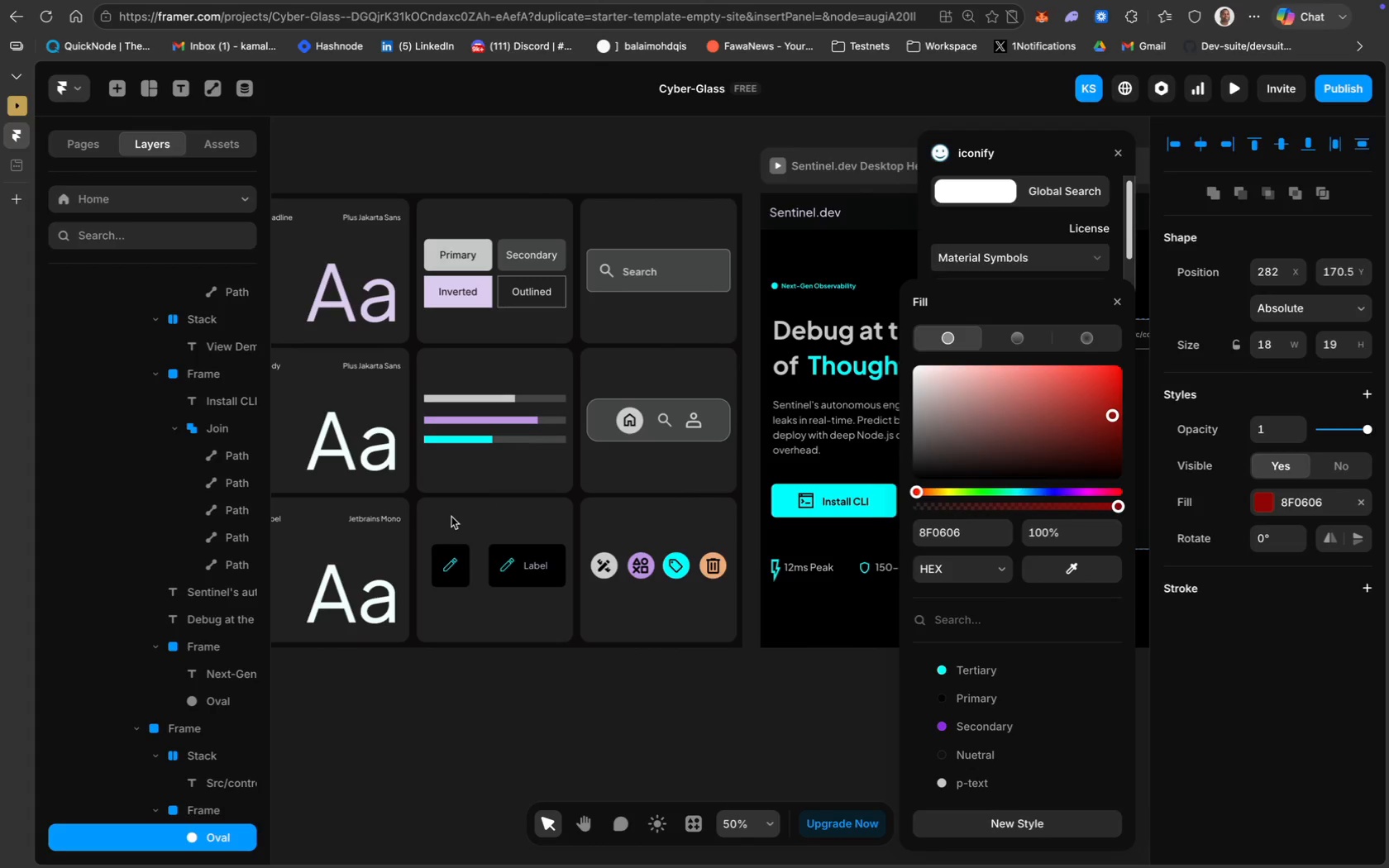 
scroll: coordinate [742, 519], scroll_direction: down, amount: 43.0
 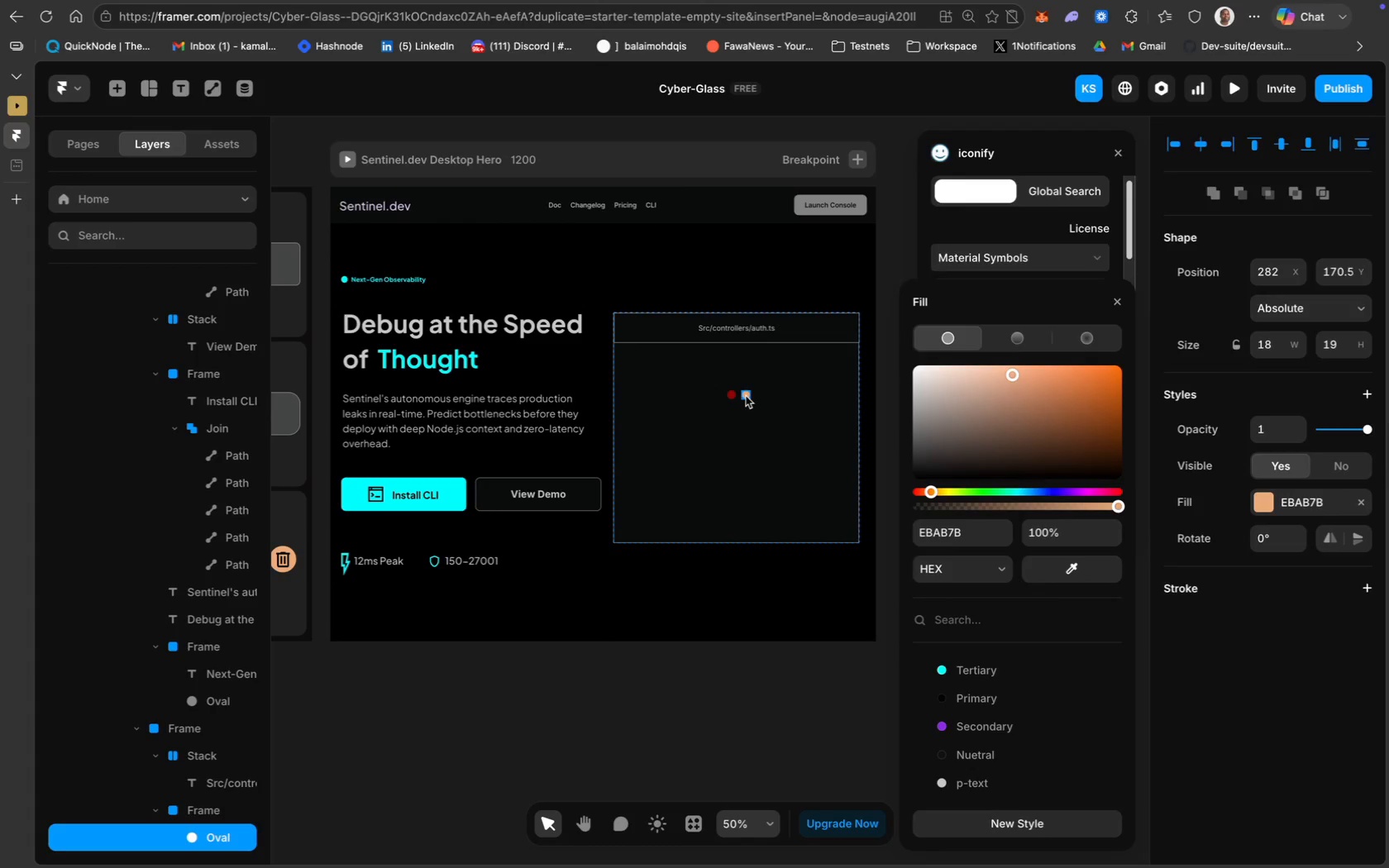 
key(Meta+D)
 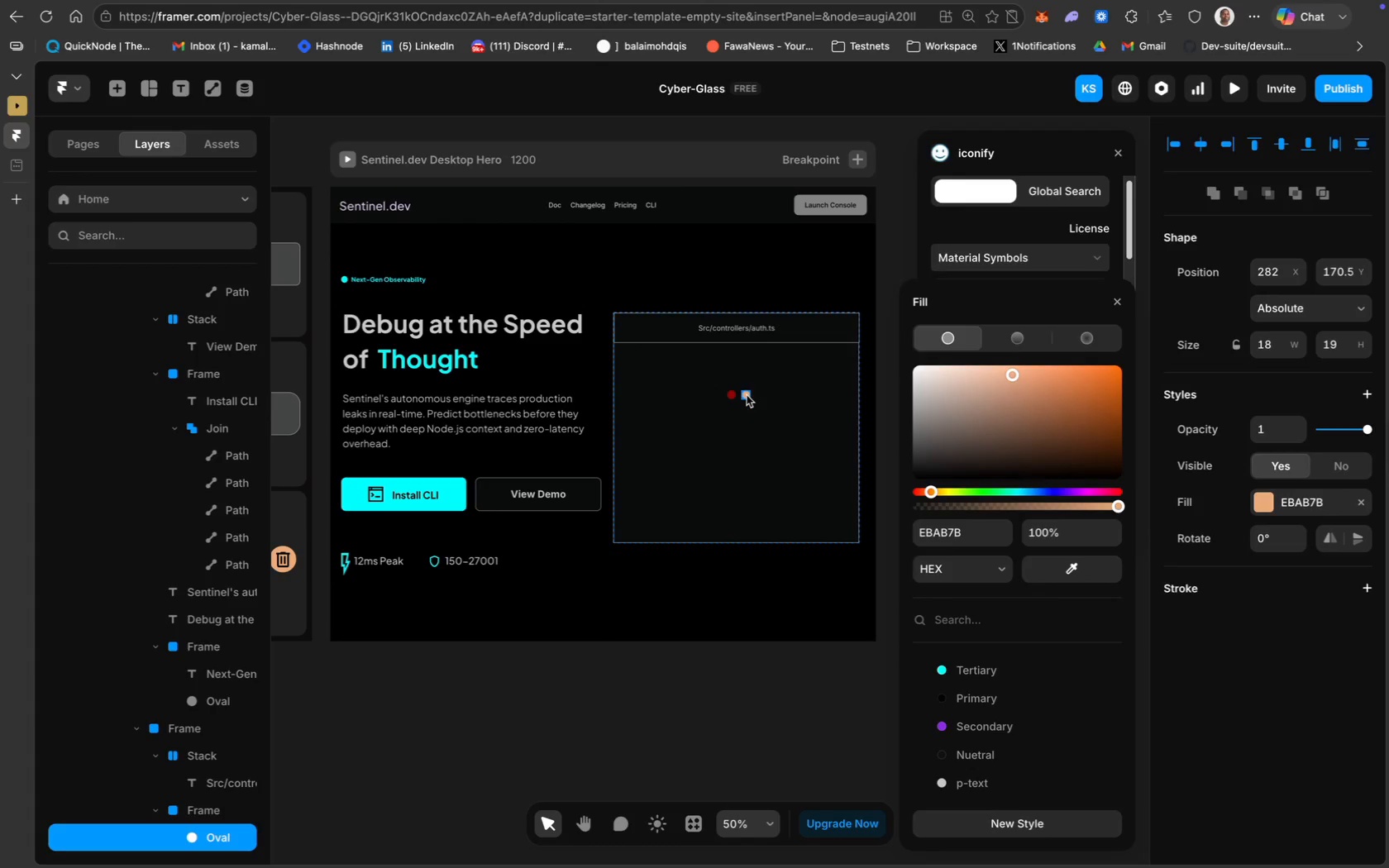 
left_click_drag(start_coordinate=[747, 393], to_coordinate=[759, 393])
 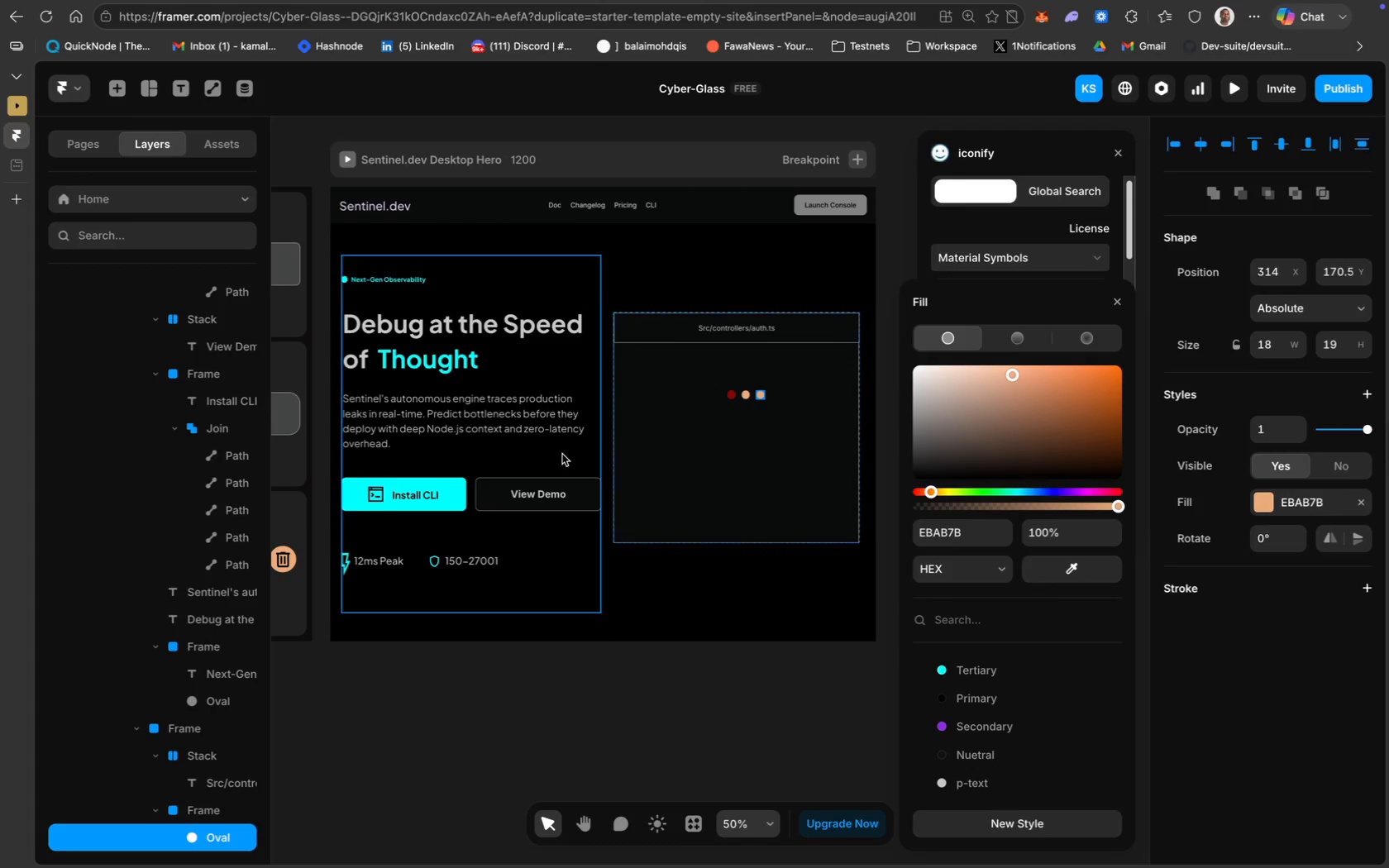 
scroll: coordinate [562, 454], scroll_direction: up, amount: 44.0
 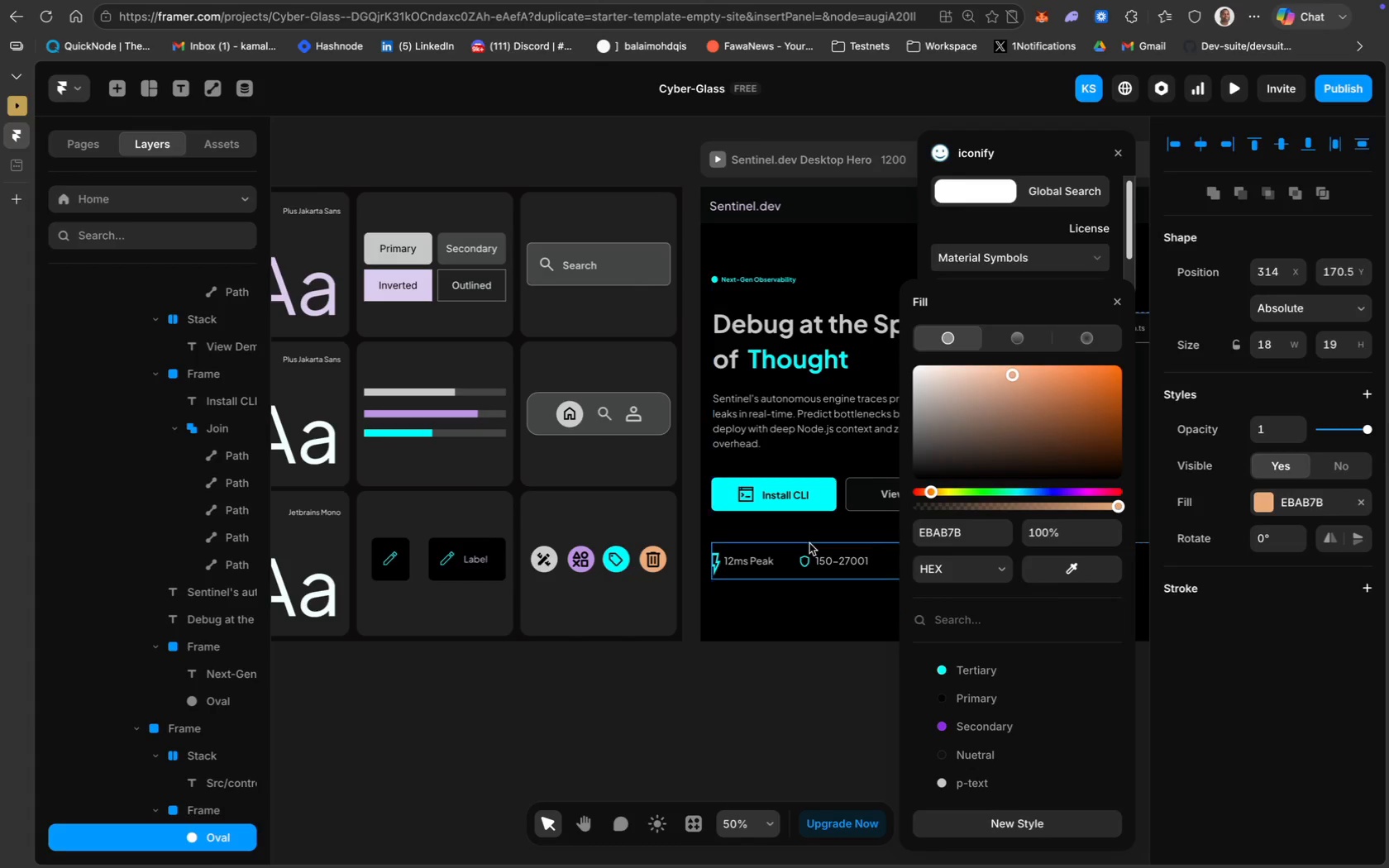 
left_click([974, 670])
 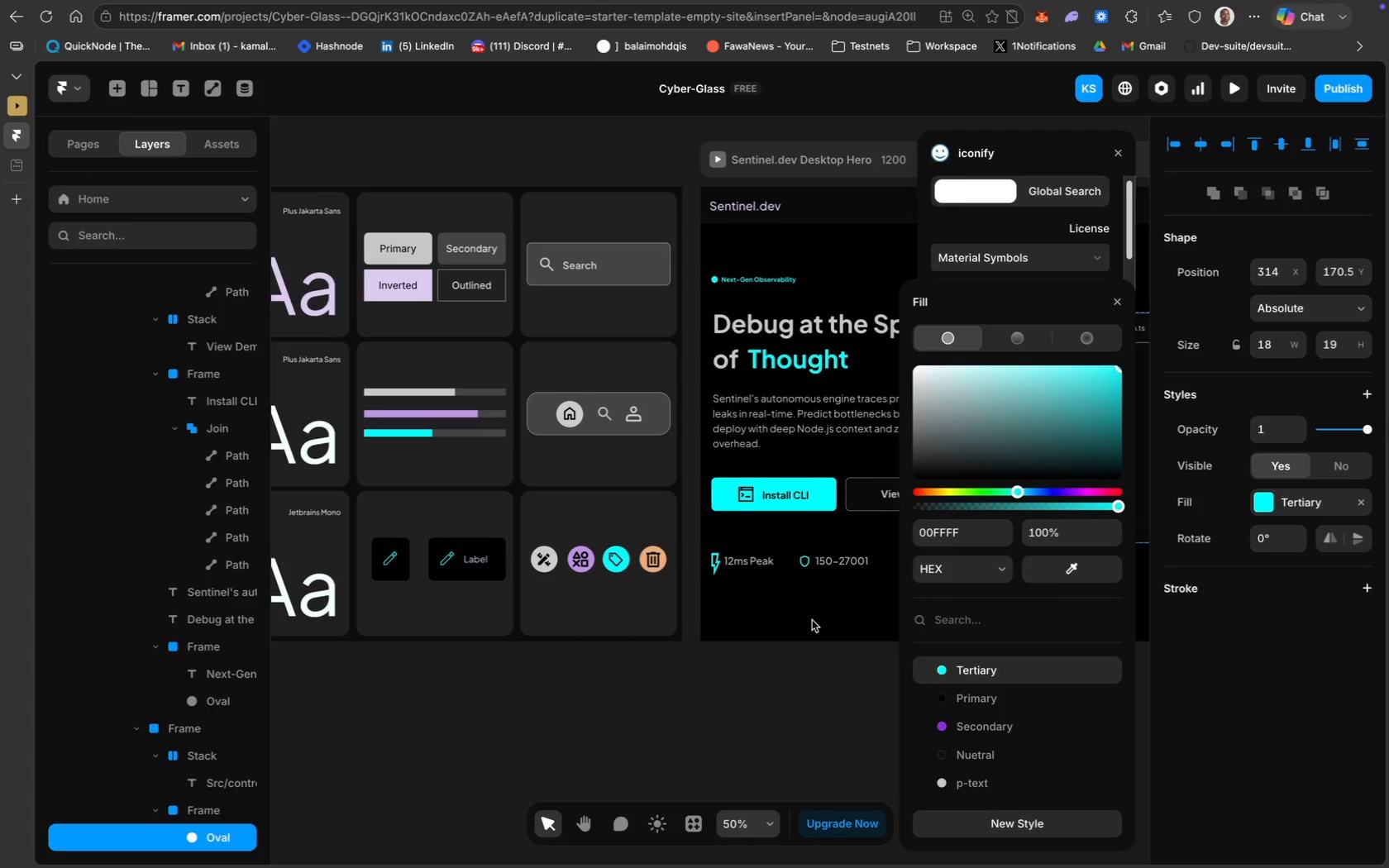 
scroll: coordinate [716, 605], scroll_direction: down, amount: 54.0
 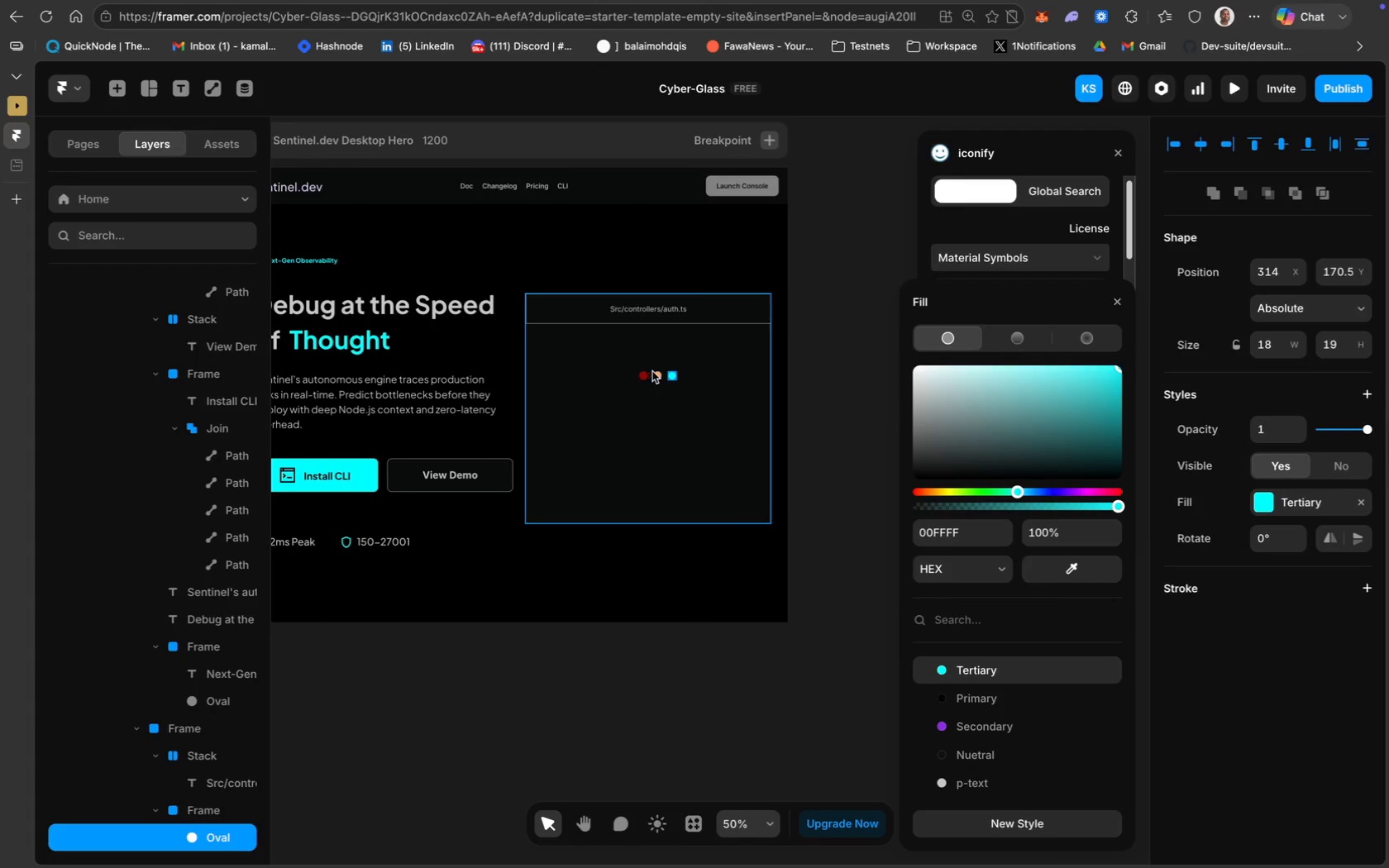 
left_click([658, 375])
 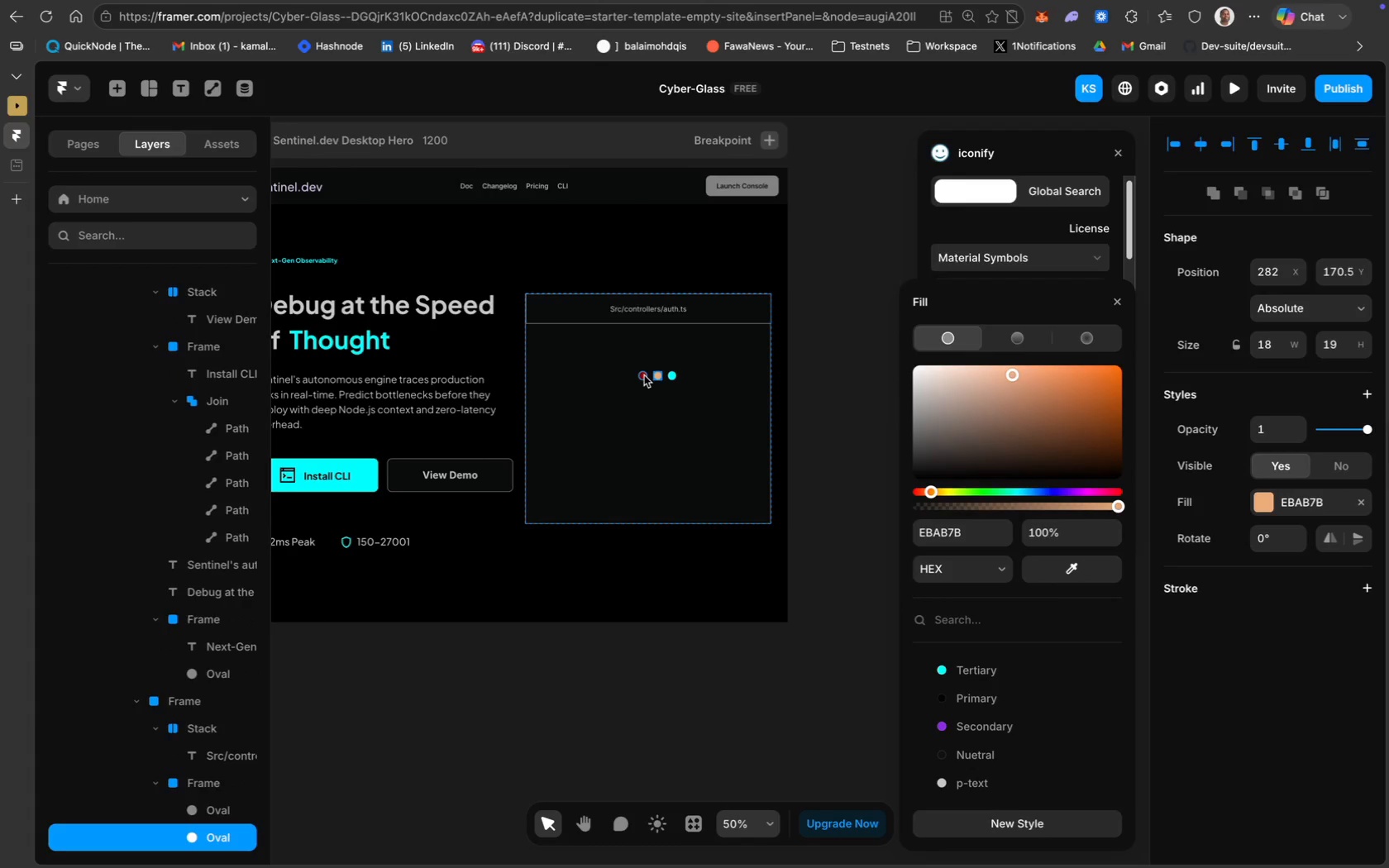 
hold_key(key=ShiftLeft, duration=2.68)
left_click([642, 375])
 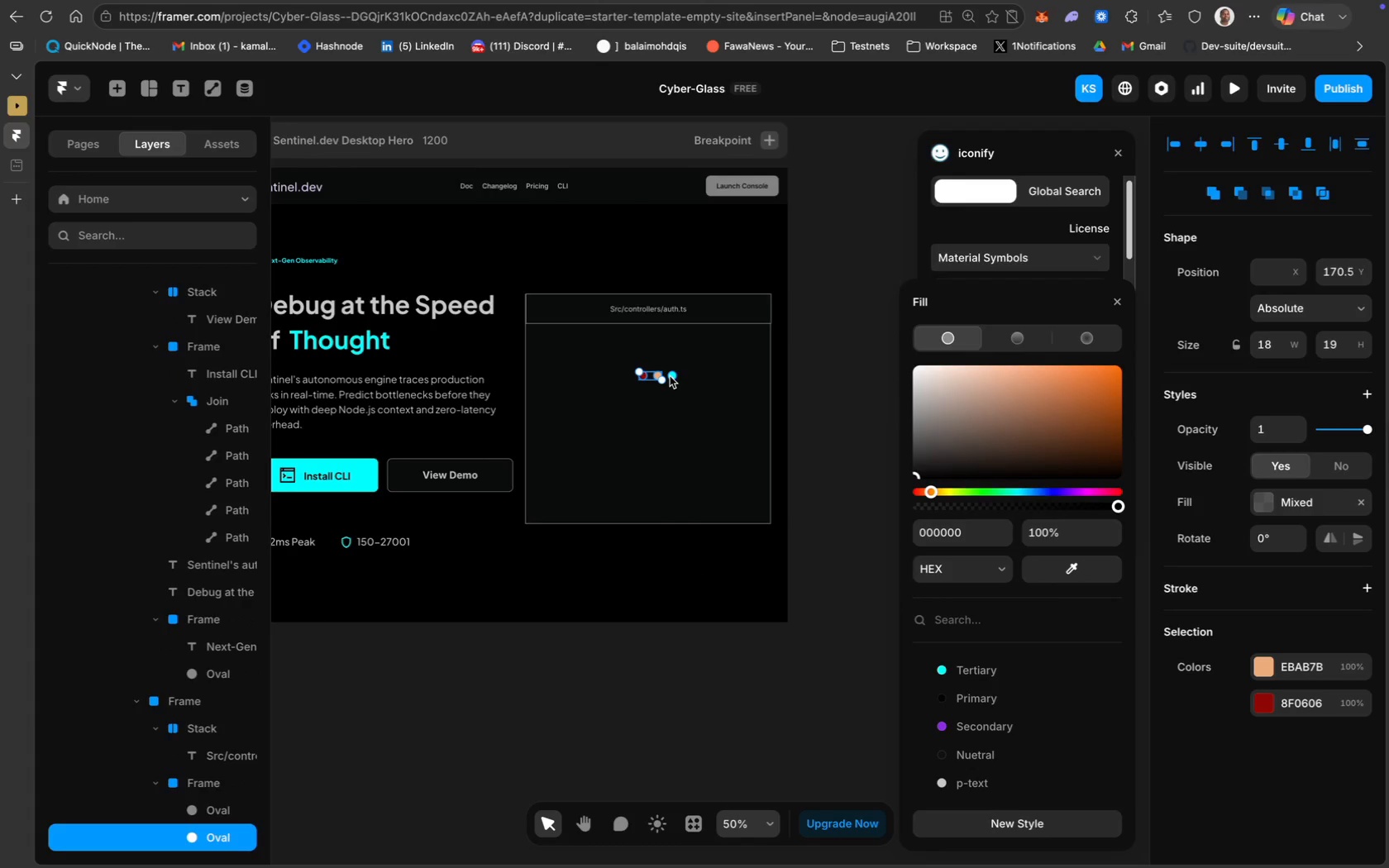 
left_click([672, 376])
 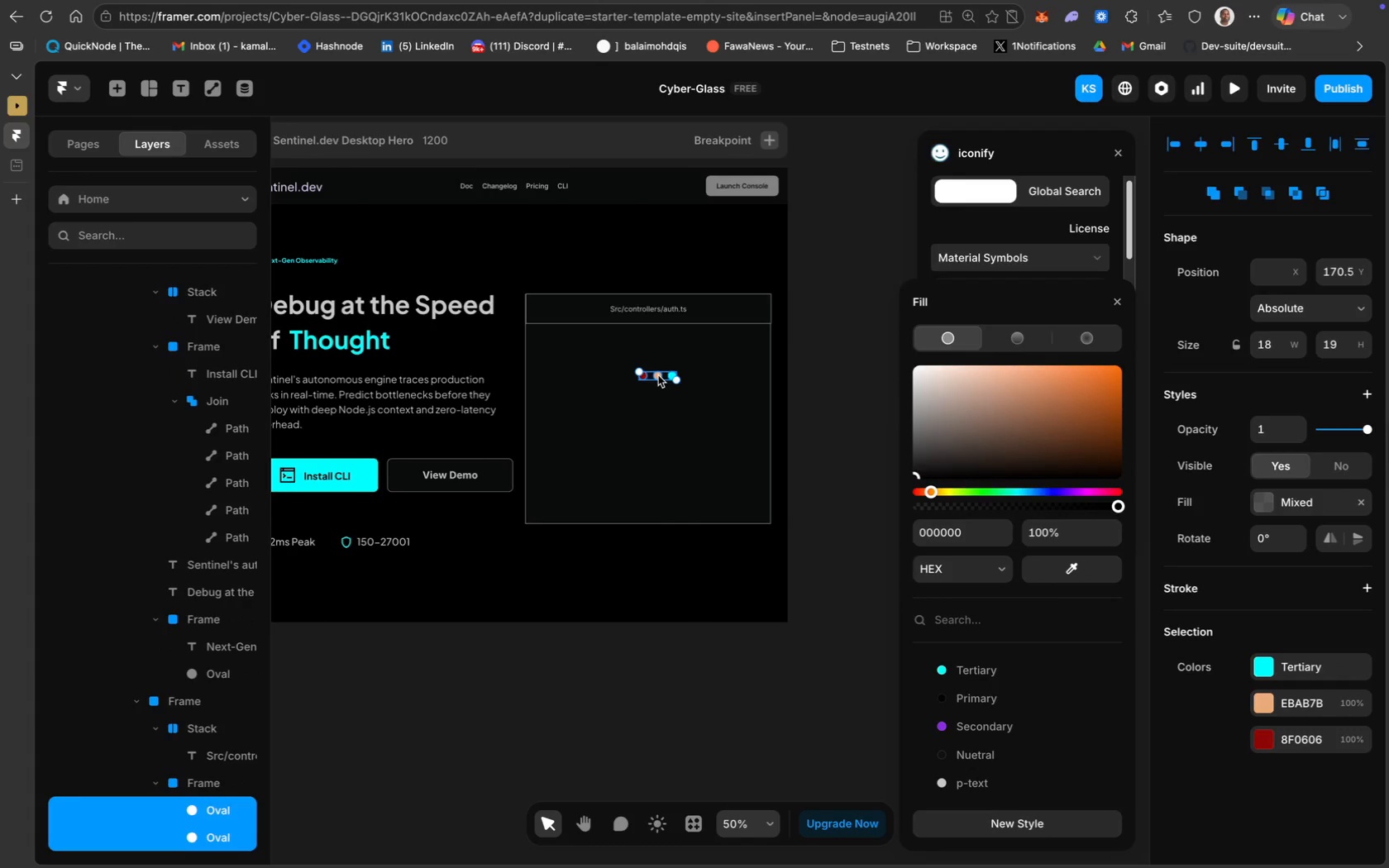 
right_click([658, 375])
 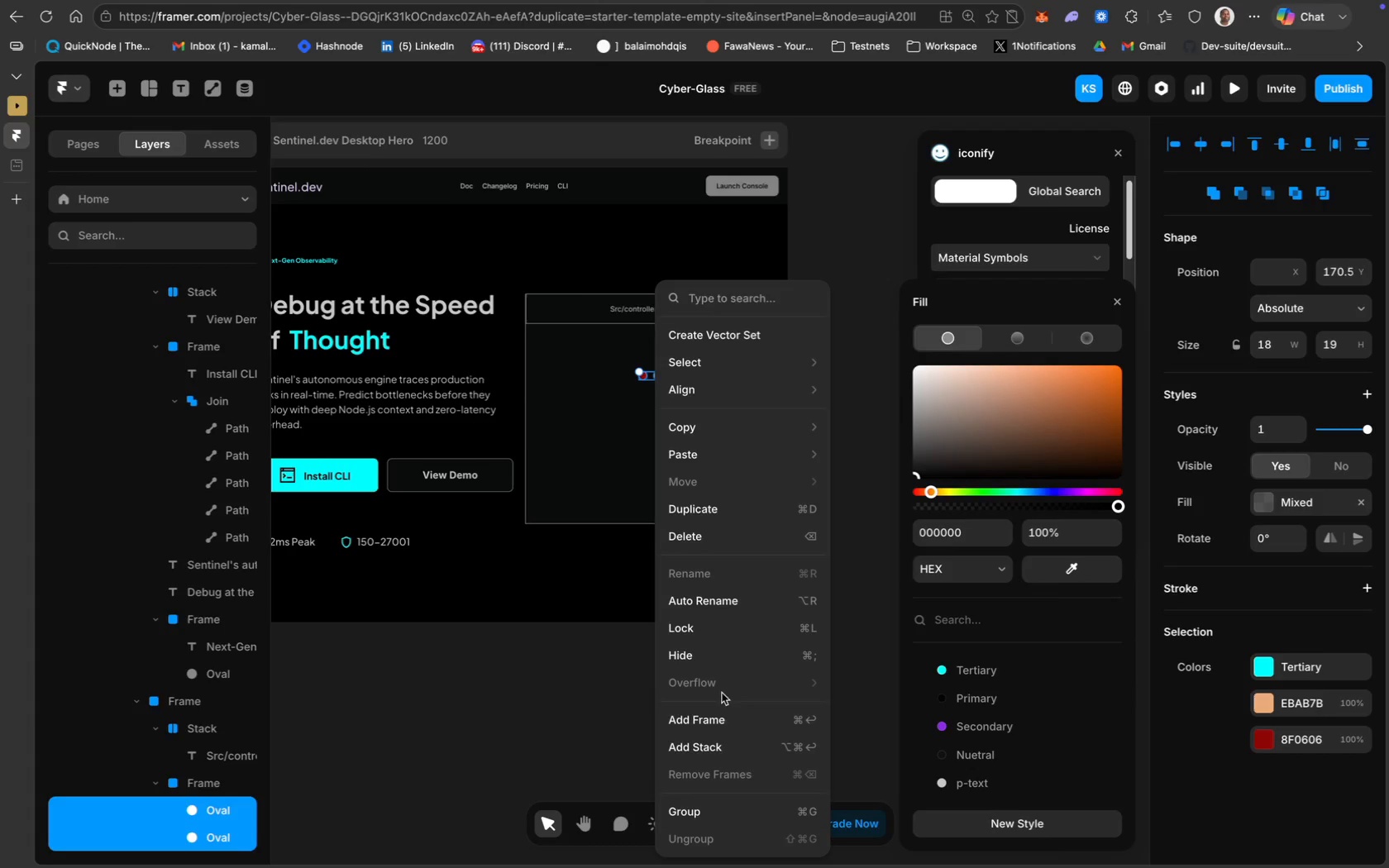 
left_click([720, 720])
 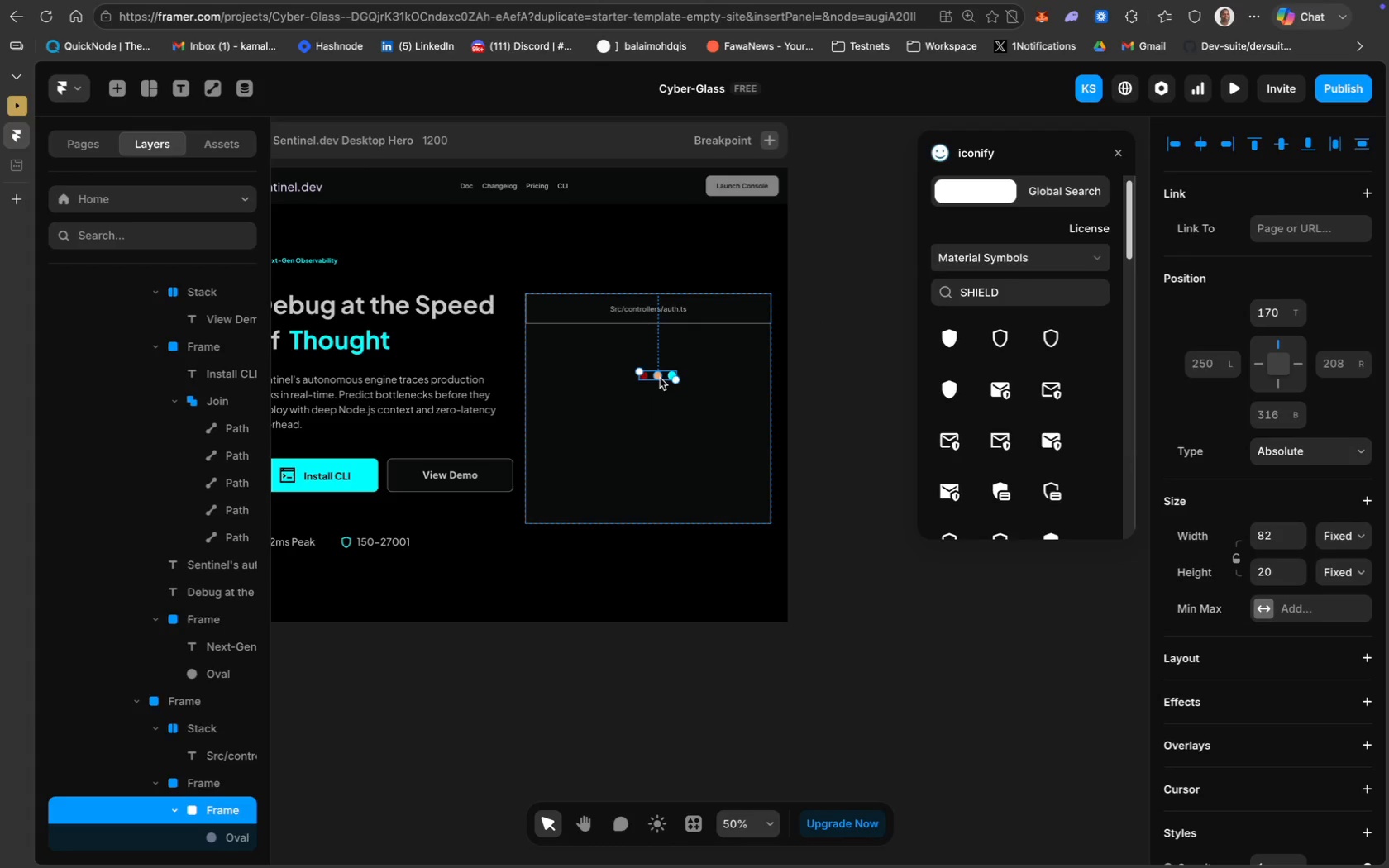 
left_click_drag(start_coordinate=[658, 375], to_coordinate=[557, 312])
 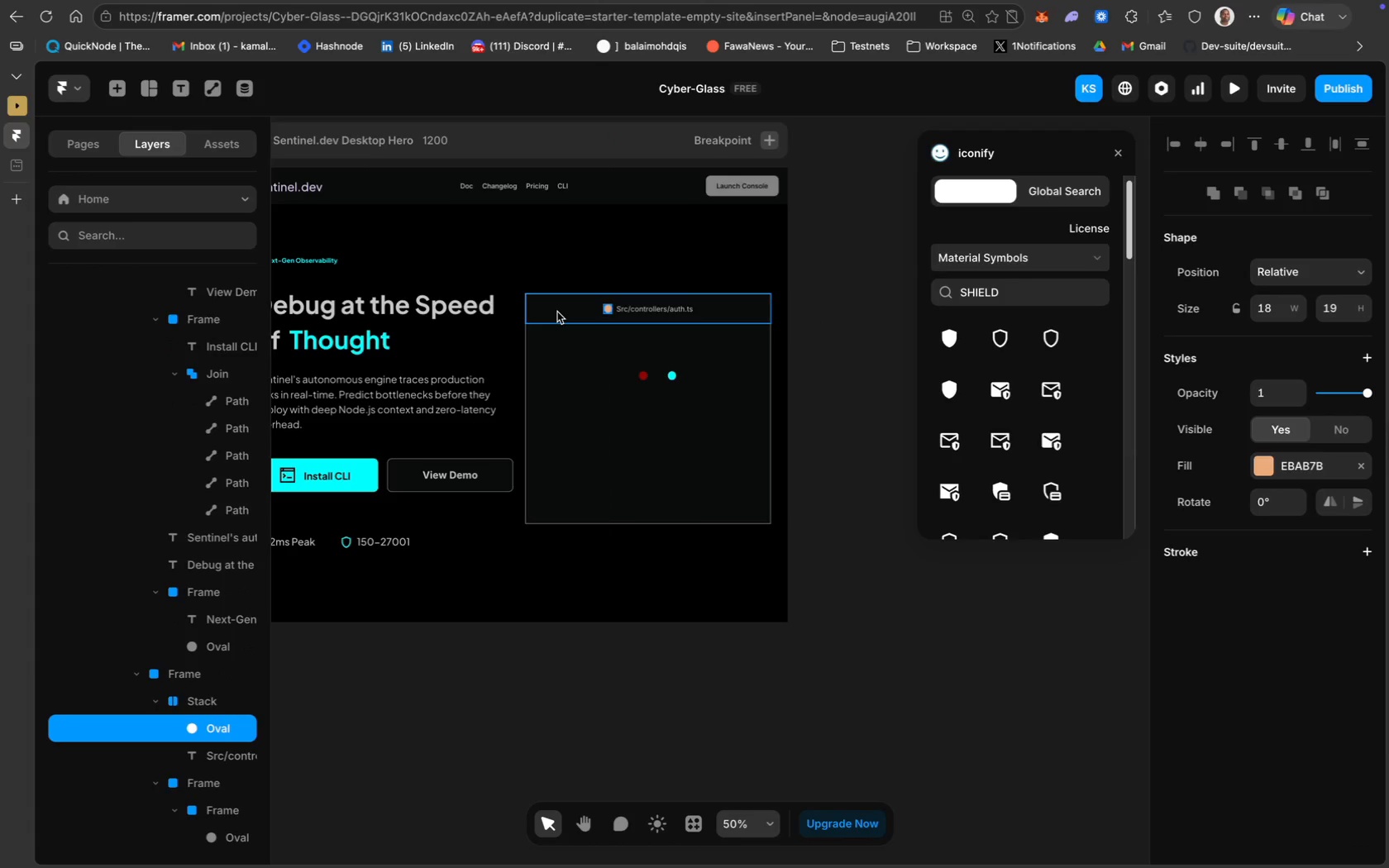 
key(Meta+Z)
 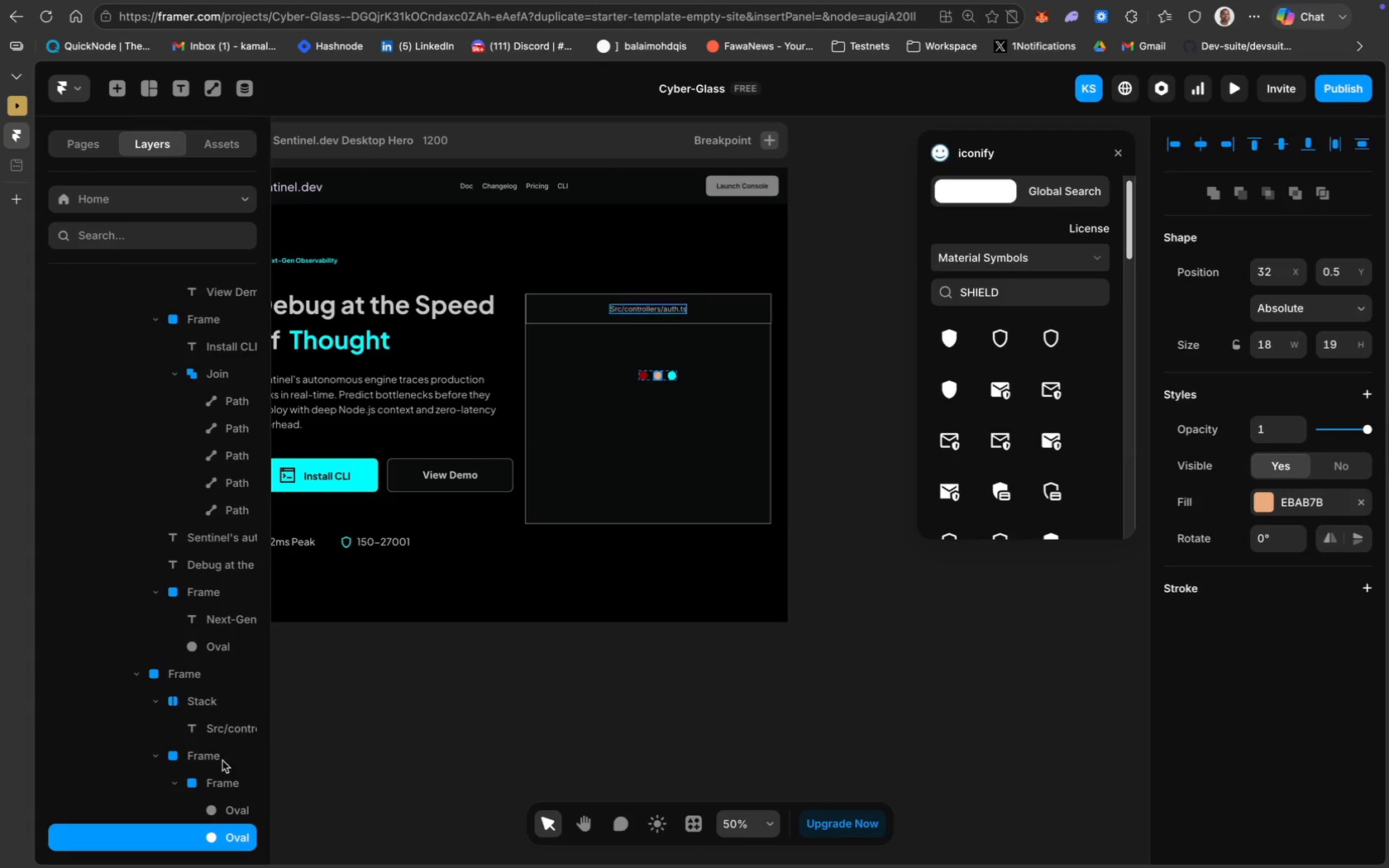 
left_click([199, 775])
 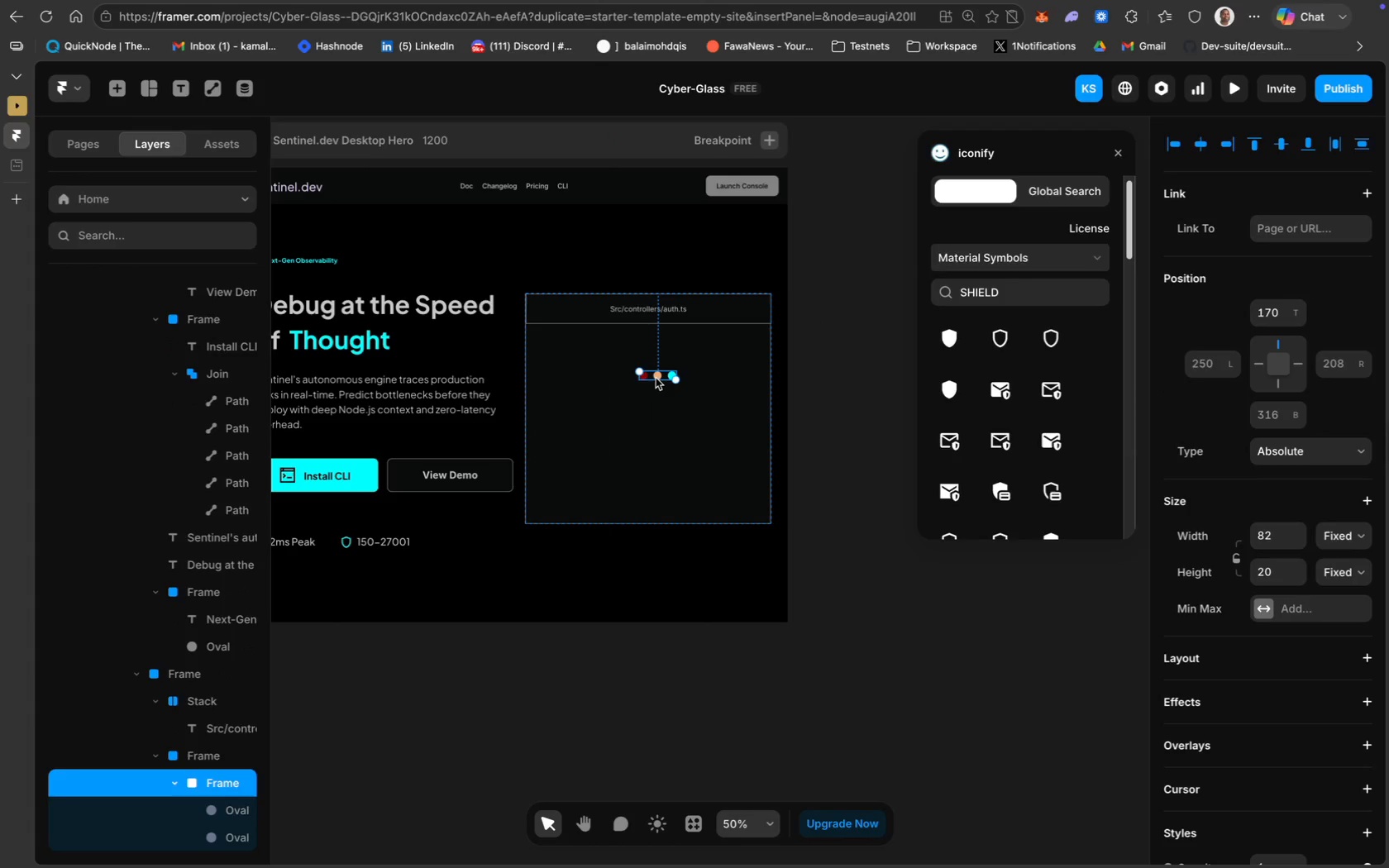 
left_click_drag(start_coordinate=[652, 375], to_coordinate=[547, 309])
 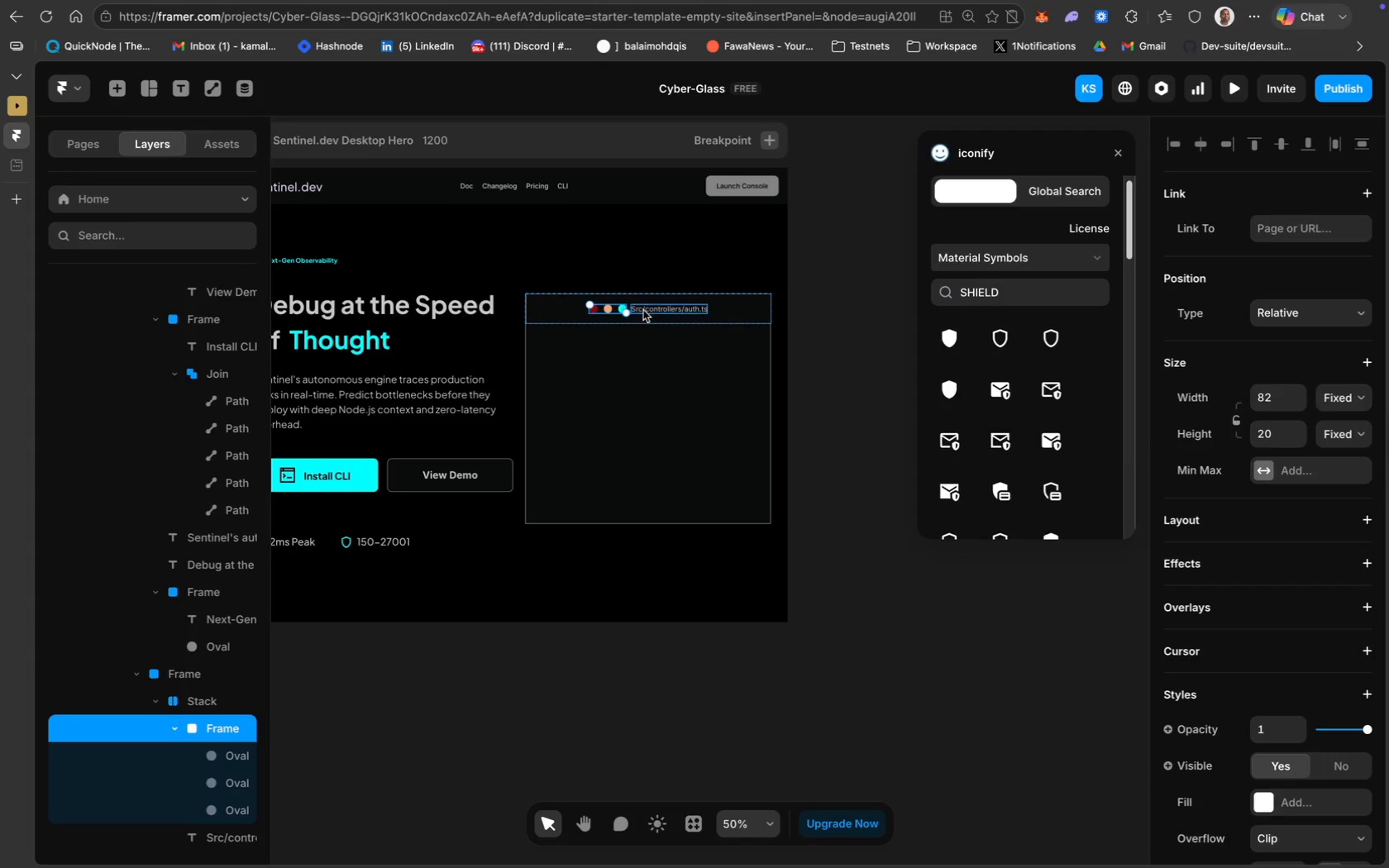 
left_click([647, 310])
 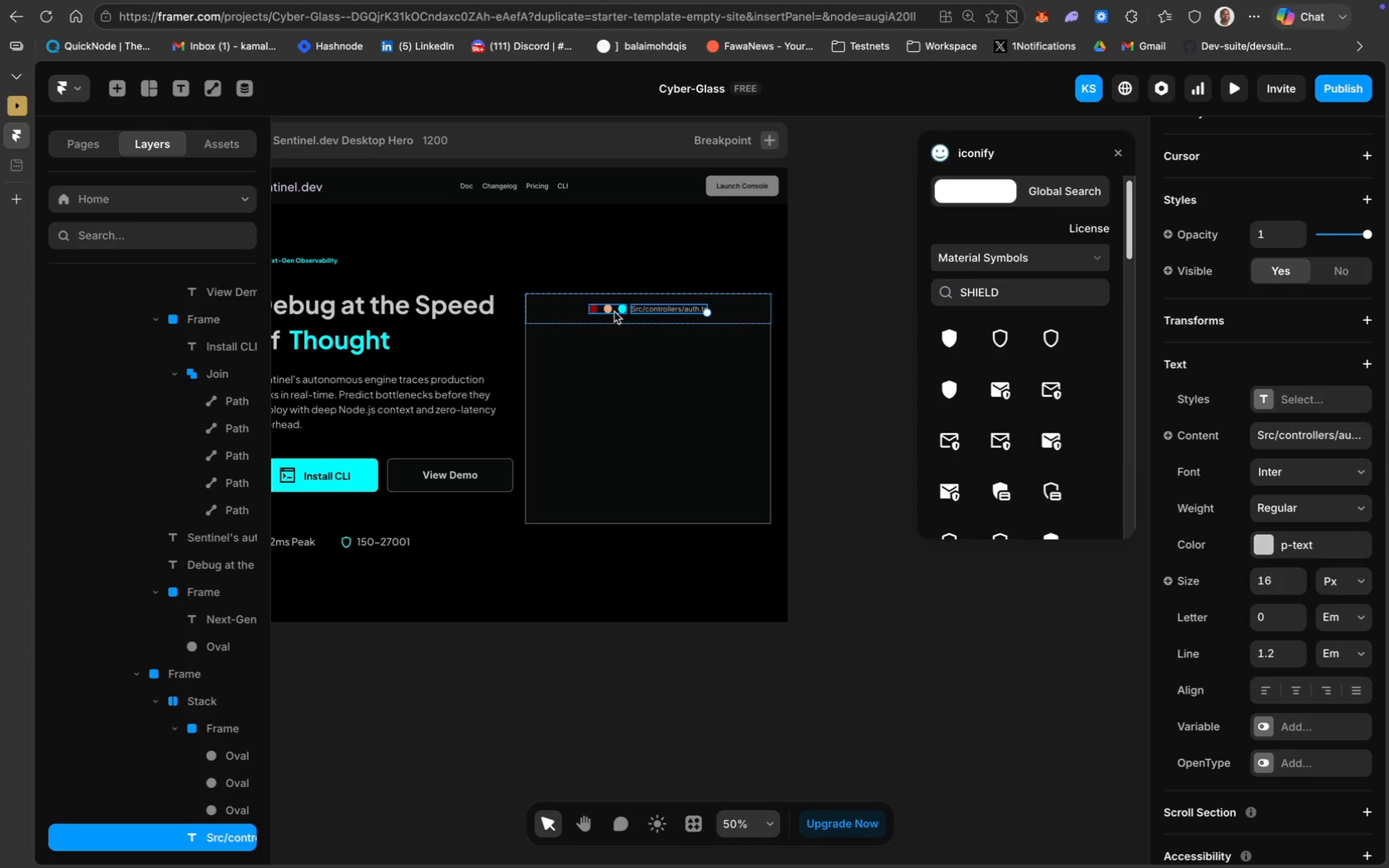 
left_click([614, 312])
 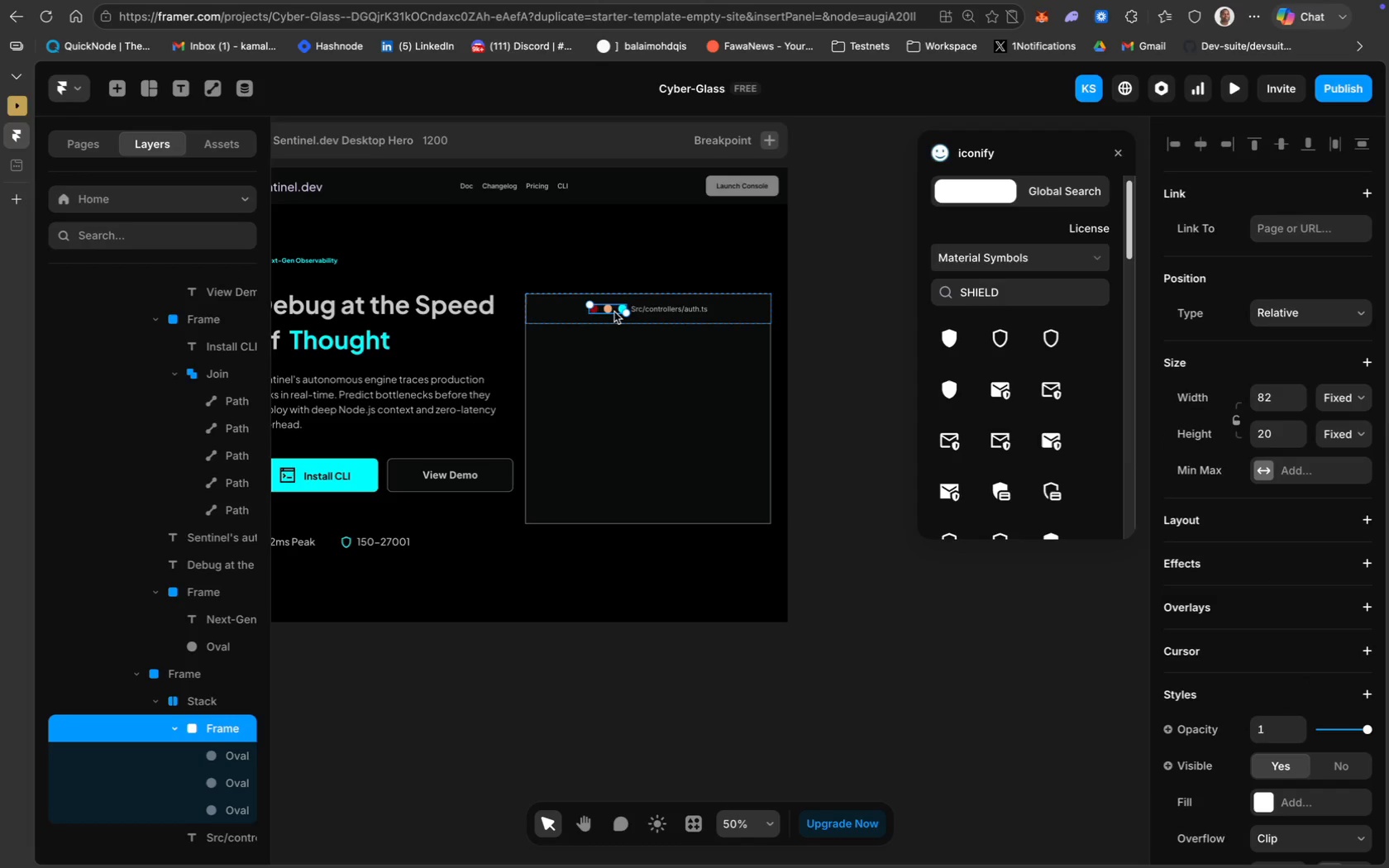 
hold_key(key=ControlLeft, duration=0.9)
 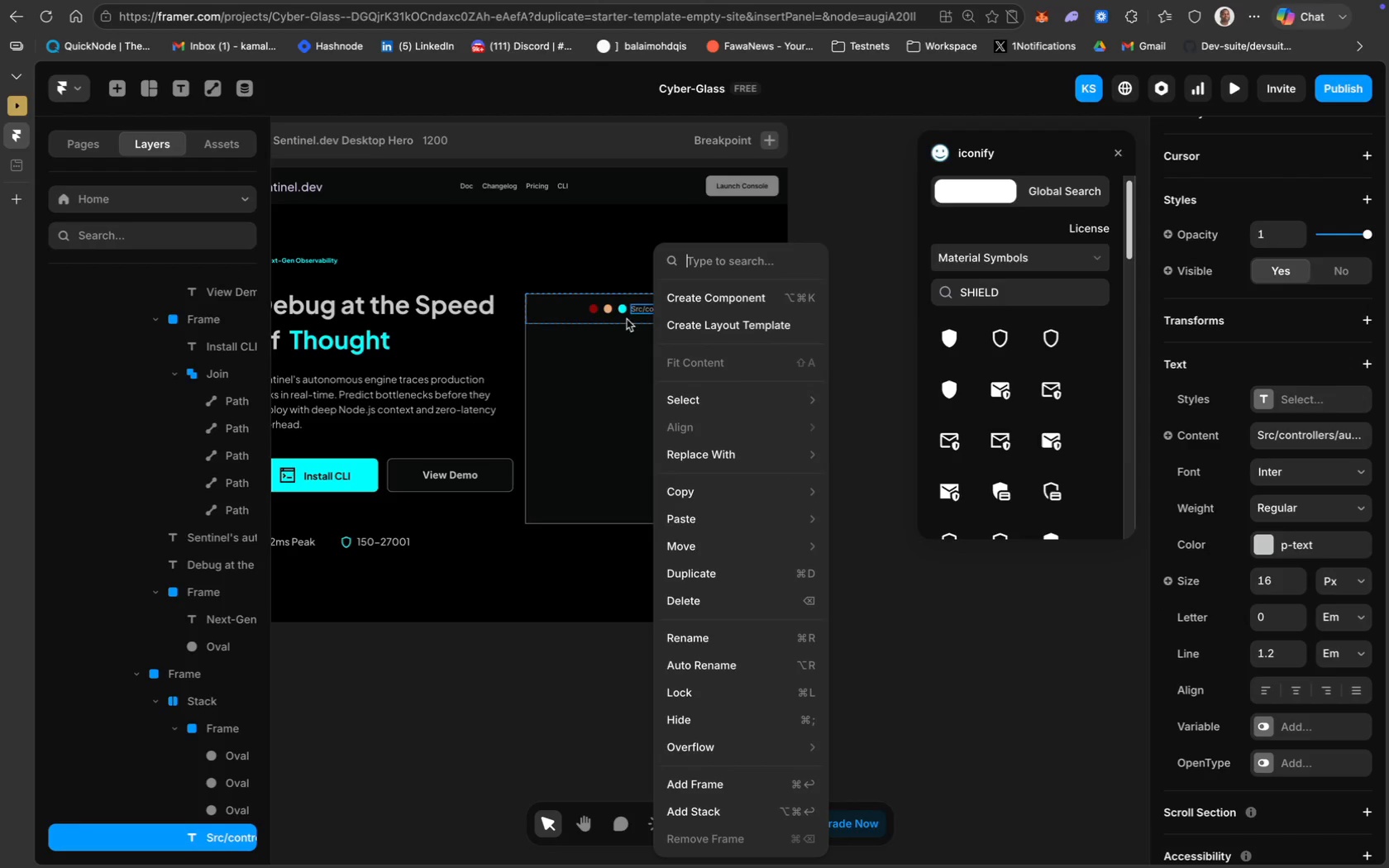 
left_click([612, 313])
 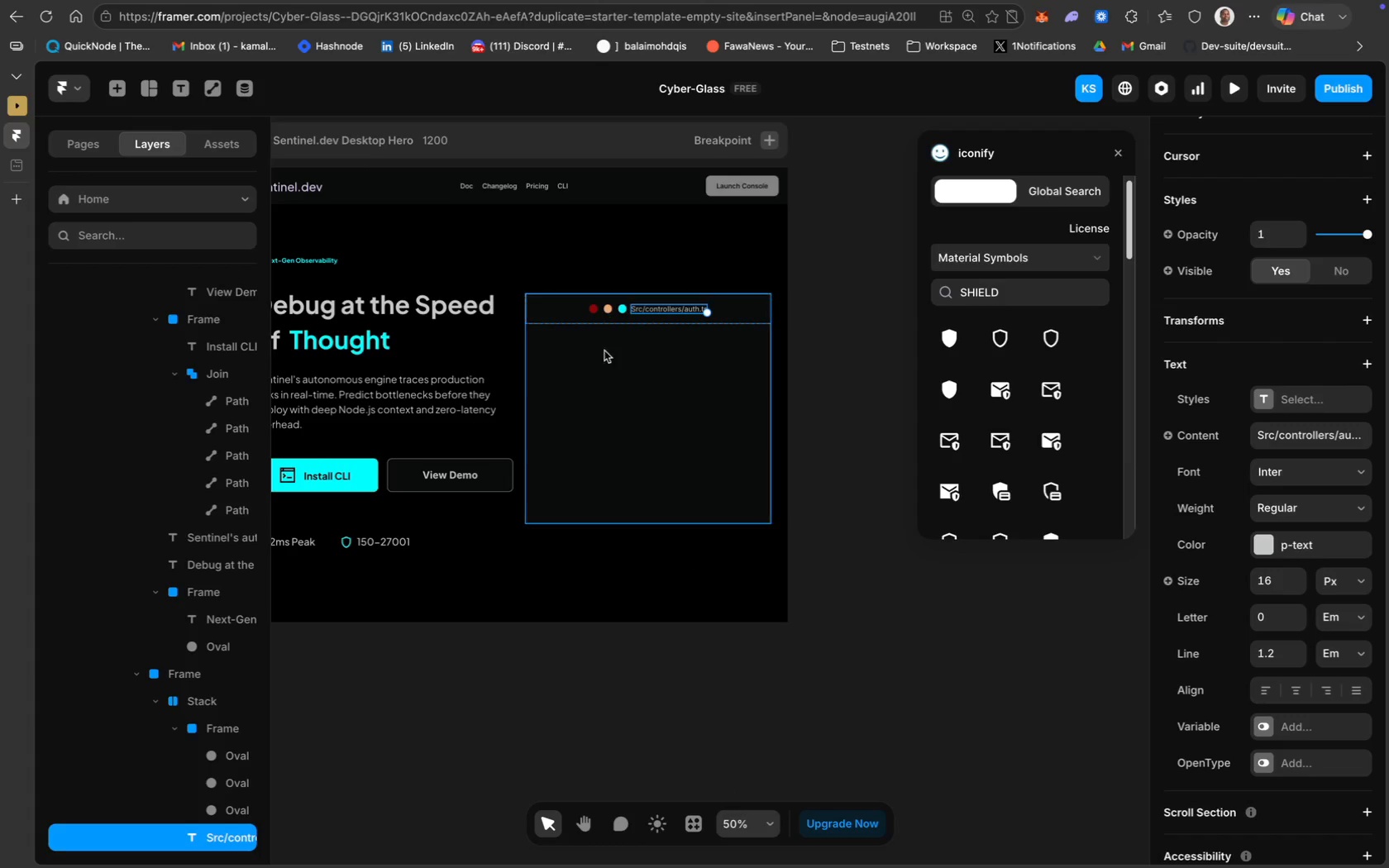 
left_click([604, 385])
 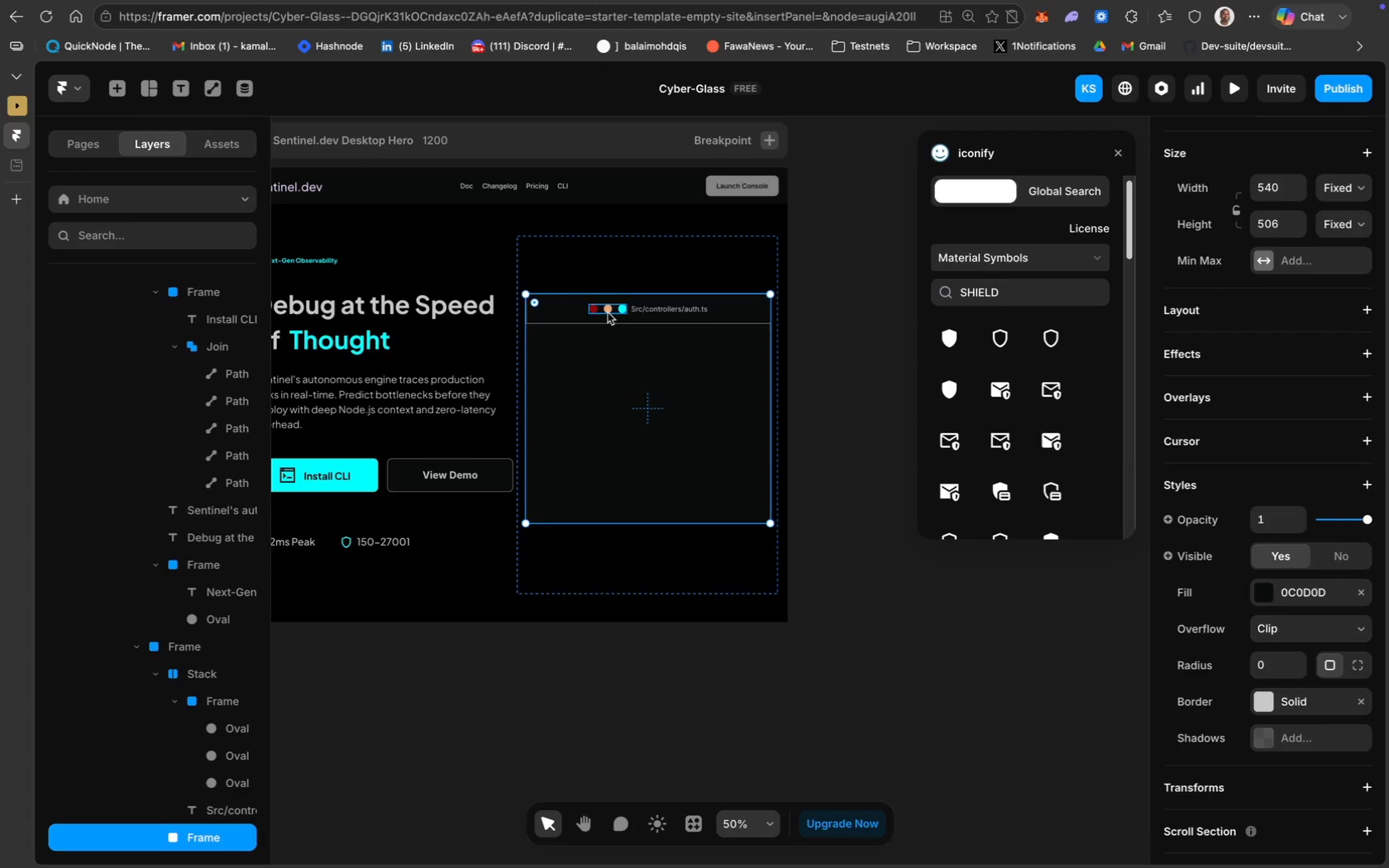 
left_click([609, 311])
 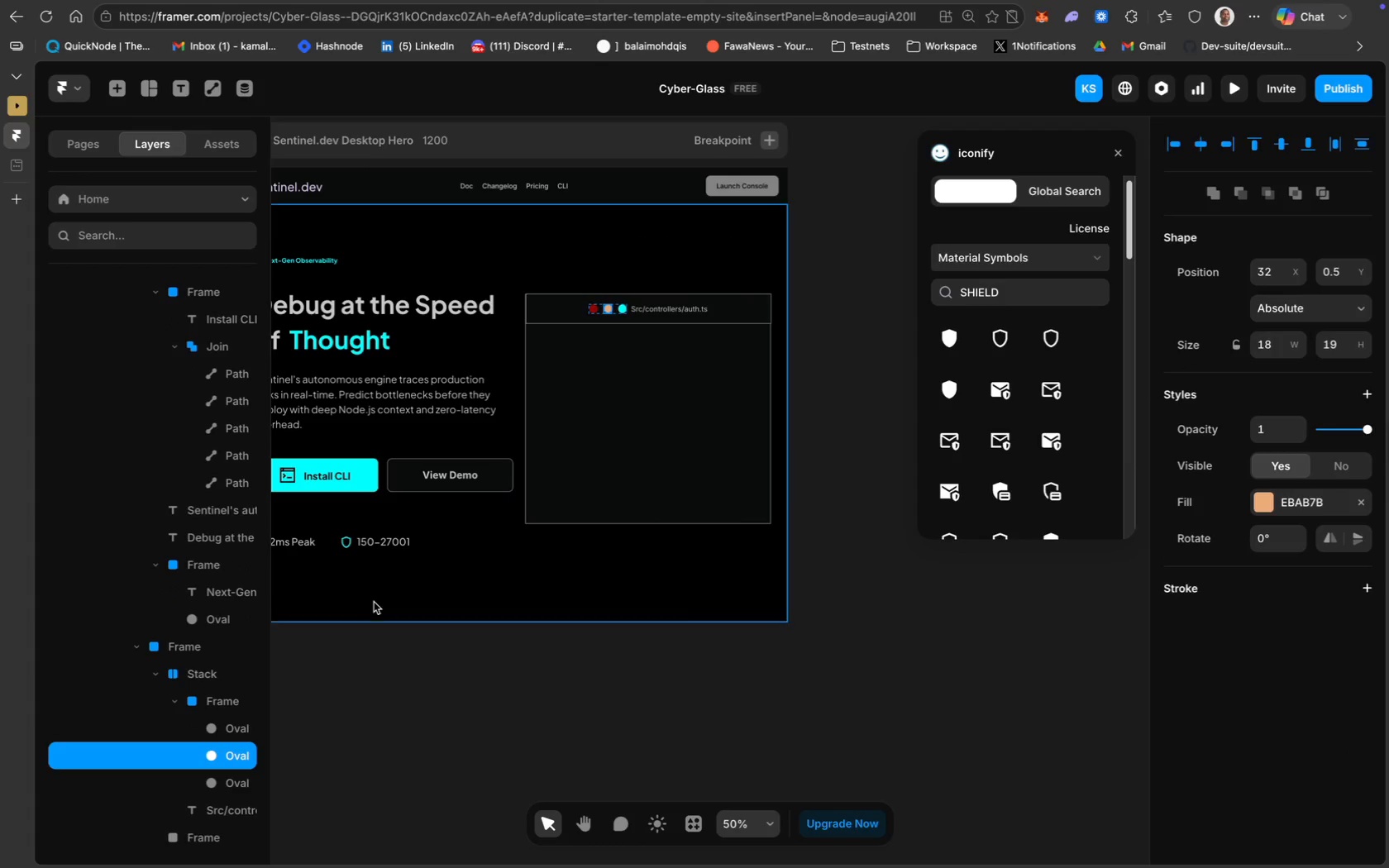 
left_click([206, 693])
 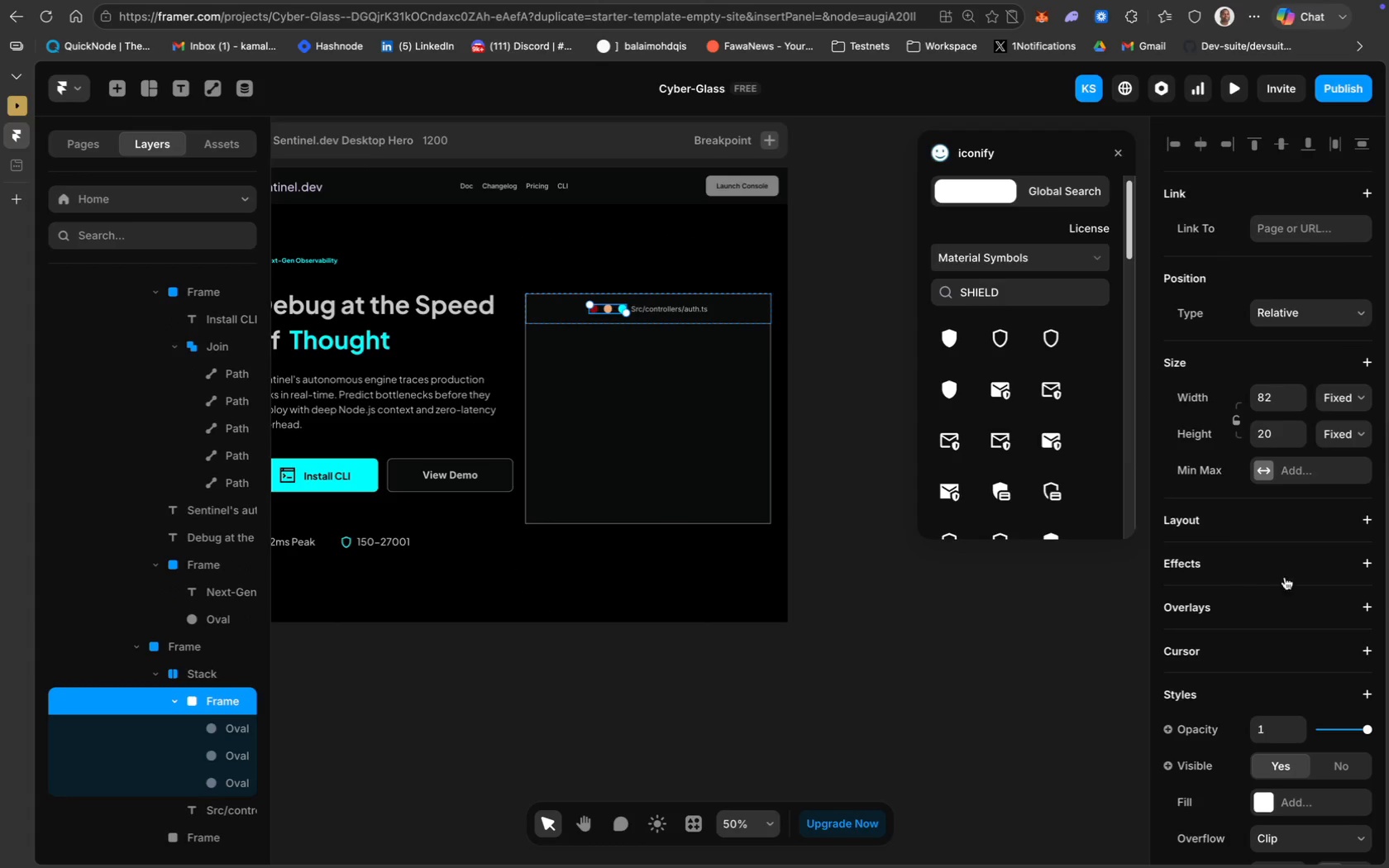 
scroll: coordinate [1365, 463], scroll_direction: down, amount: 40.0
 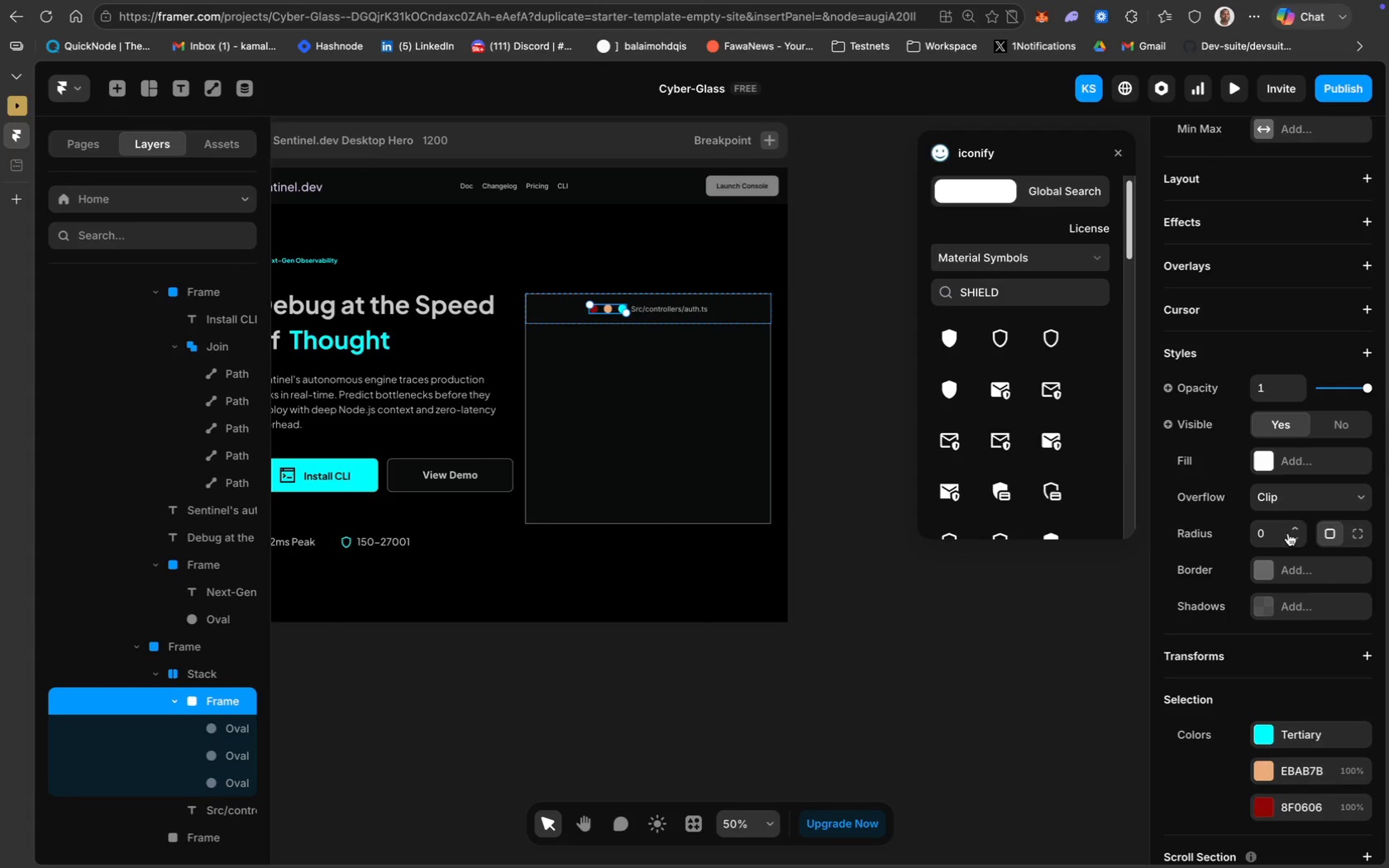 
scroll: coordinate [1286, 559], scroll_direction: up, amount: 4.0
 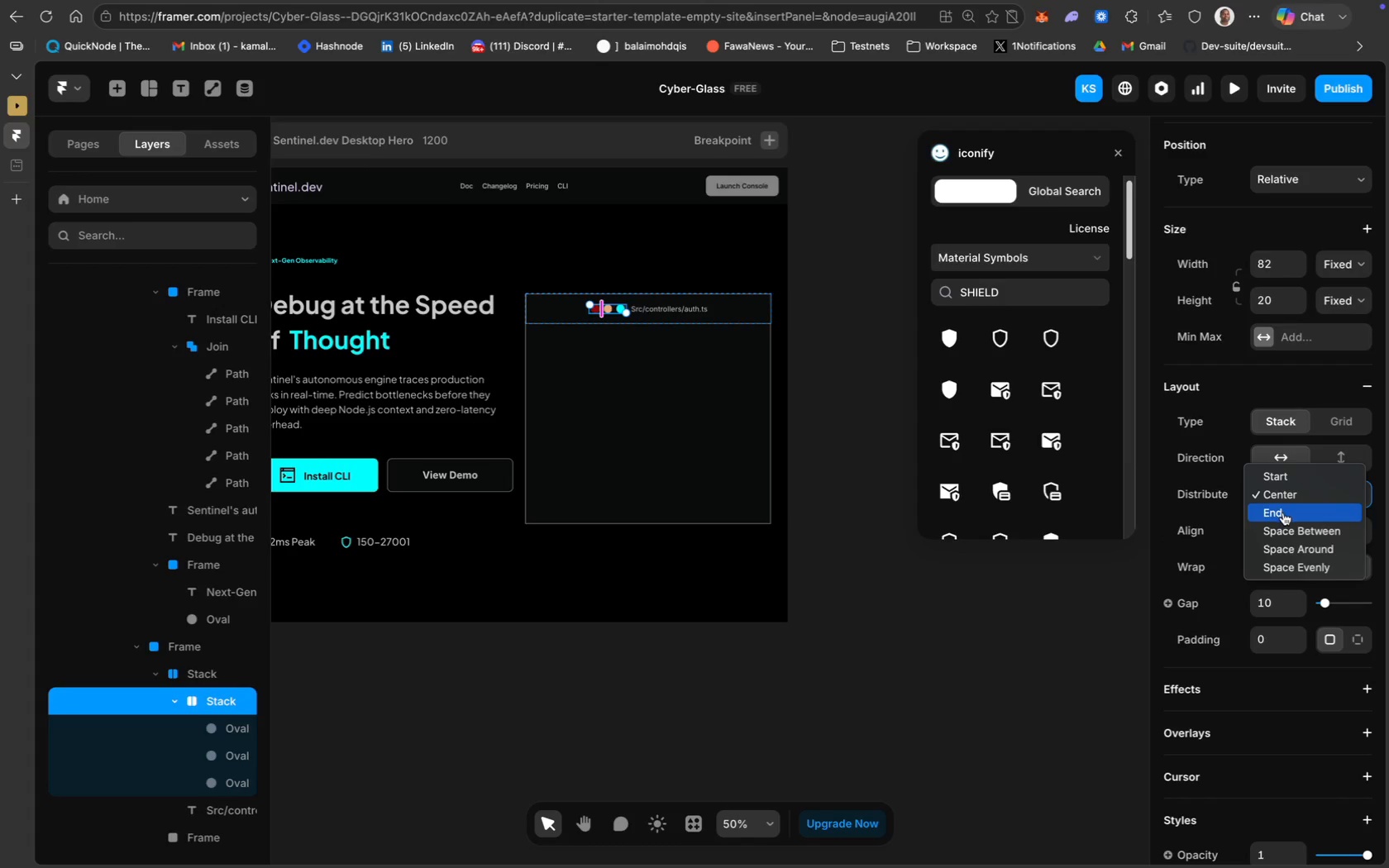 
wait(5.18)
 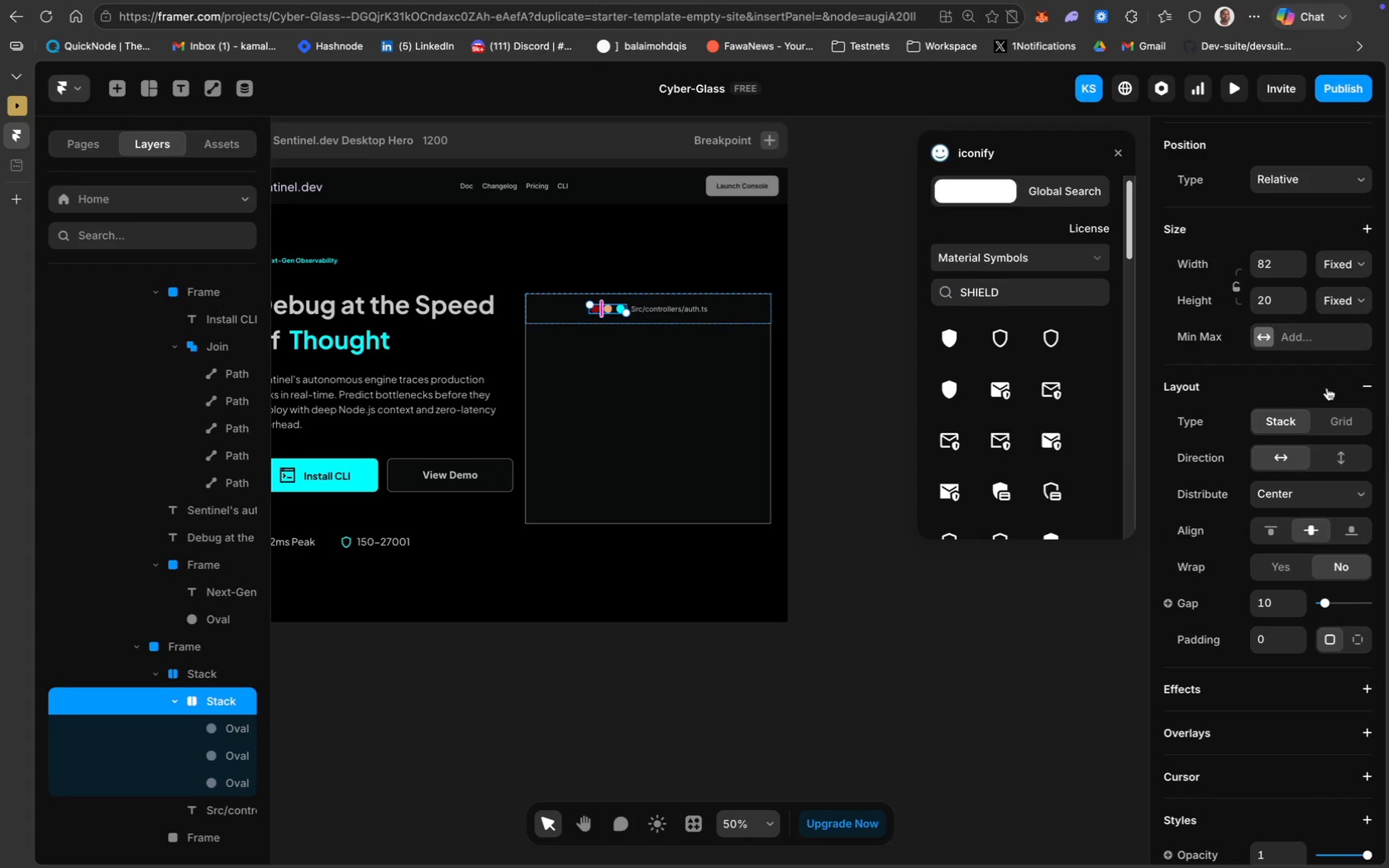 
left_click([1309, 479])
 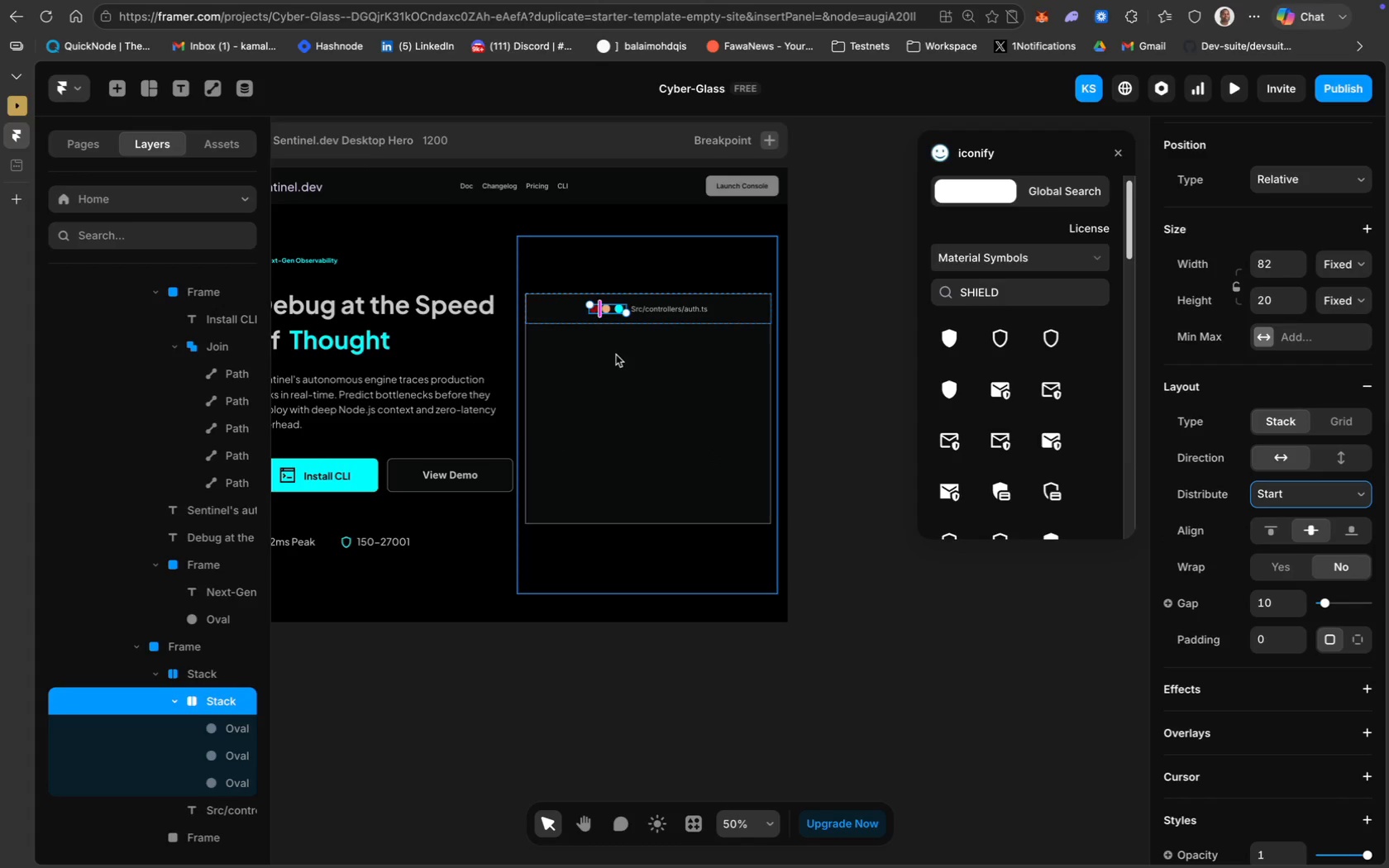 
left_click([637, 380])
 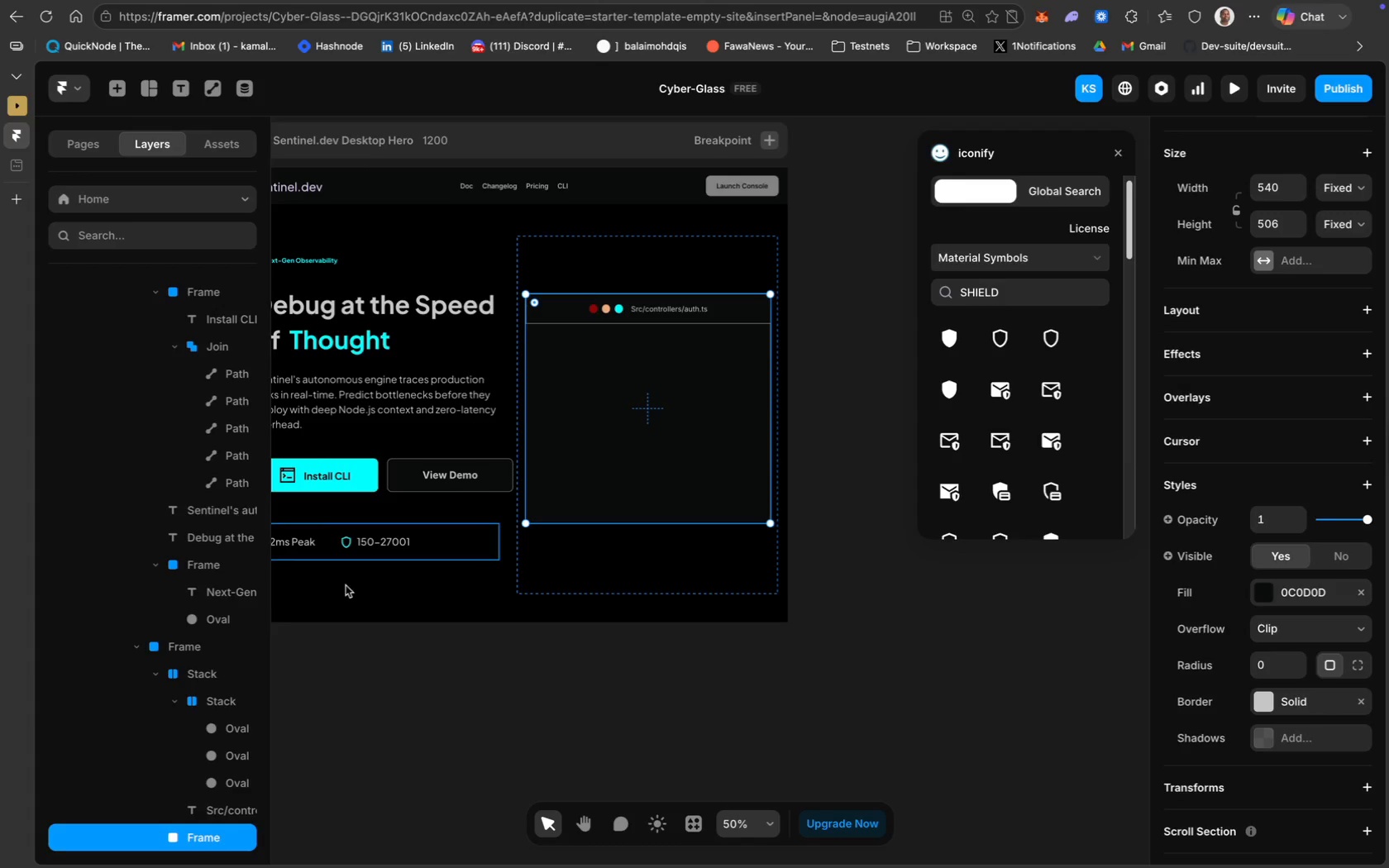 
left_click([212, 694])
 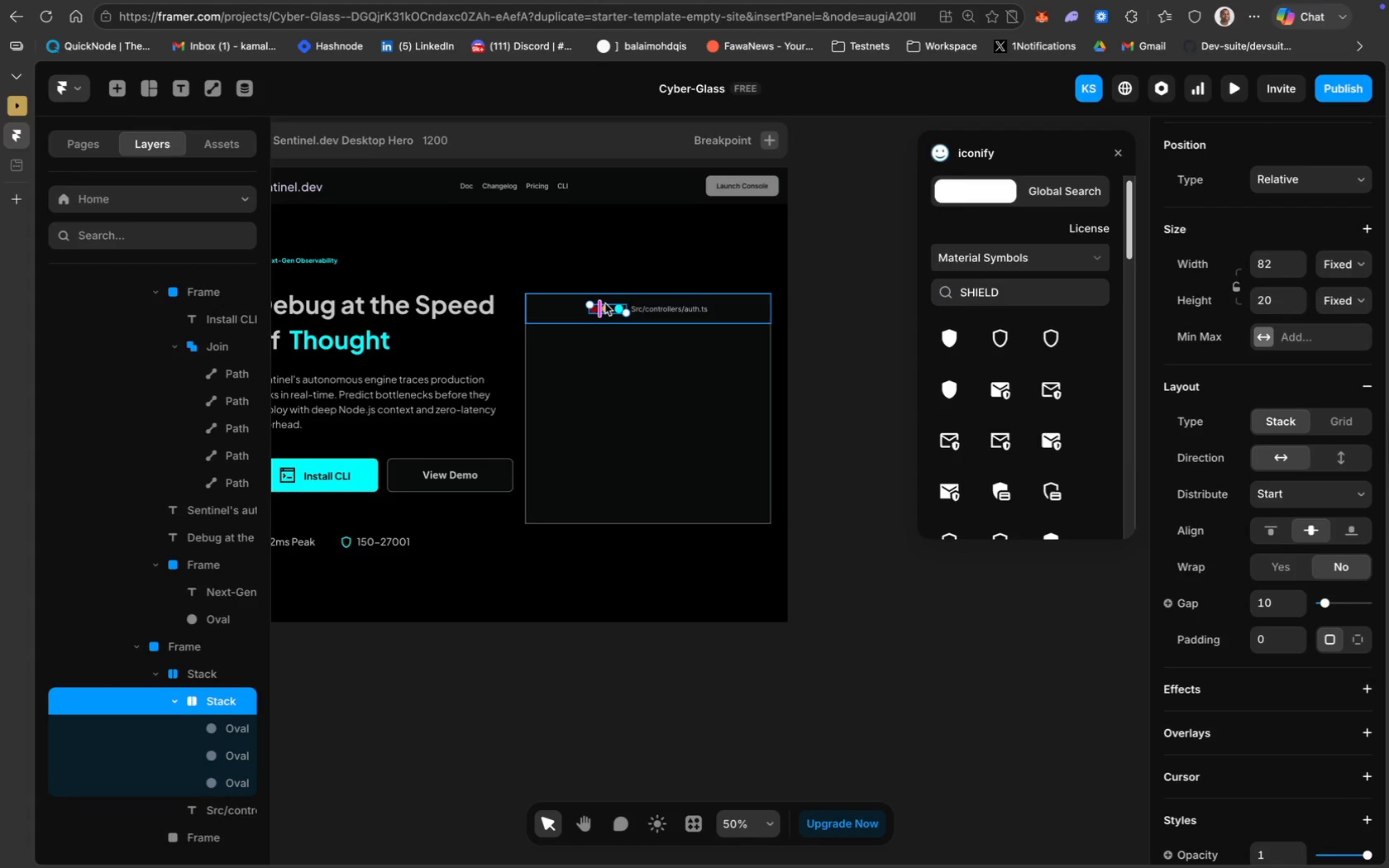 
wait(6.92)
 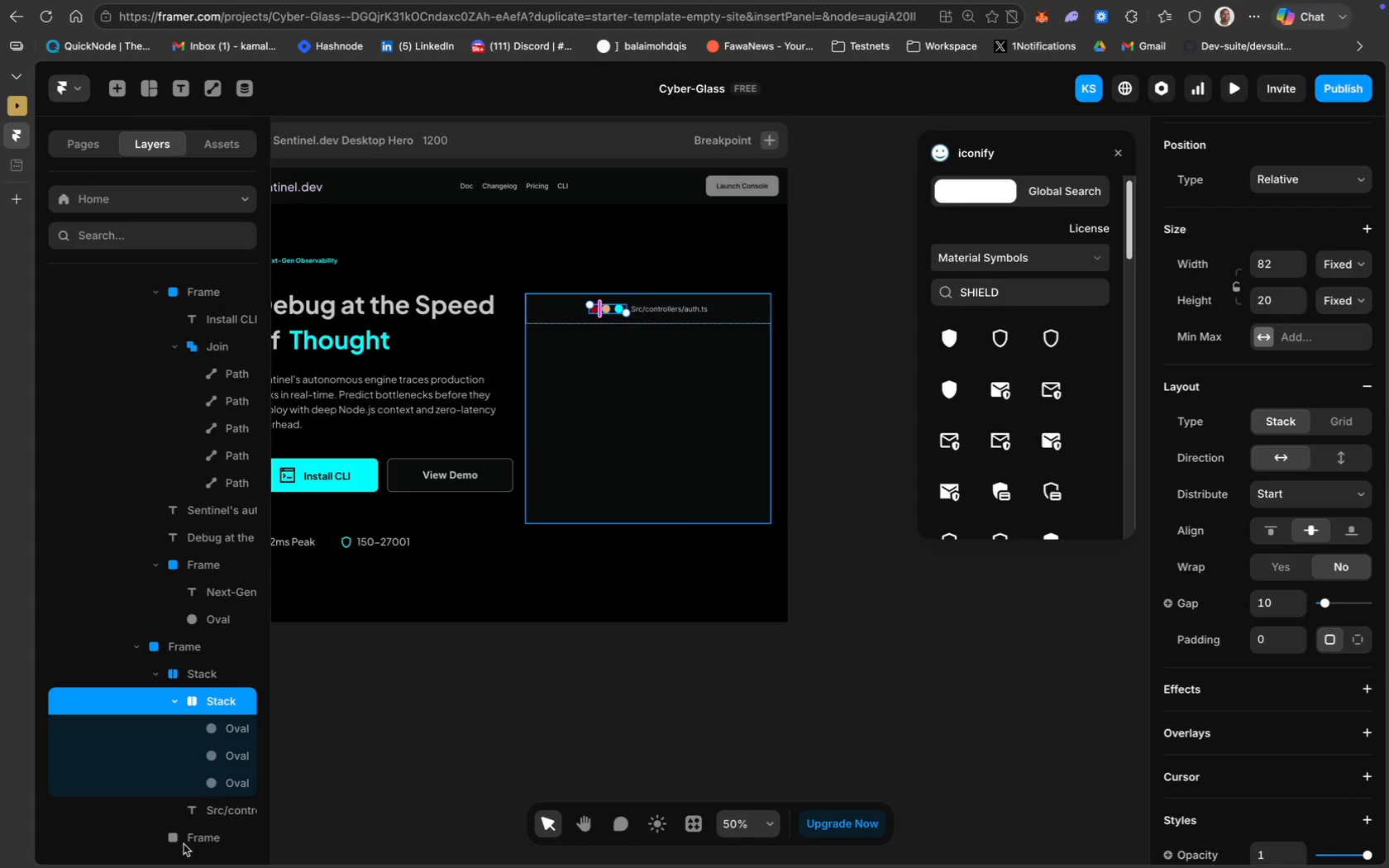 
key(Meta+Z)
 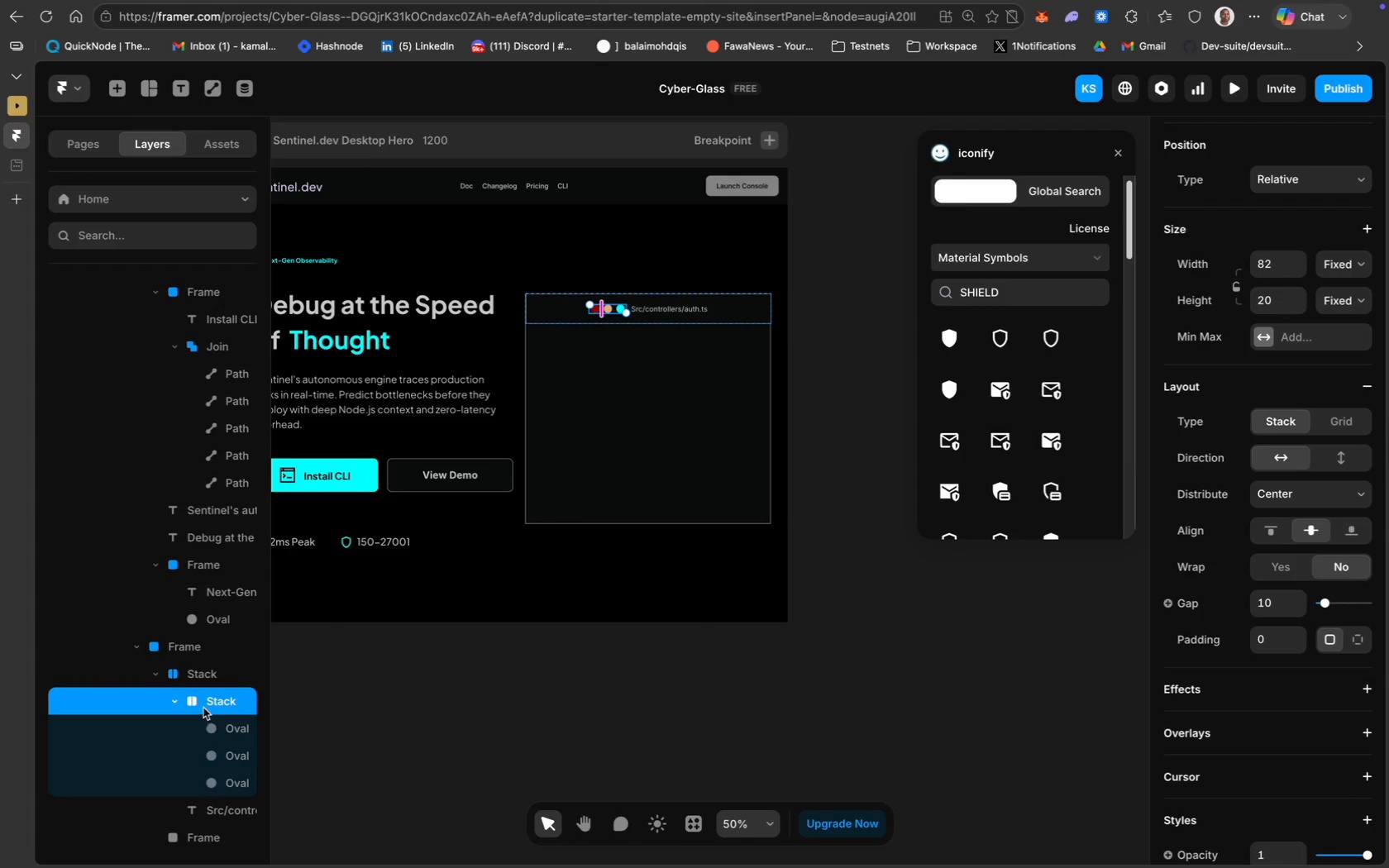 
scroll: coordinate [223, 732], scroll_direction: down, amount: 6.0
 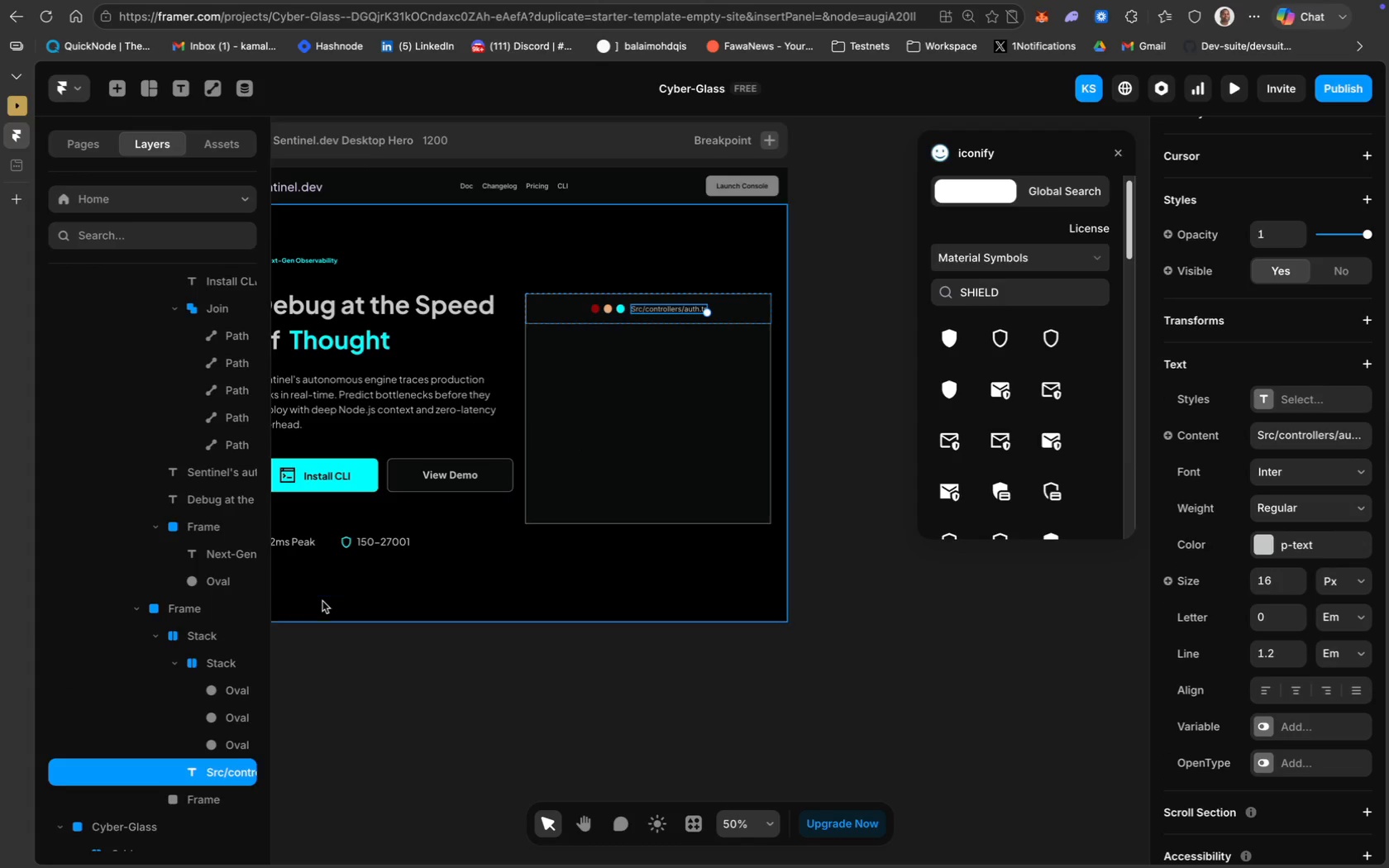 
left_click([220, 658])
 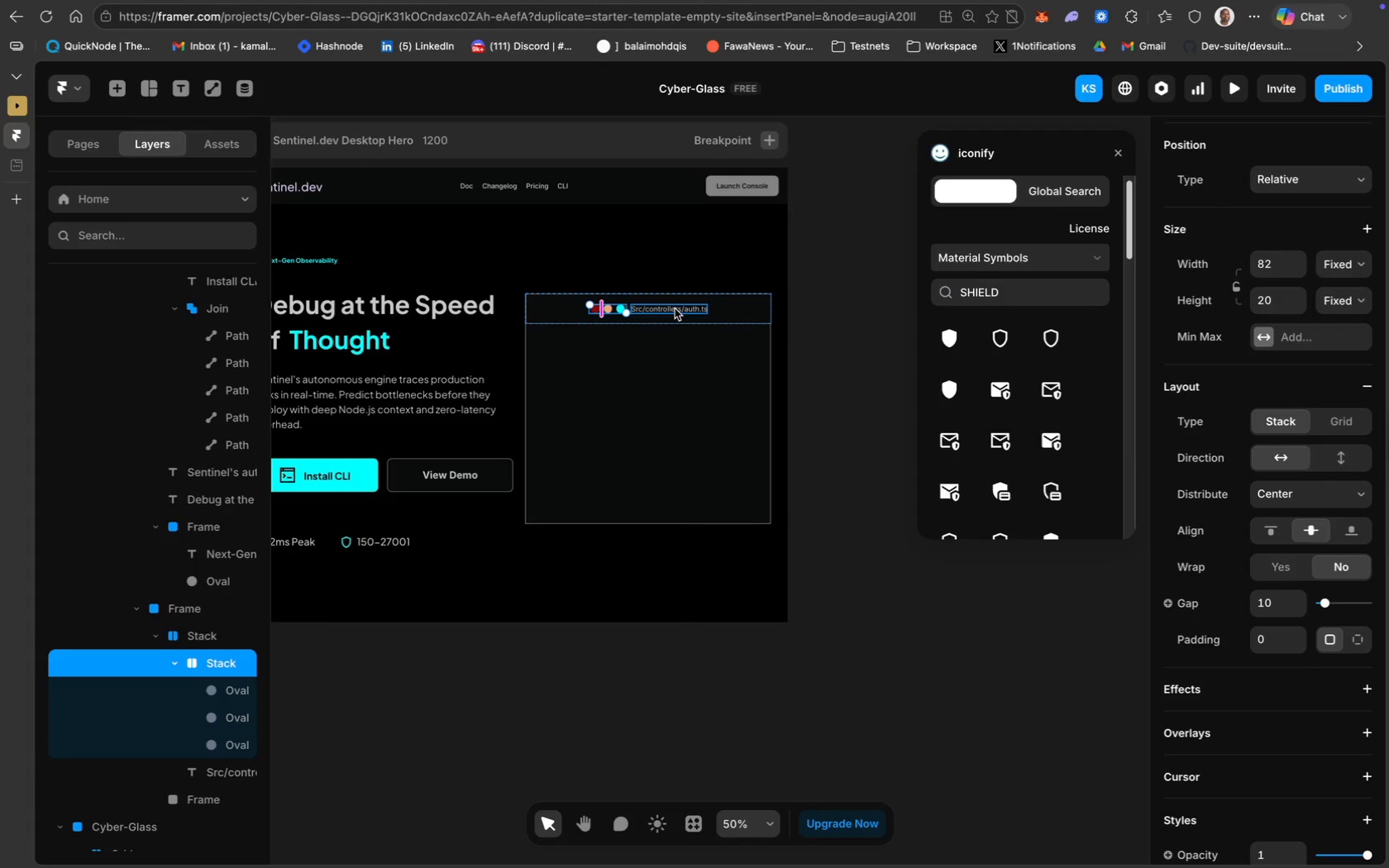 
left_click_drag(start_coordinate=[675, 308], to_coordinate=[674, 391])
 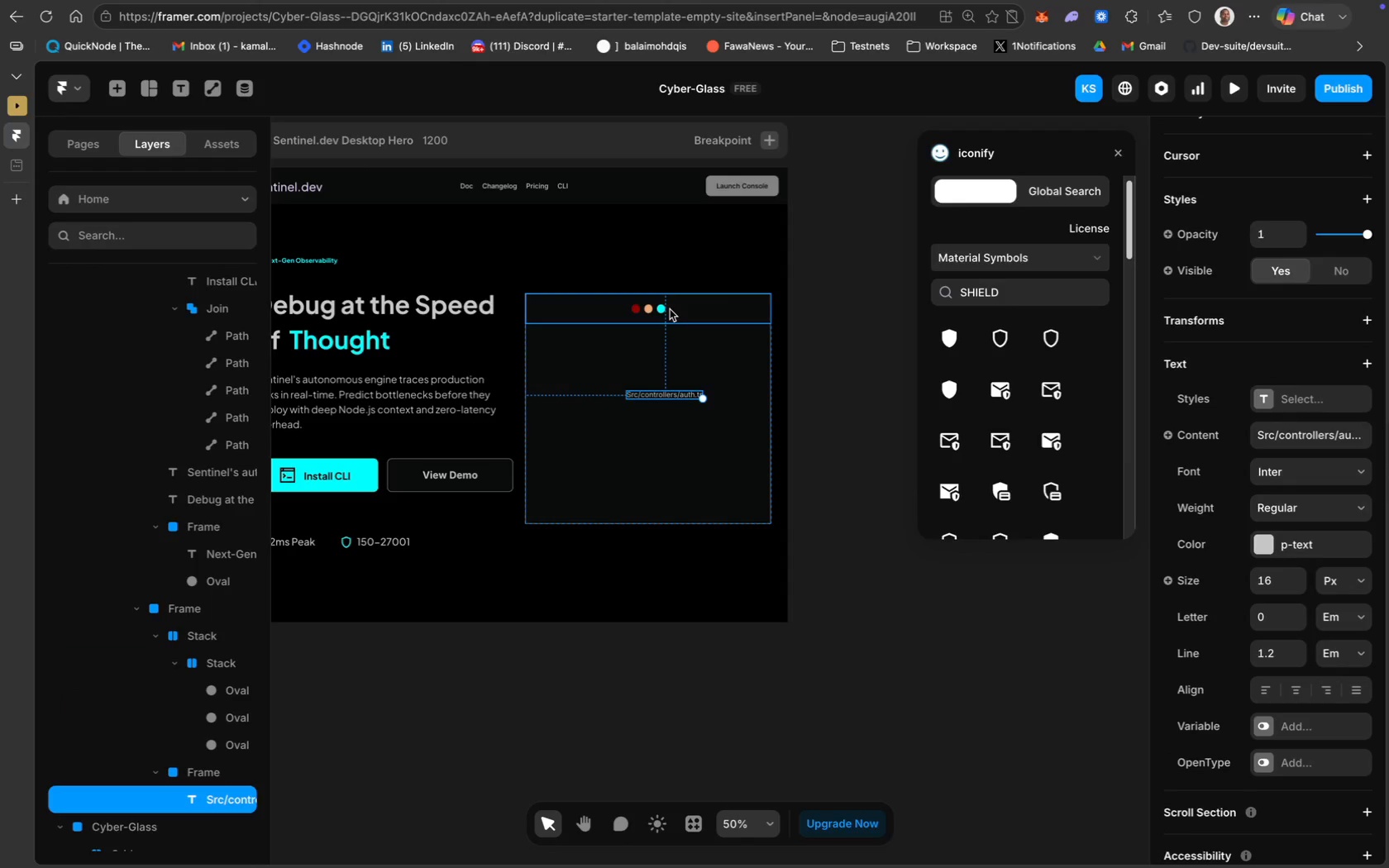 
left_click_drag(start_coordinate=[666, 310], to_coordinate=[566, 307])
 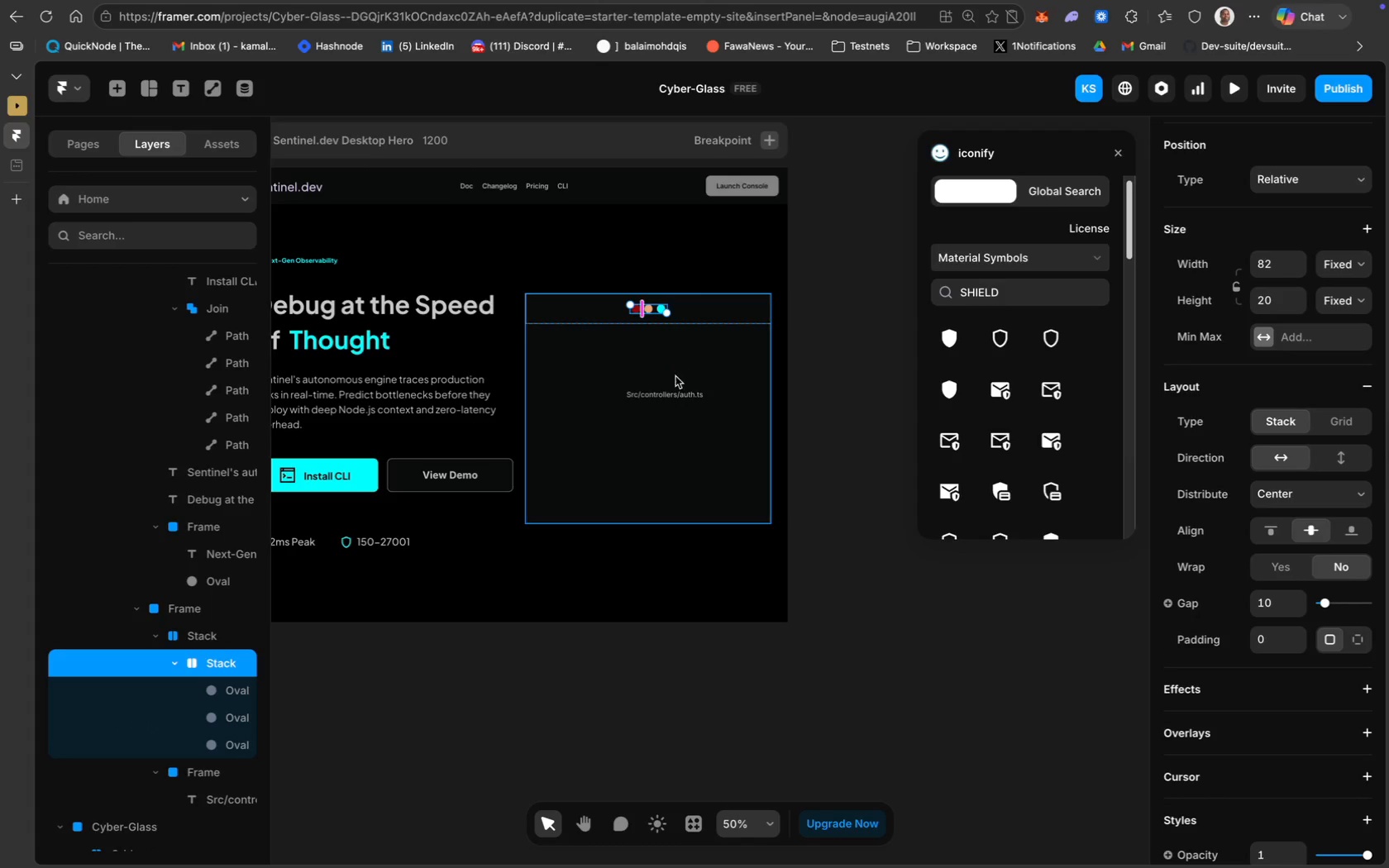 
wait(10.42)
 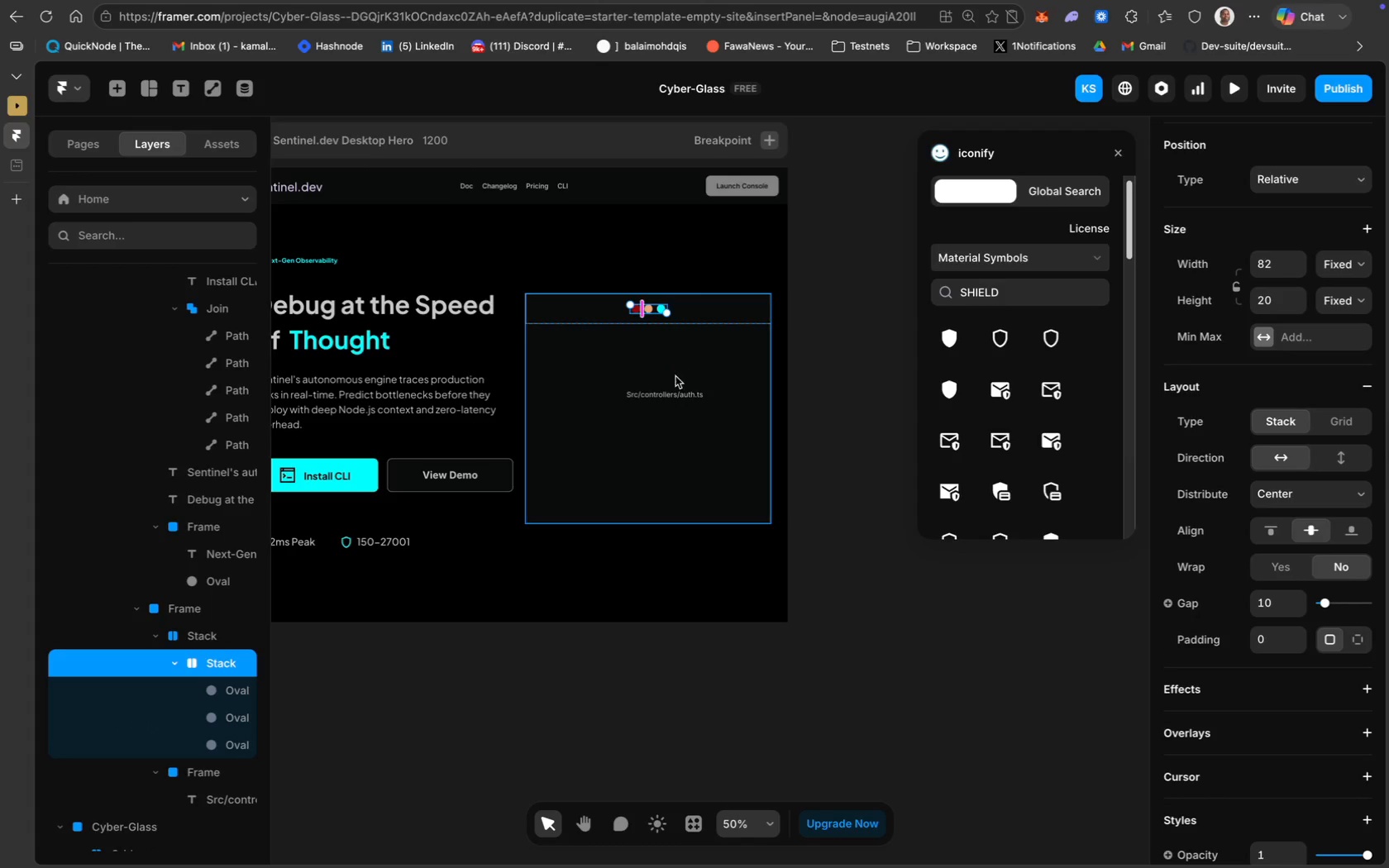 
left_click_drag(start_coordinate=[657, 306], to_coordinate=[655, 360])
 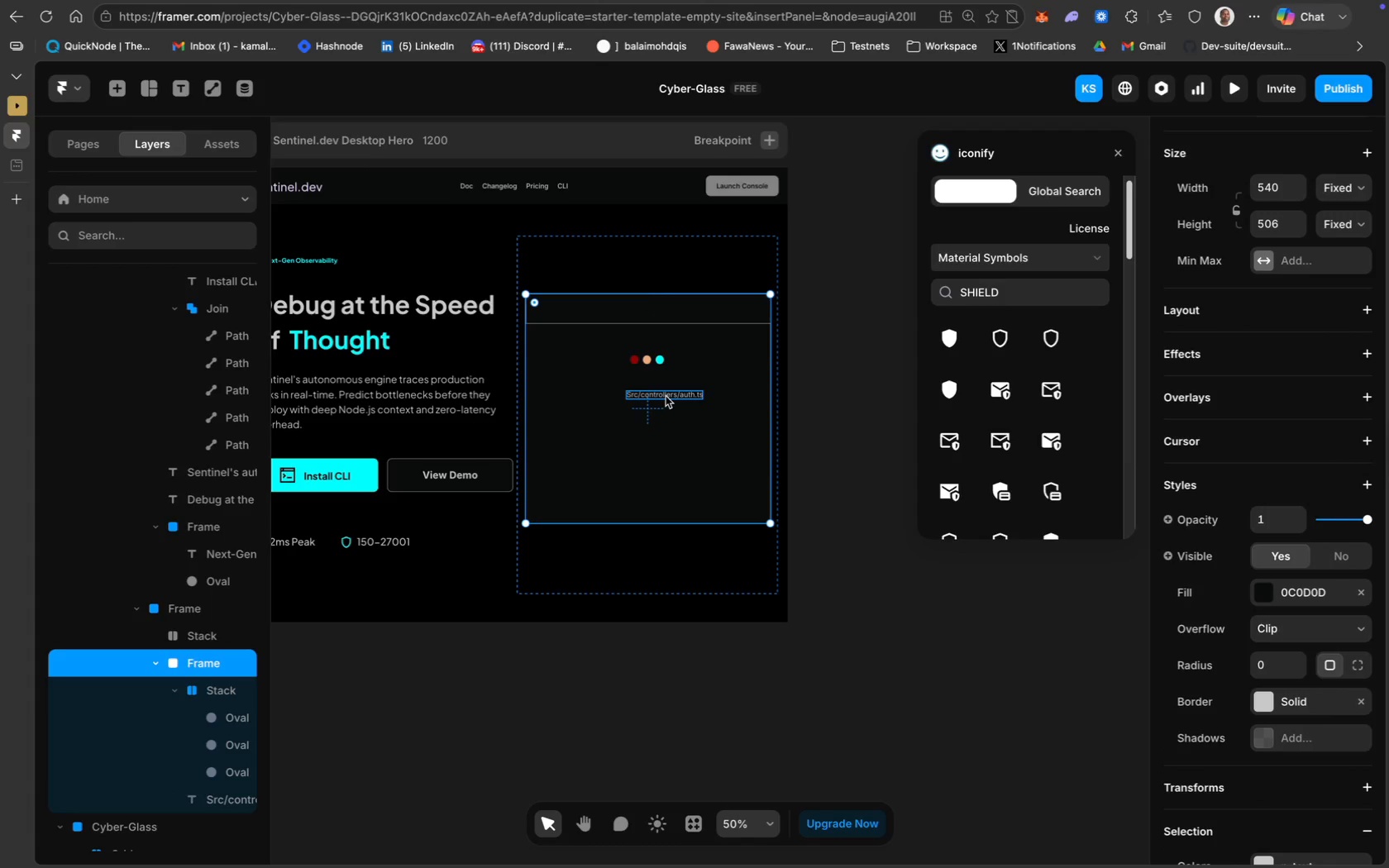 
wait(5.16)
 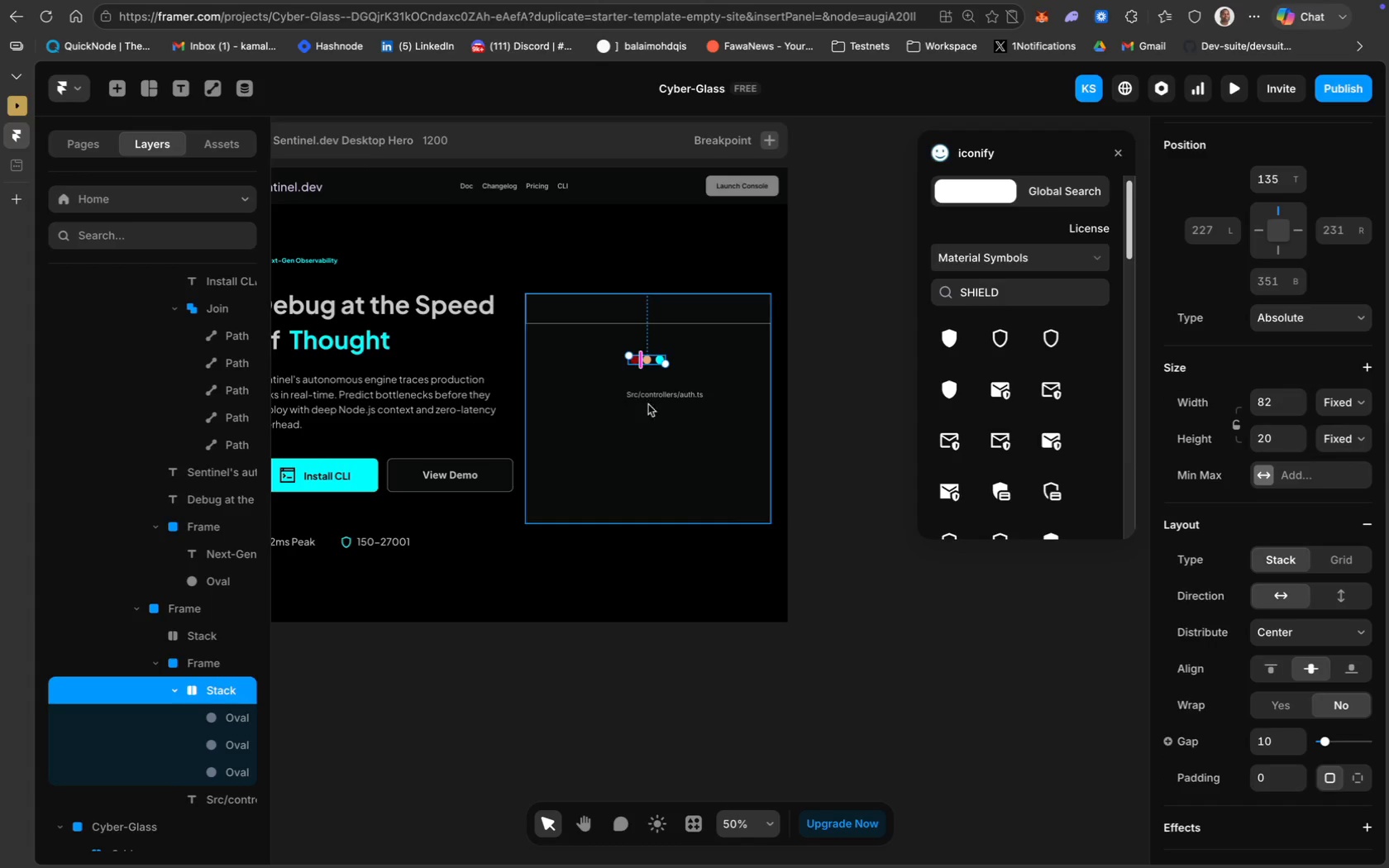 
left_click([631, 310])
 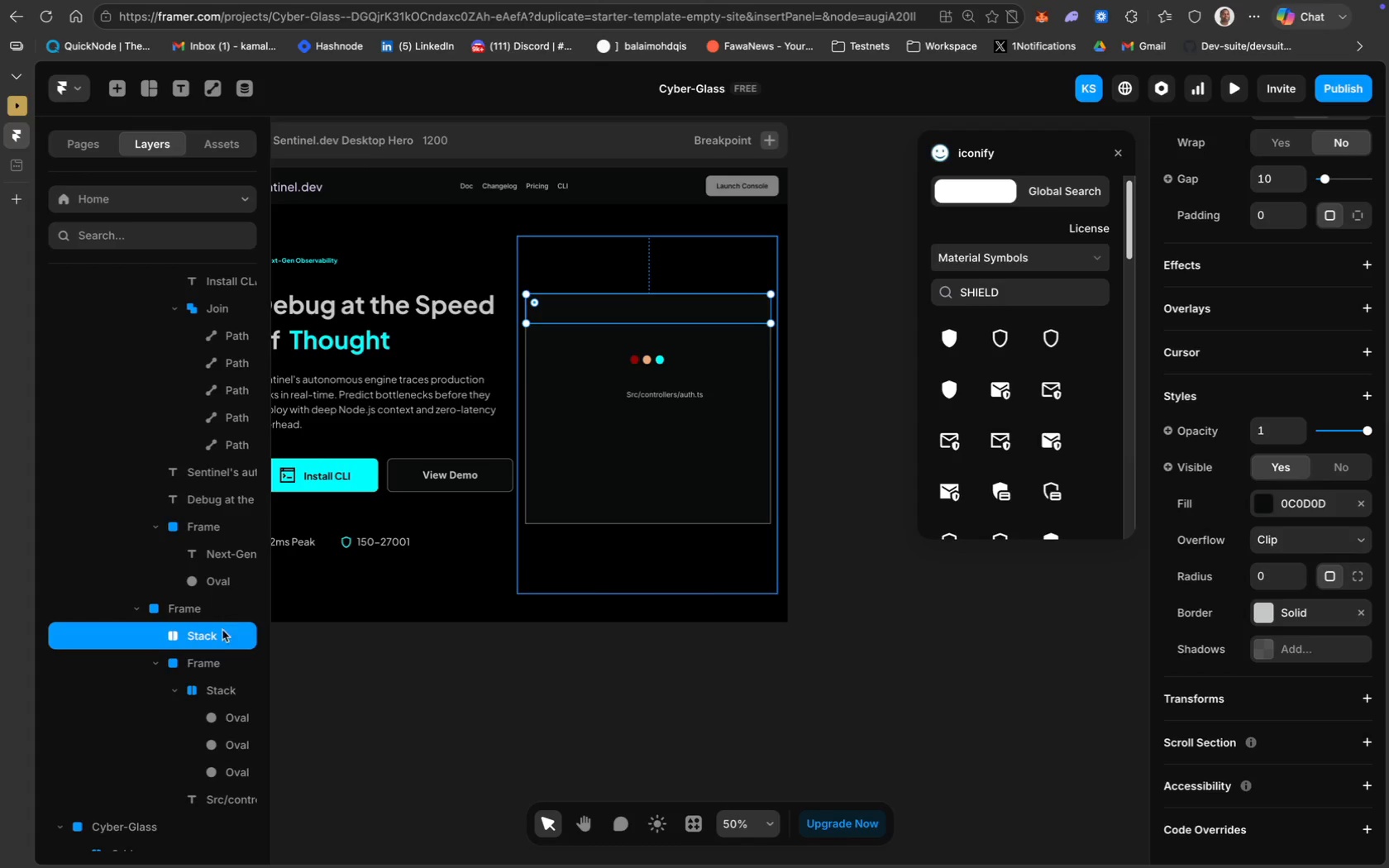 
right_click([207, 633])
 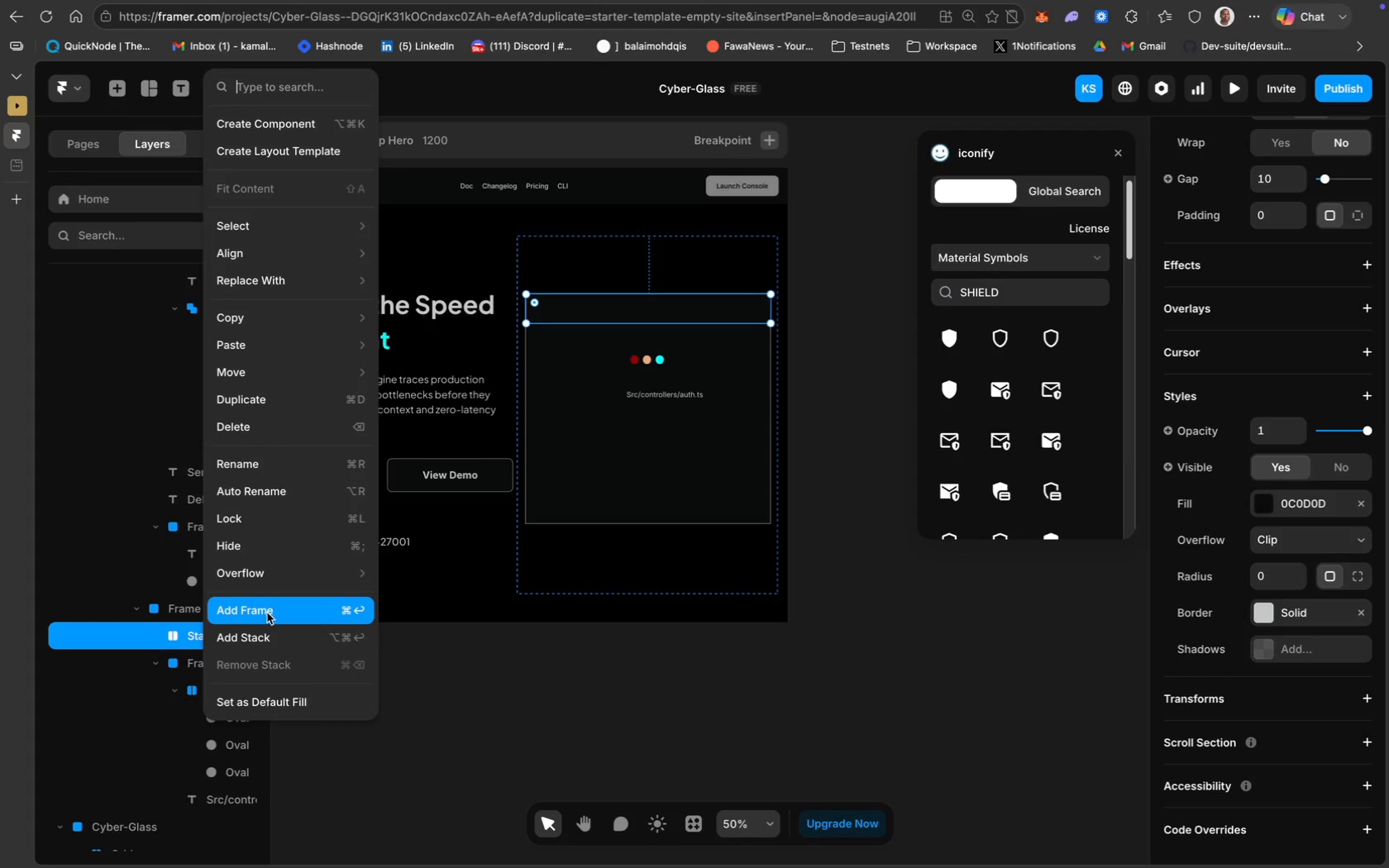 
wait(6.23)
 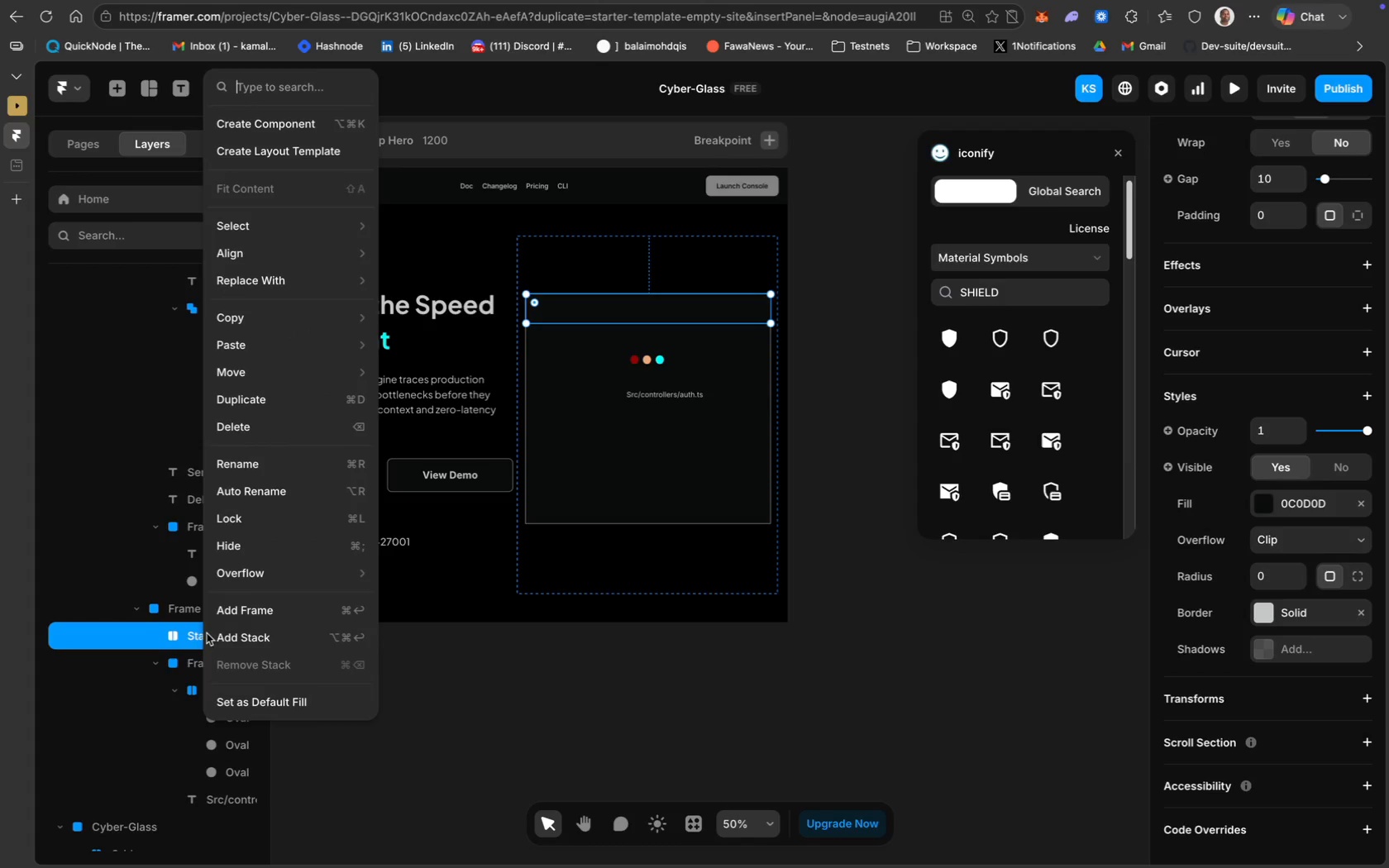 
left_click([569, 404])
 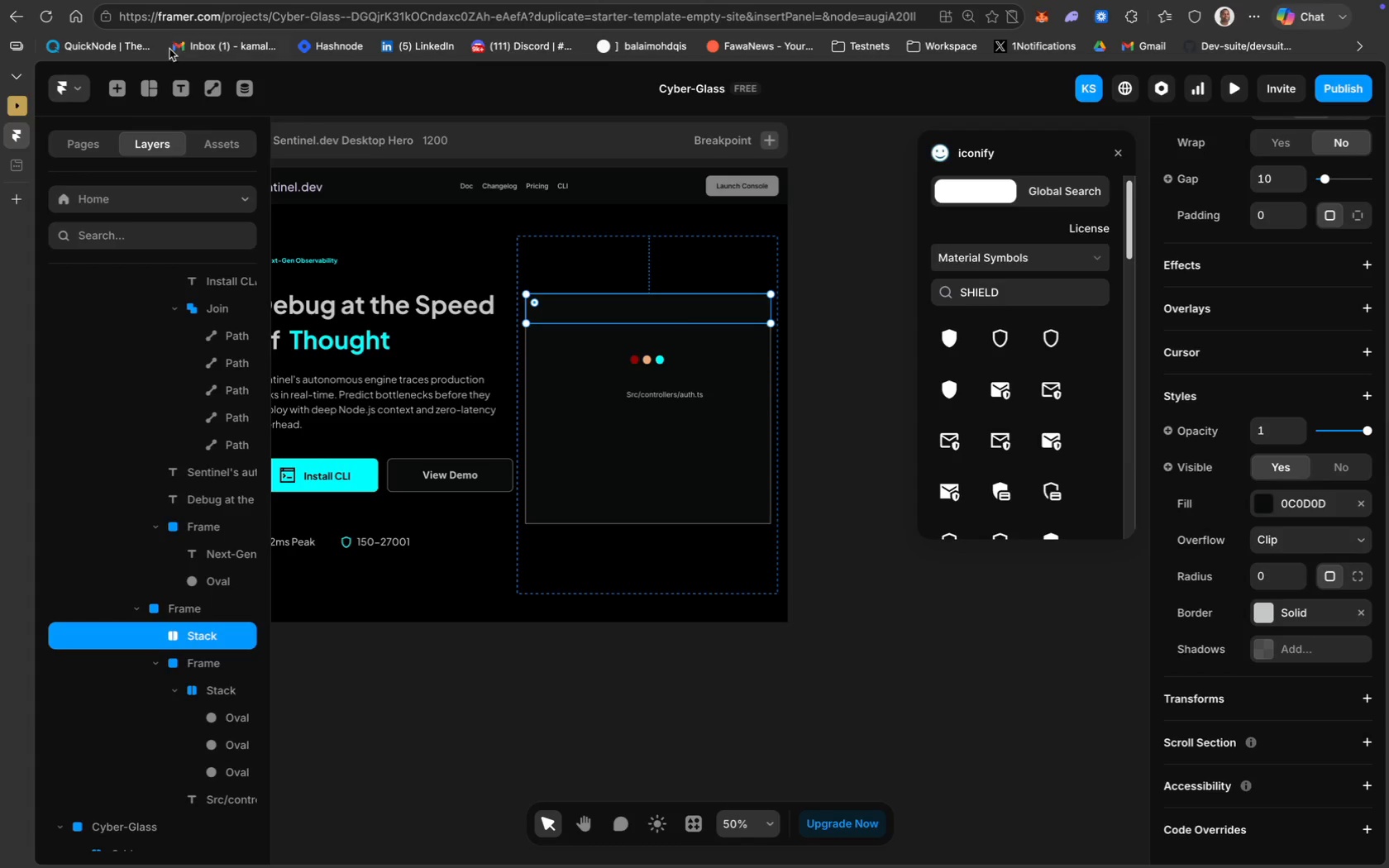 
wait(5.79)
 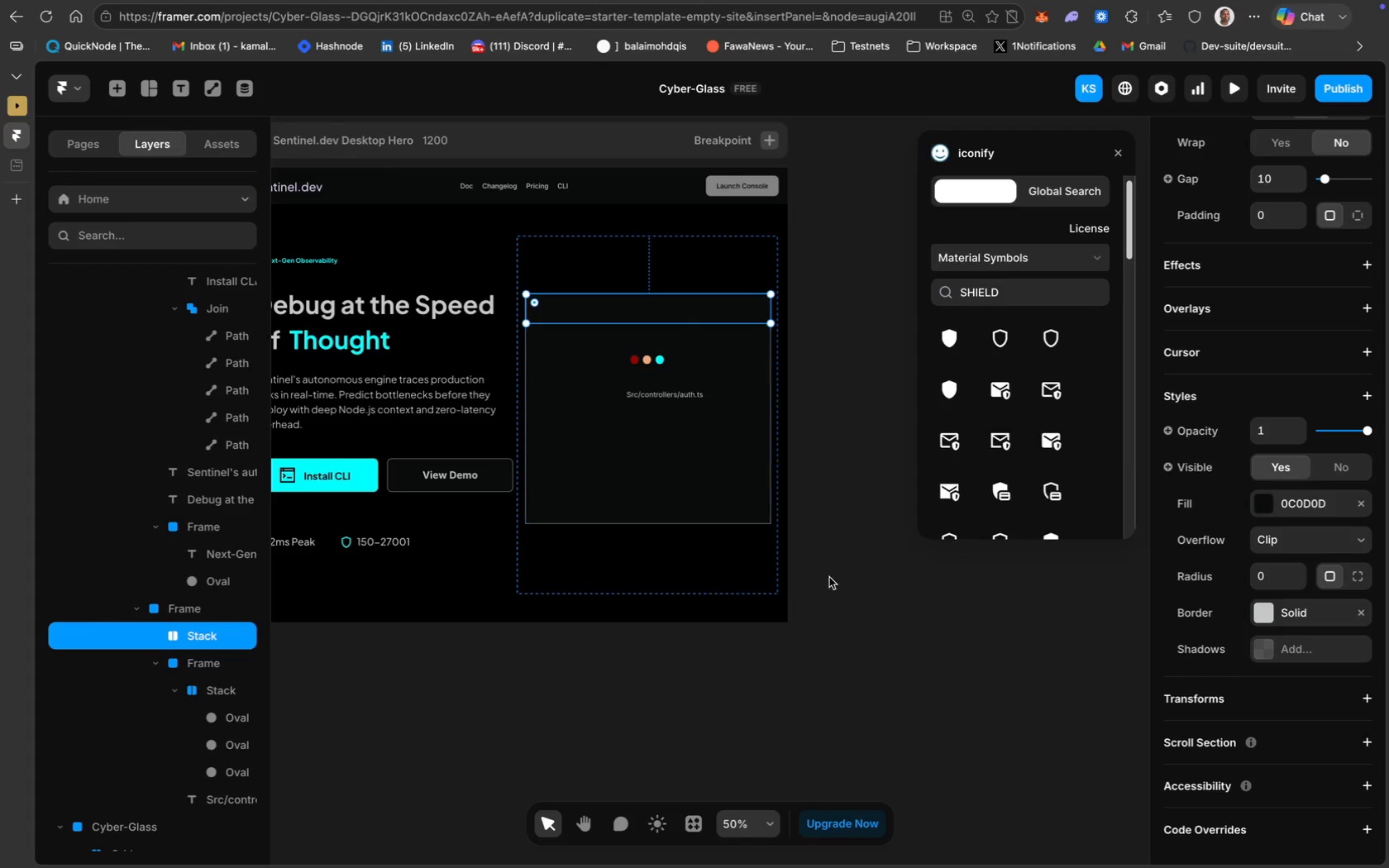 
left_click([178, 135])
 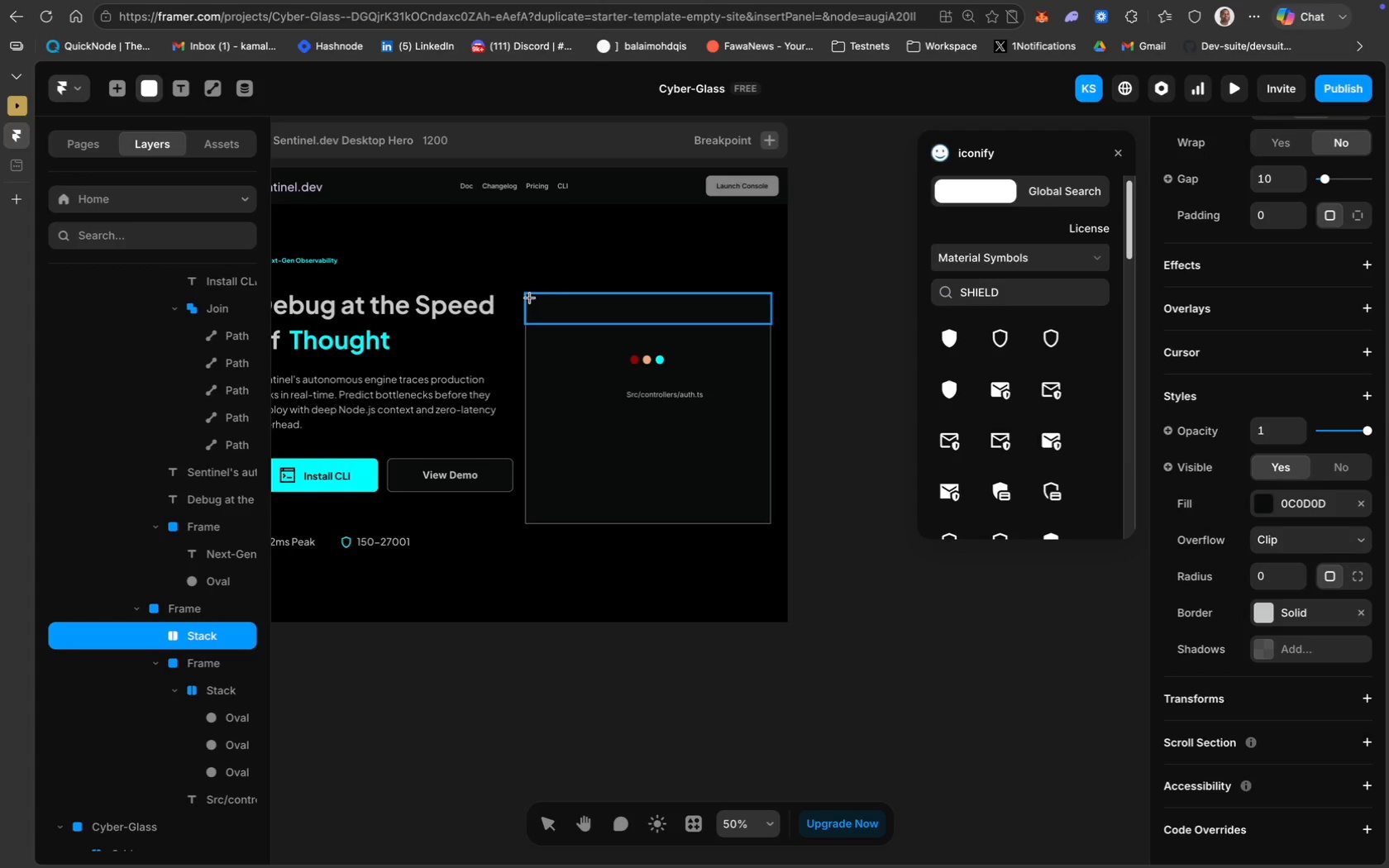 
left_click_drag(start_coordinate=[529, 297], to_coordinate=[765, 319])
 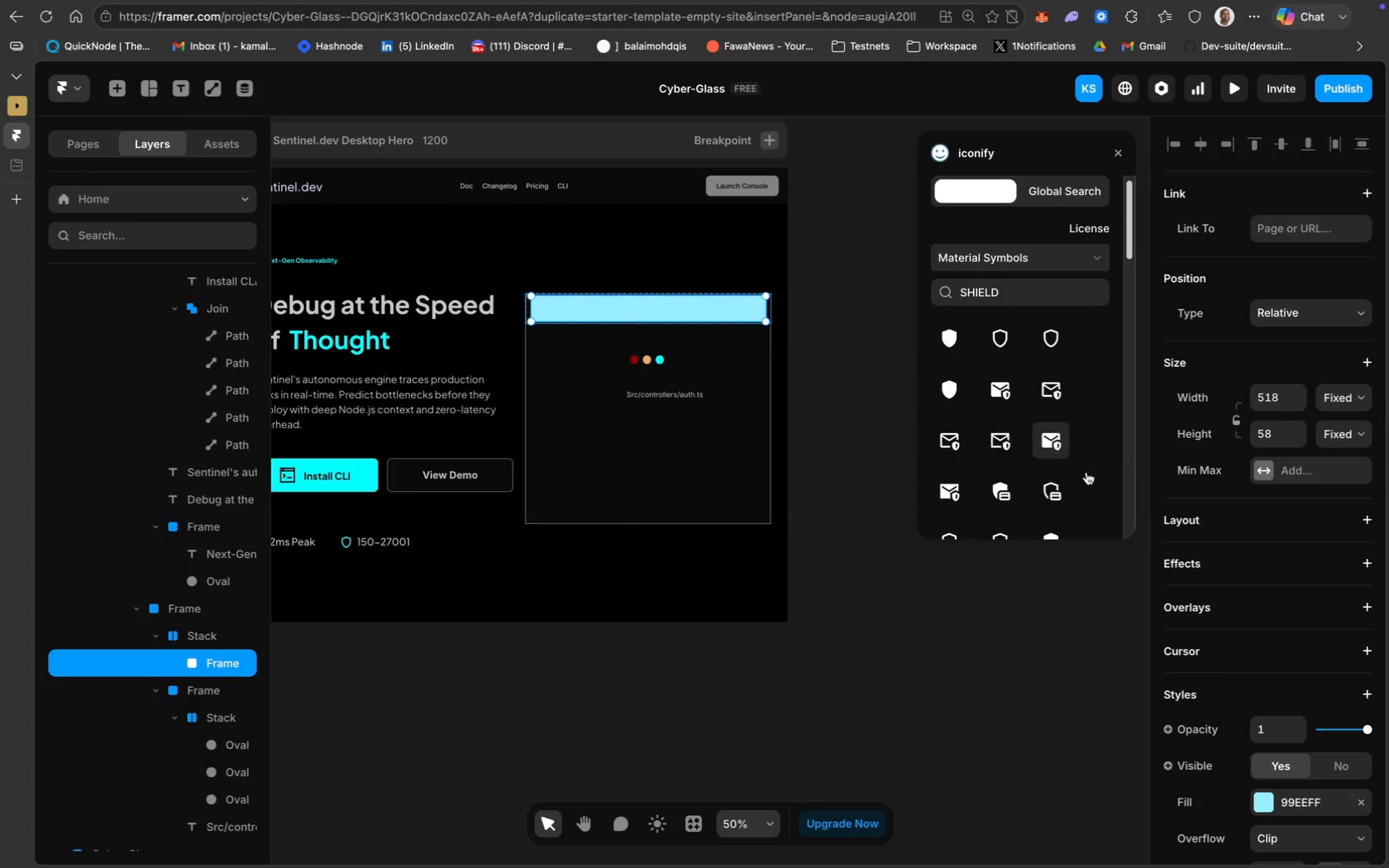 
scroll: coordinate [1285, 676], scroll_direction: down, amount: 24.0
 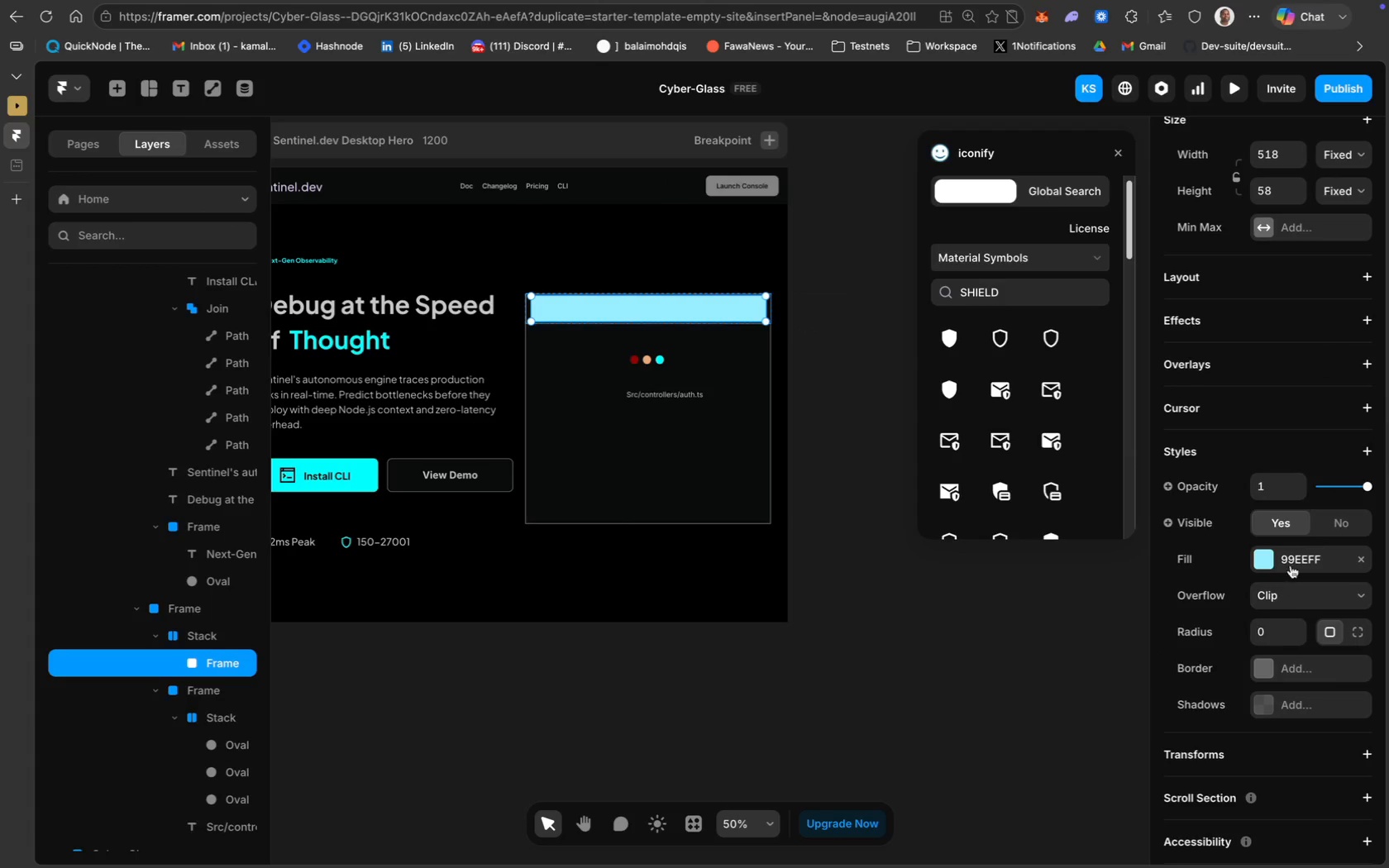 
left_click([1294, 561])
 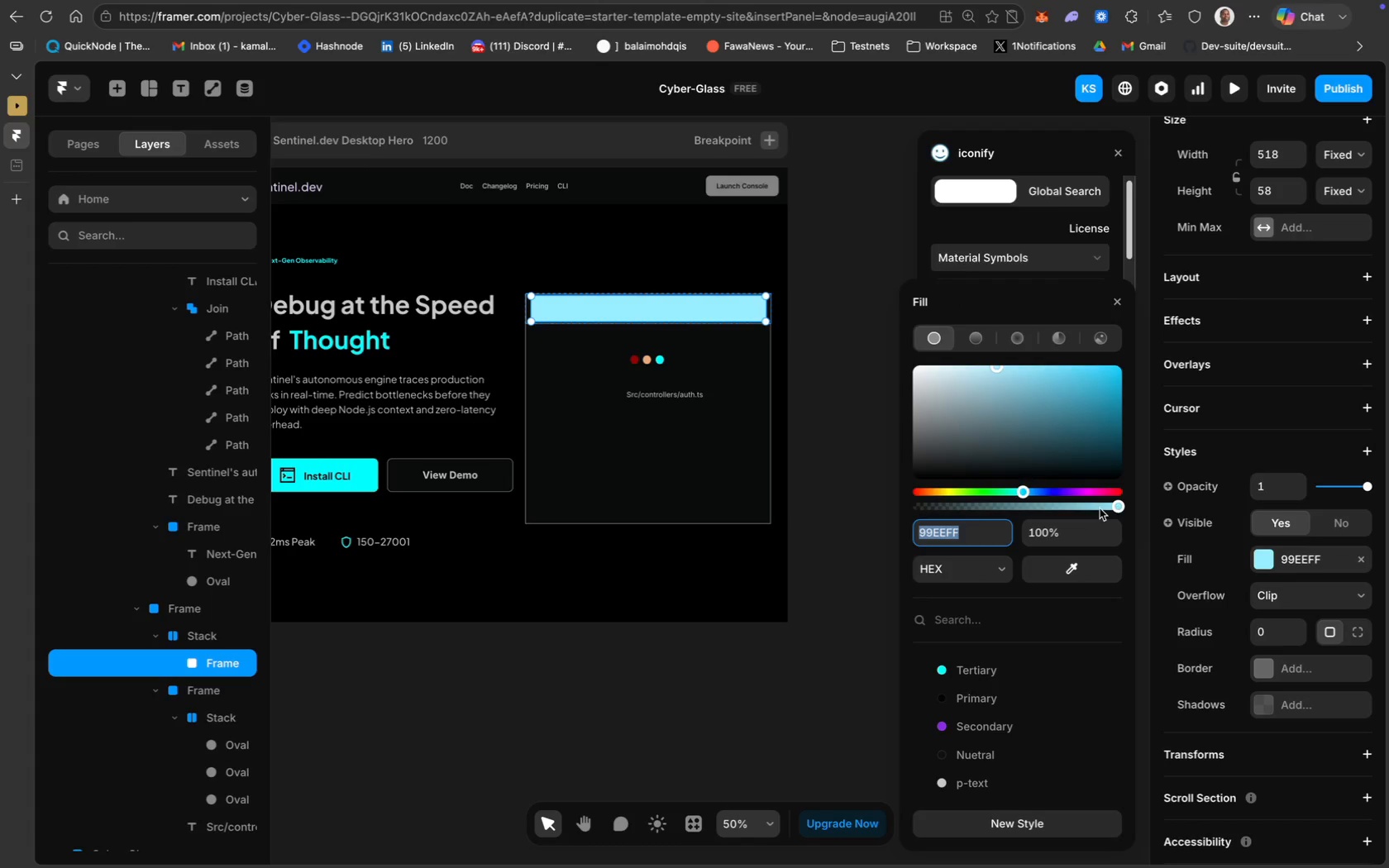 
left_click_drag(start_coordinate=[1115, 507], to_coordinate=[911, 508])
 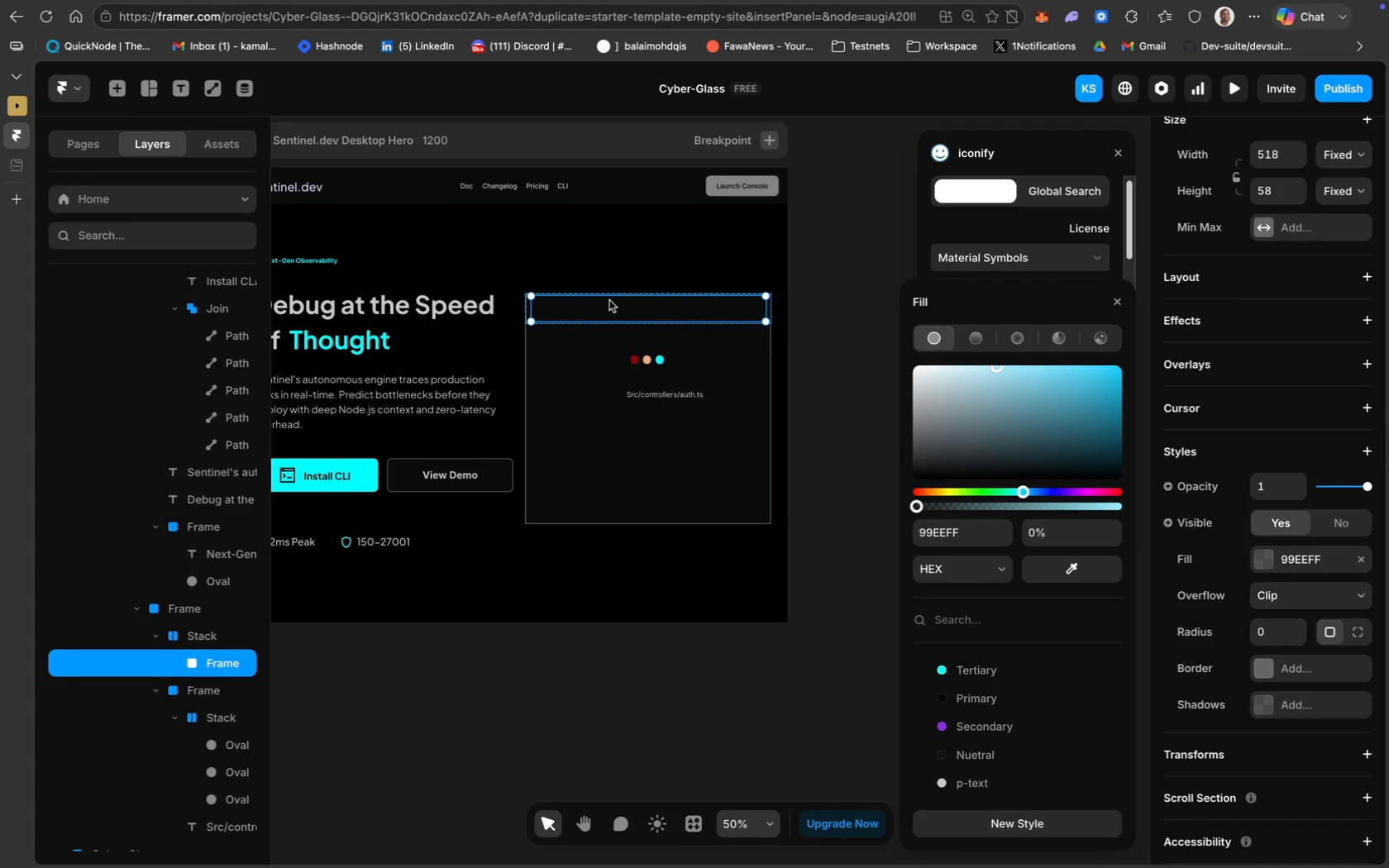 
left_click([625, 305])
 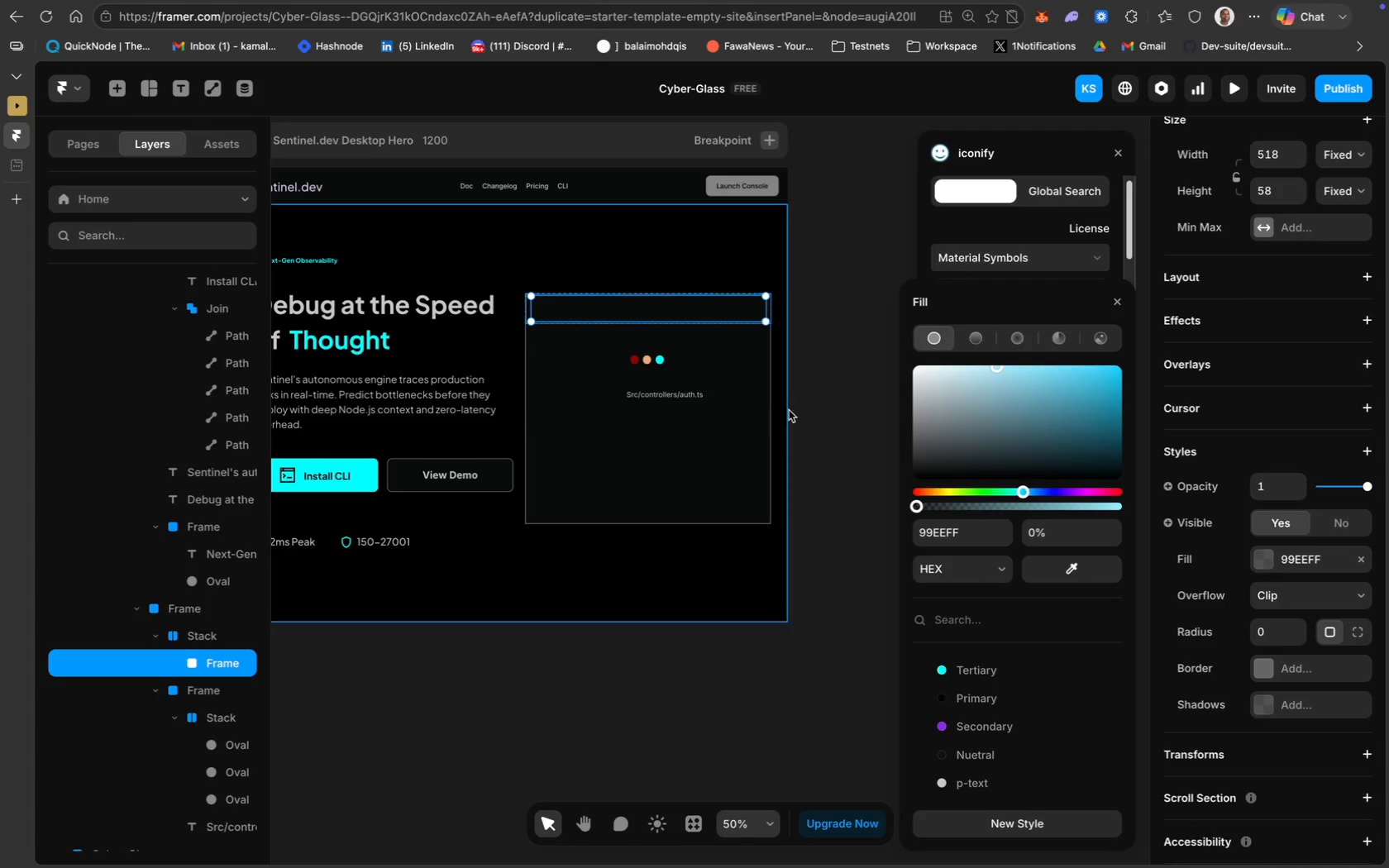 
left_click([809, 421])
 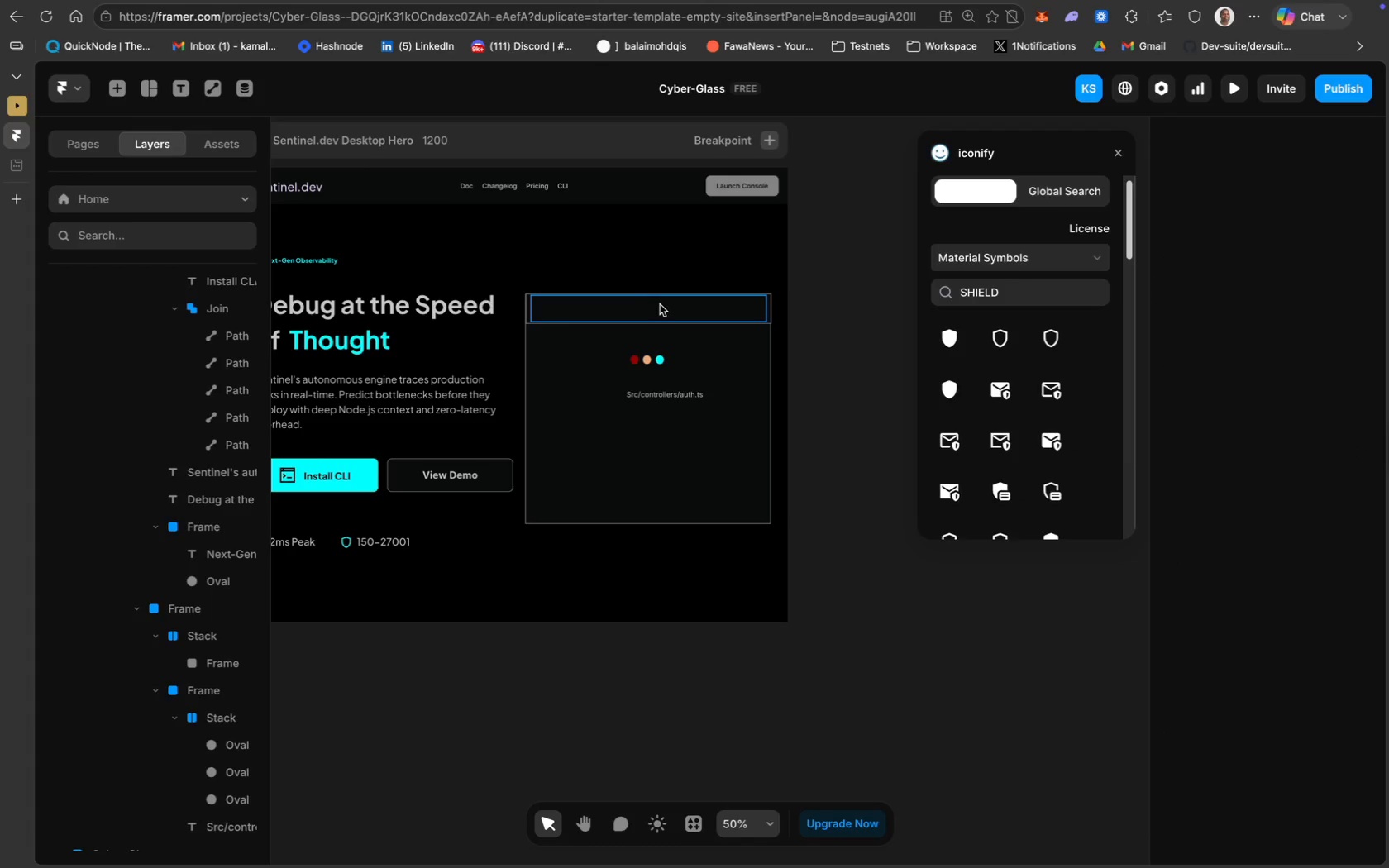 
left_click([661, 304])
 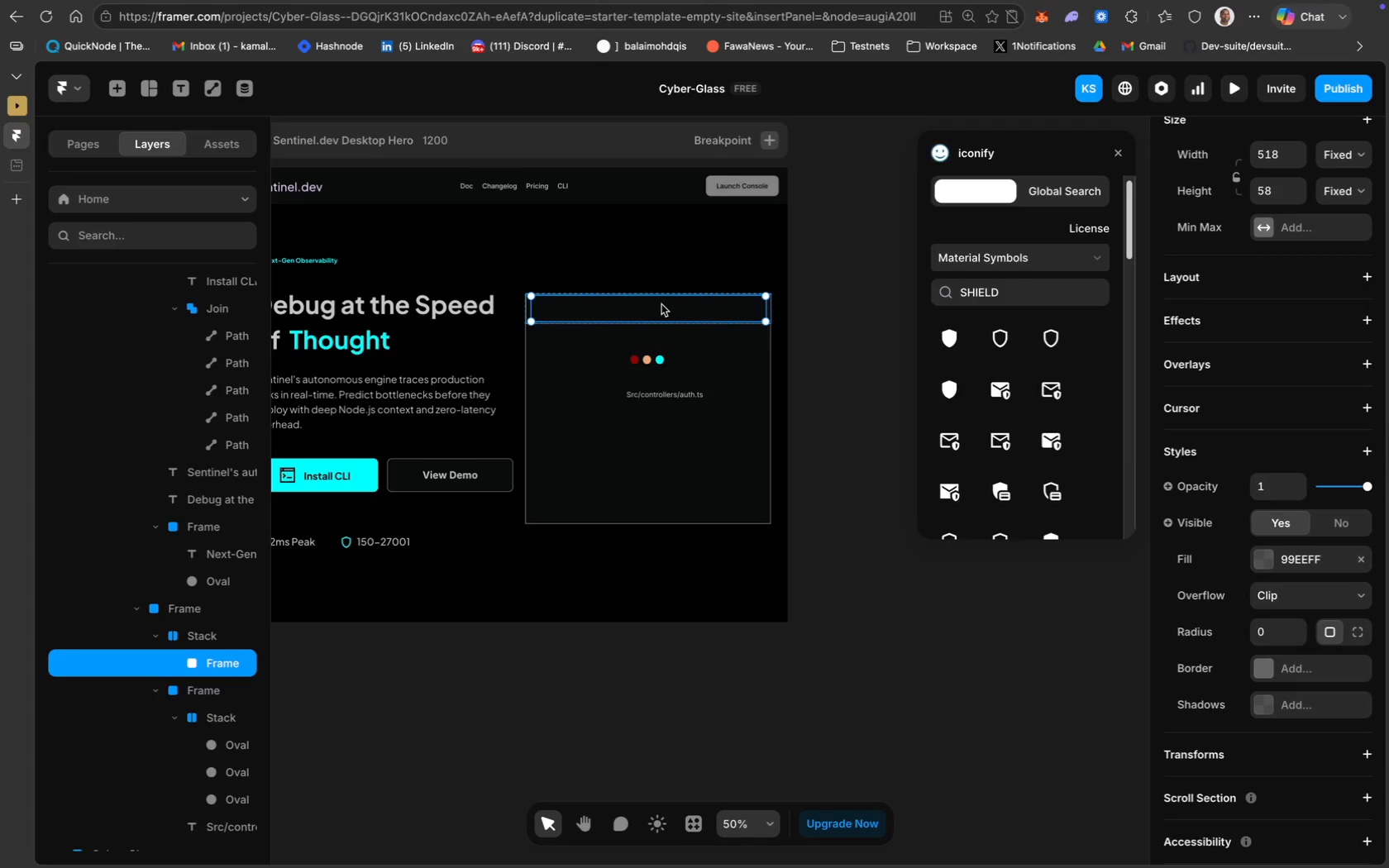 
key(ArrowDown)
 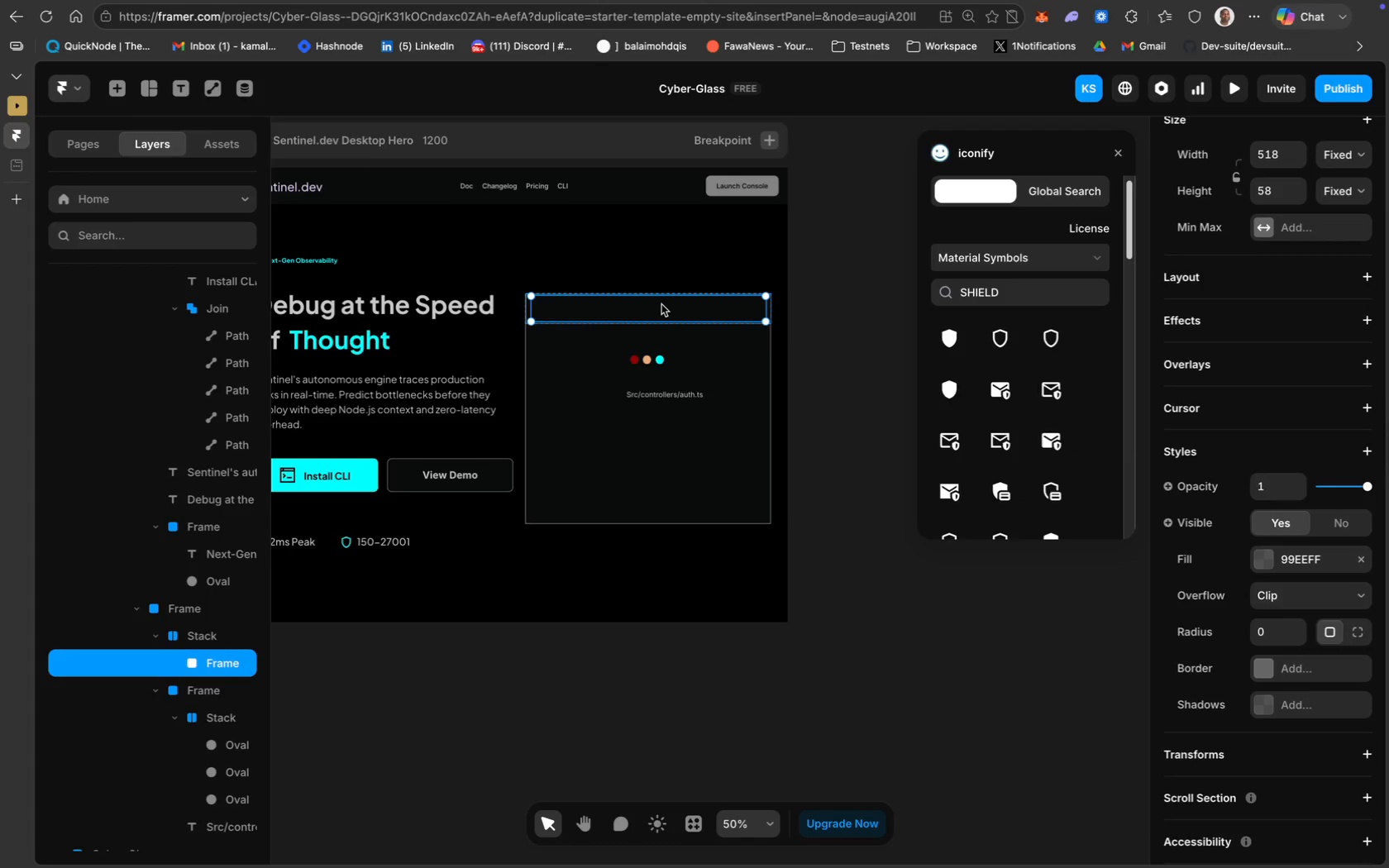 
key(ArrowDown)
 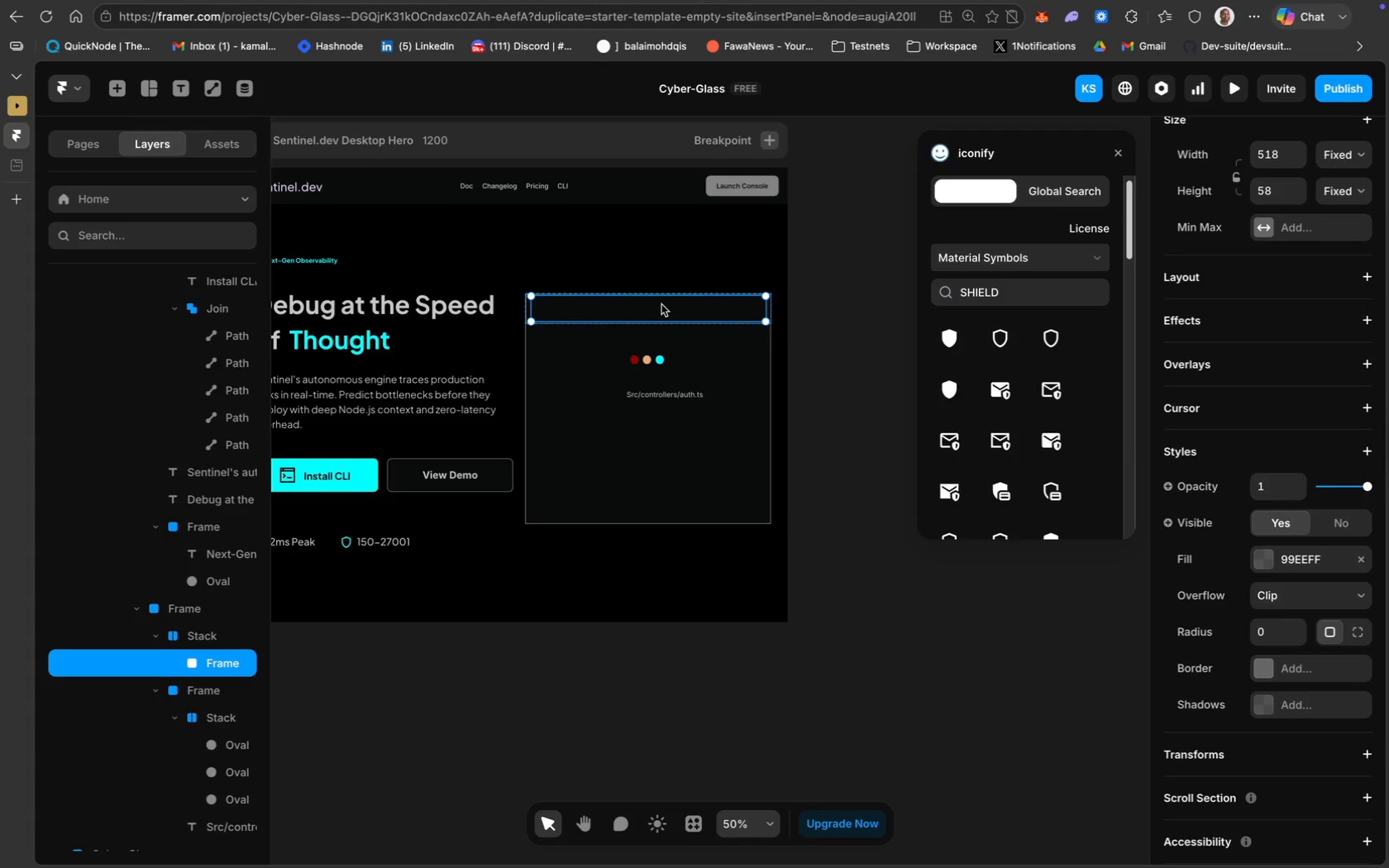 
key(ArrowDown)
 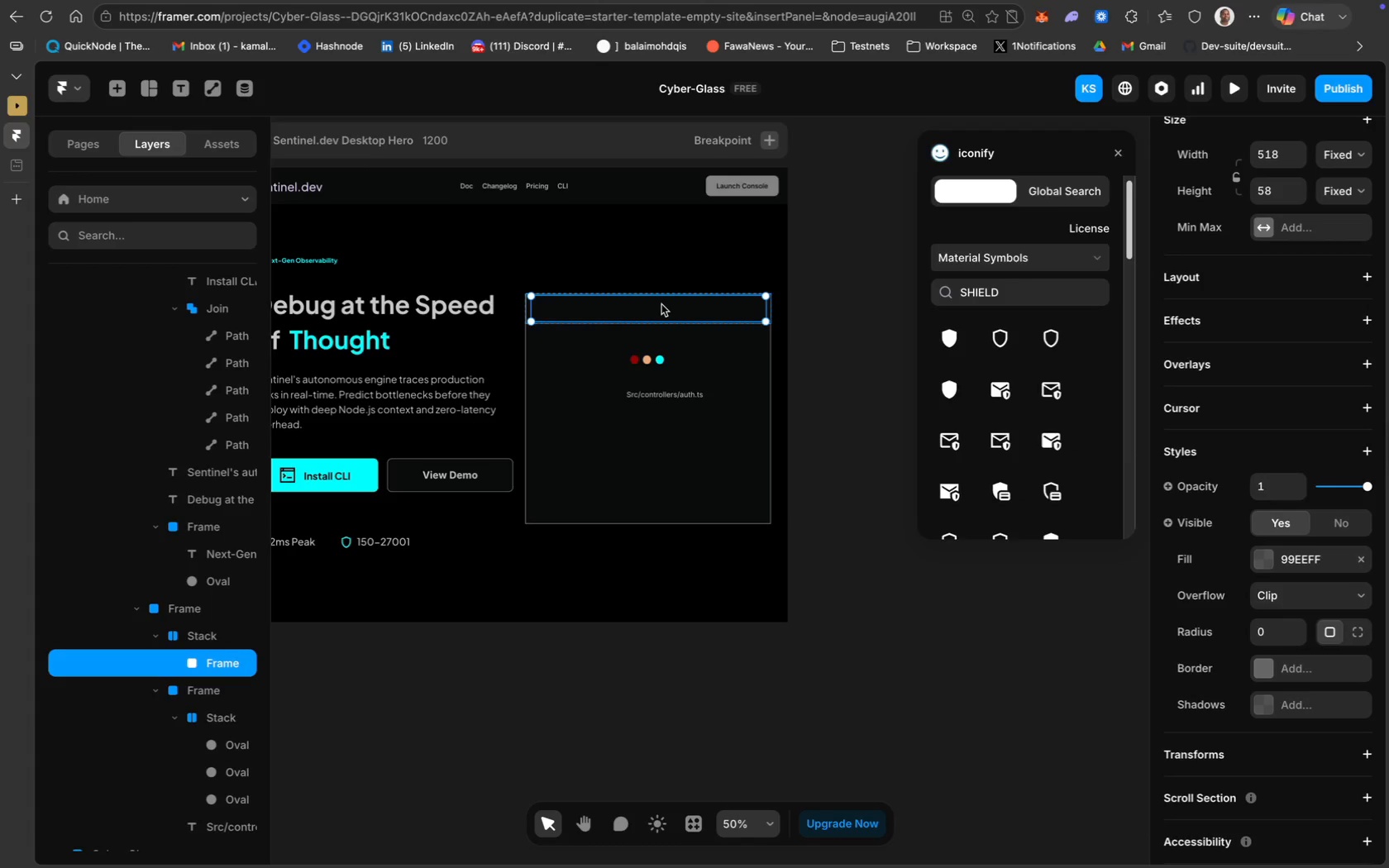 
key(ArrowDown)
 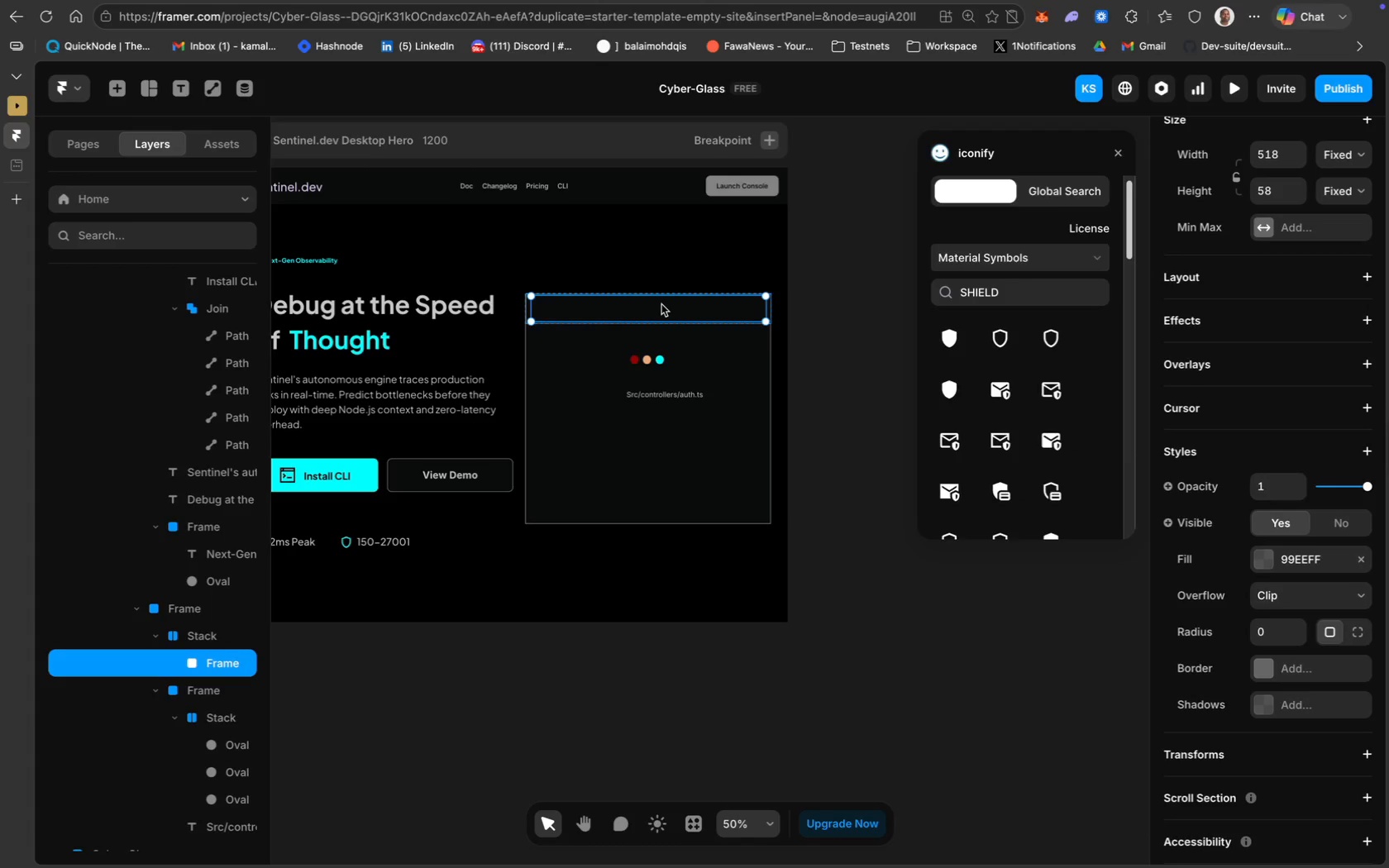 
key(ArrowDown)
 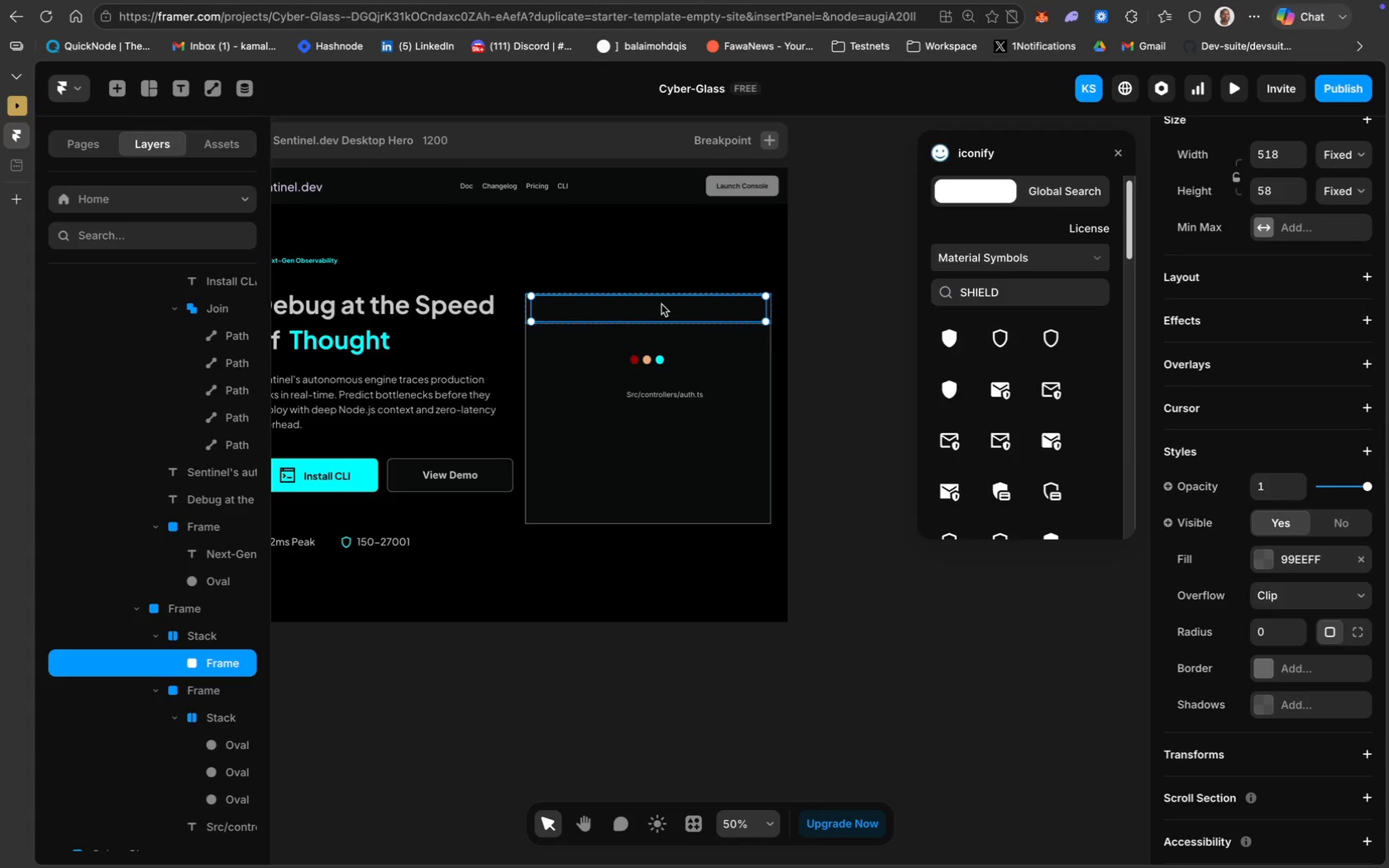 
key(ArrowDown)
 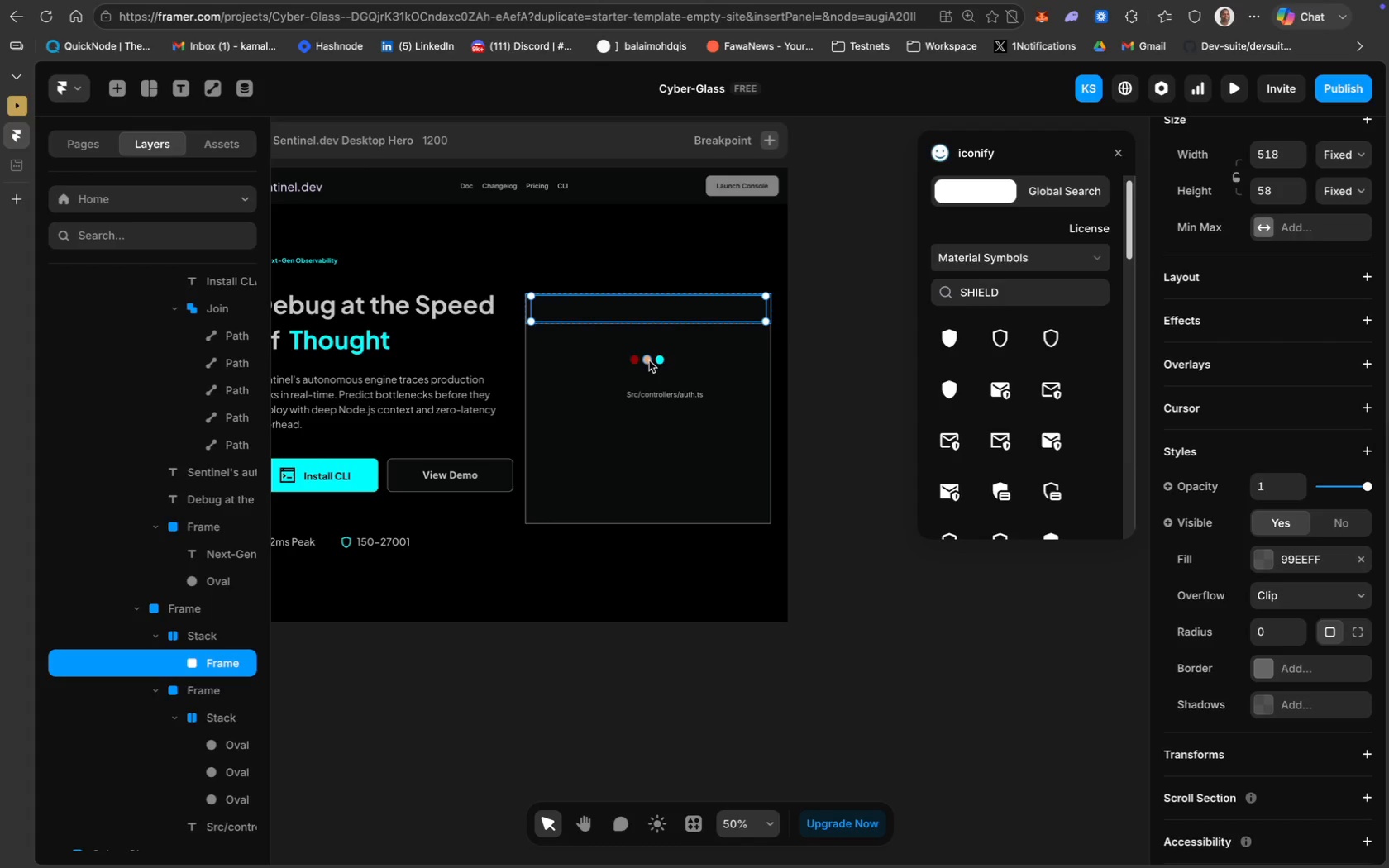 
left_click([639, 362])
 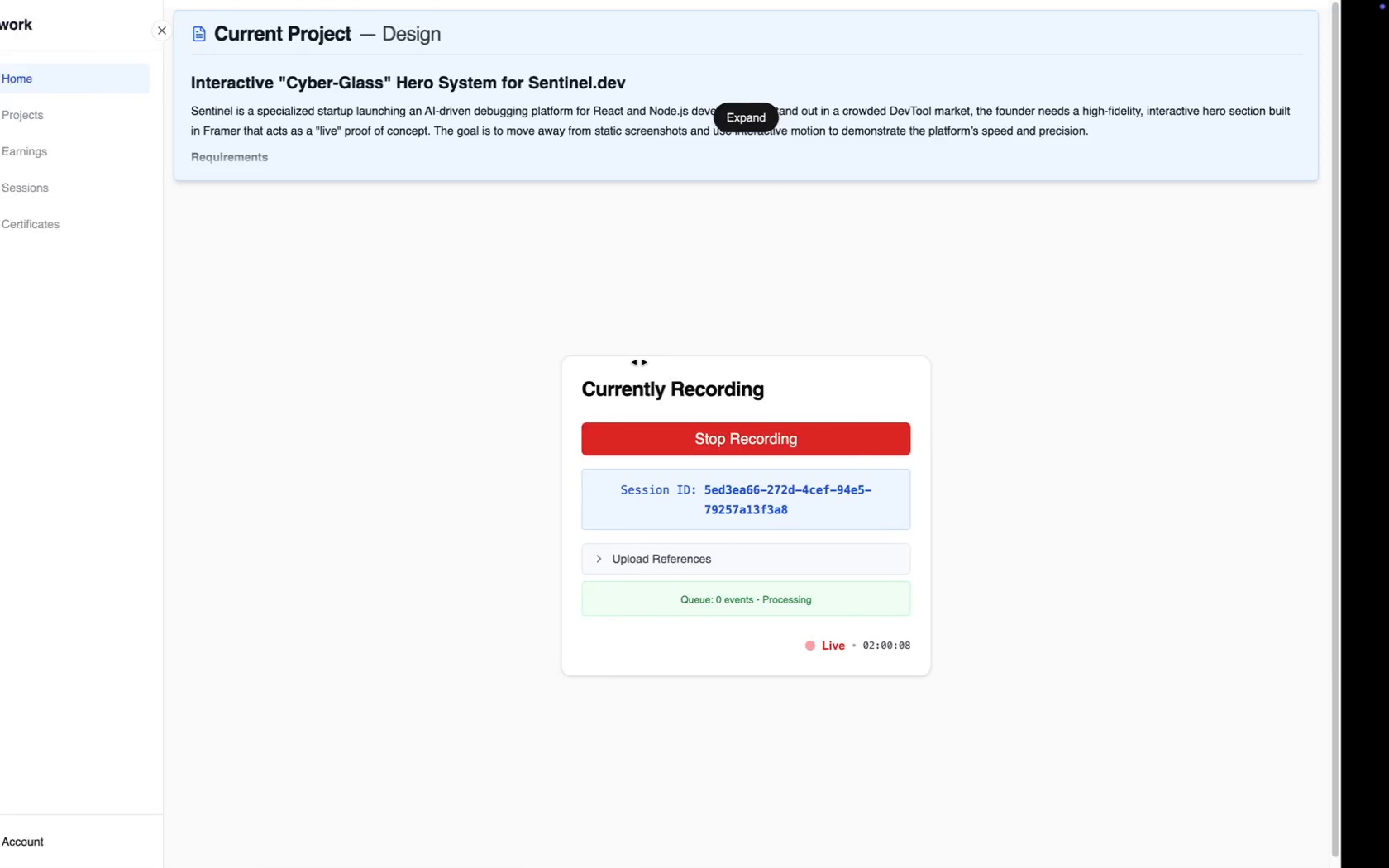 
wait(16.55)
 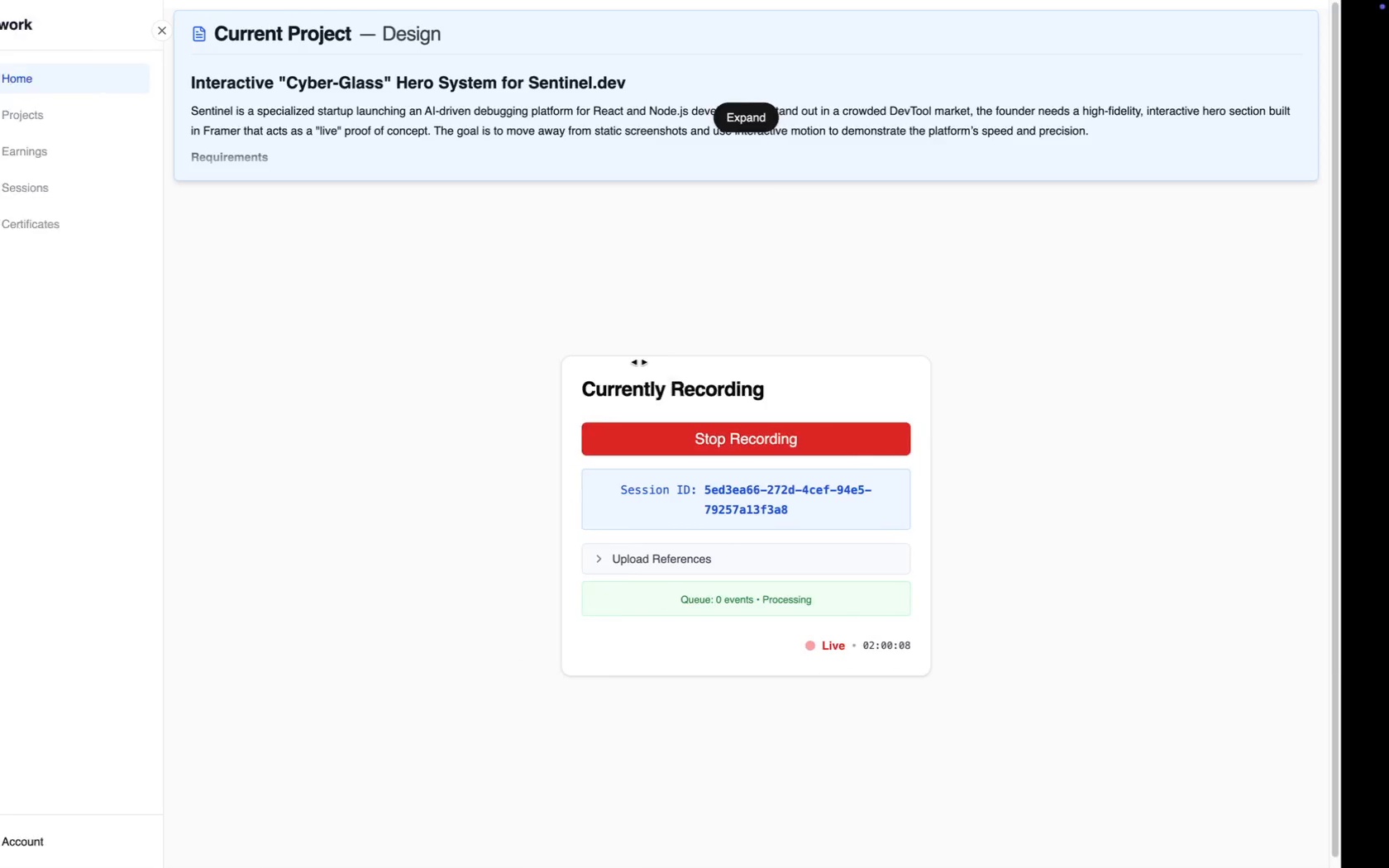 
left_click([417, 584])
 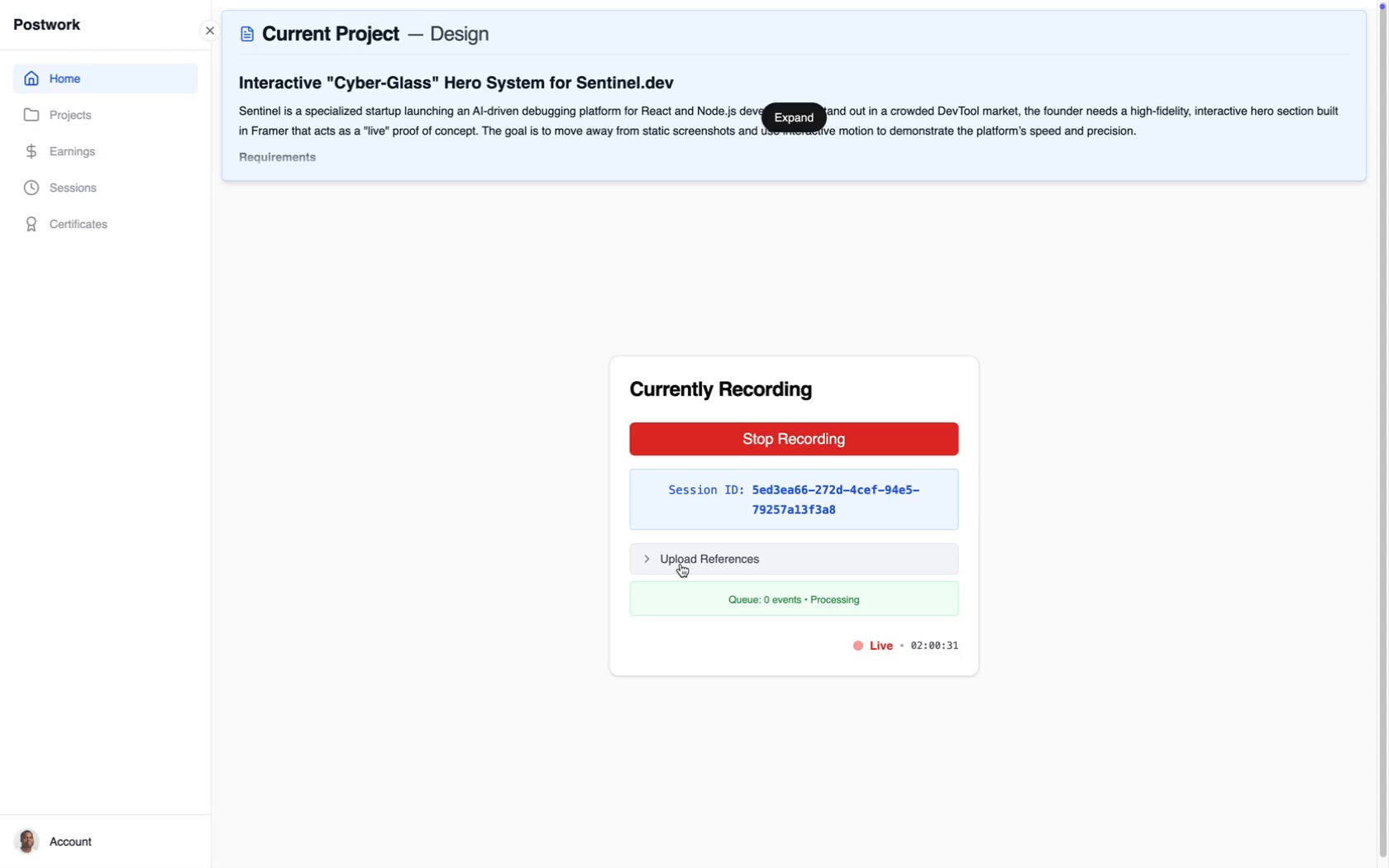 
wait(22.42)
 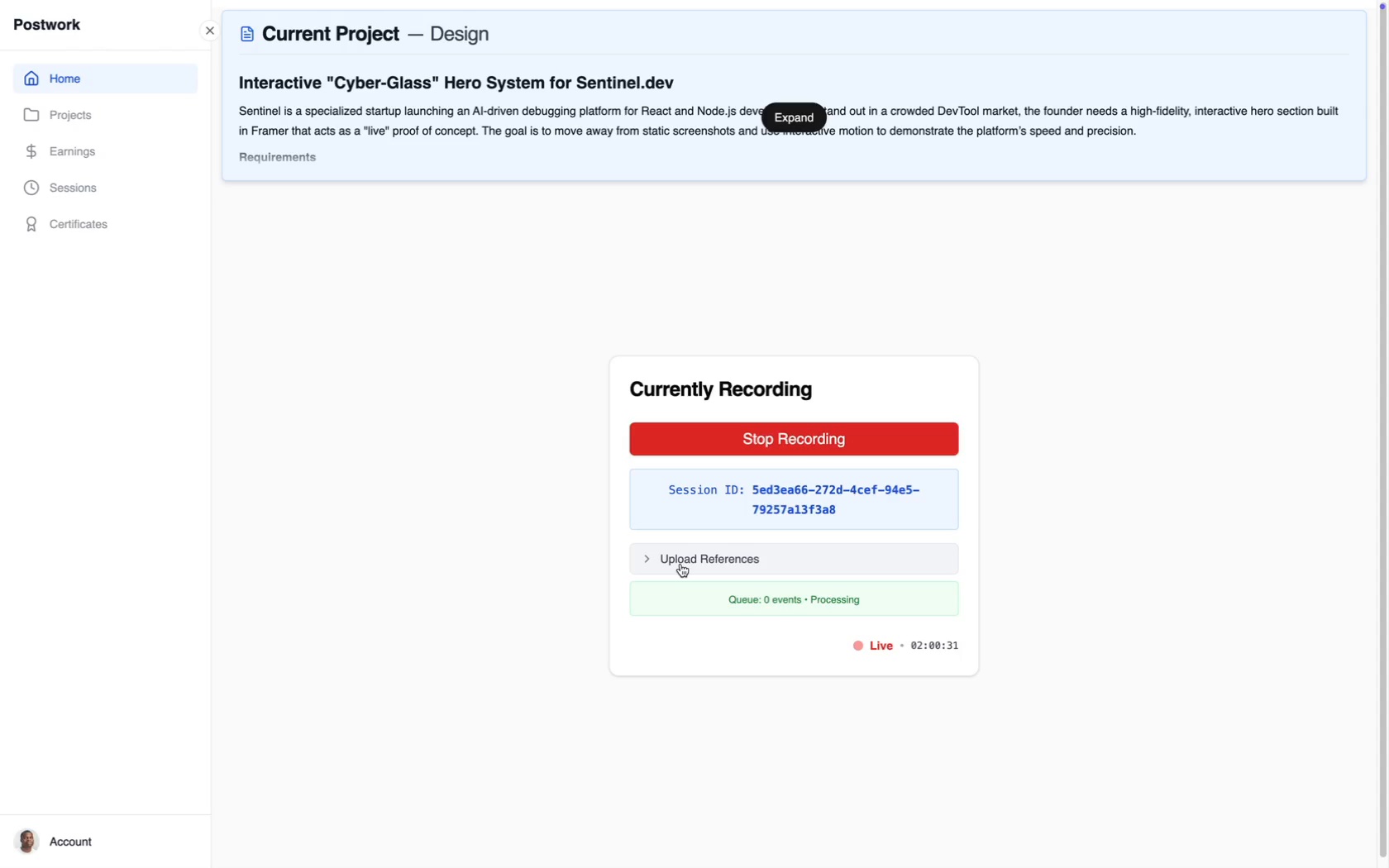 
left_click([669, 405])
 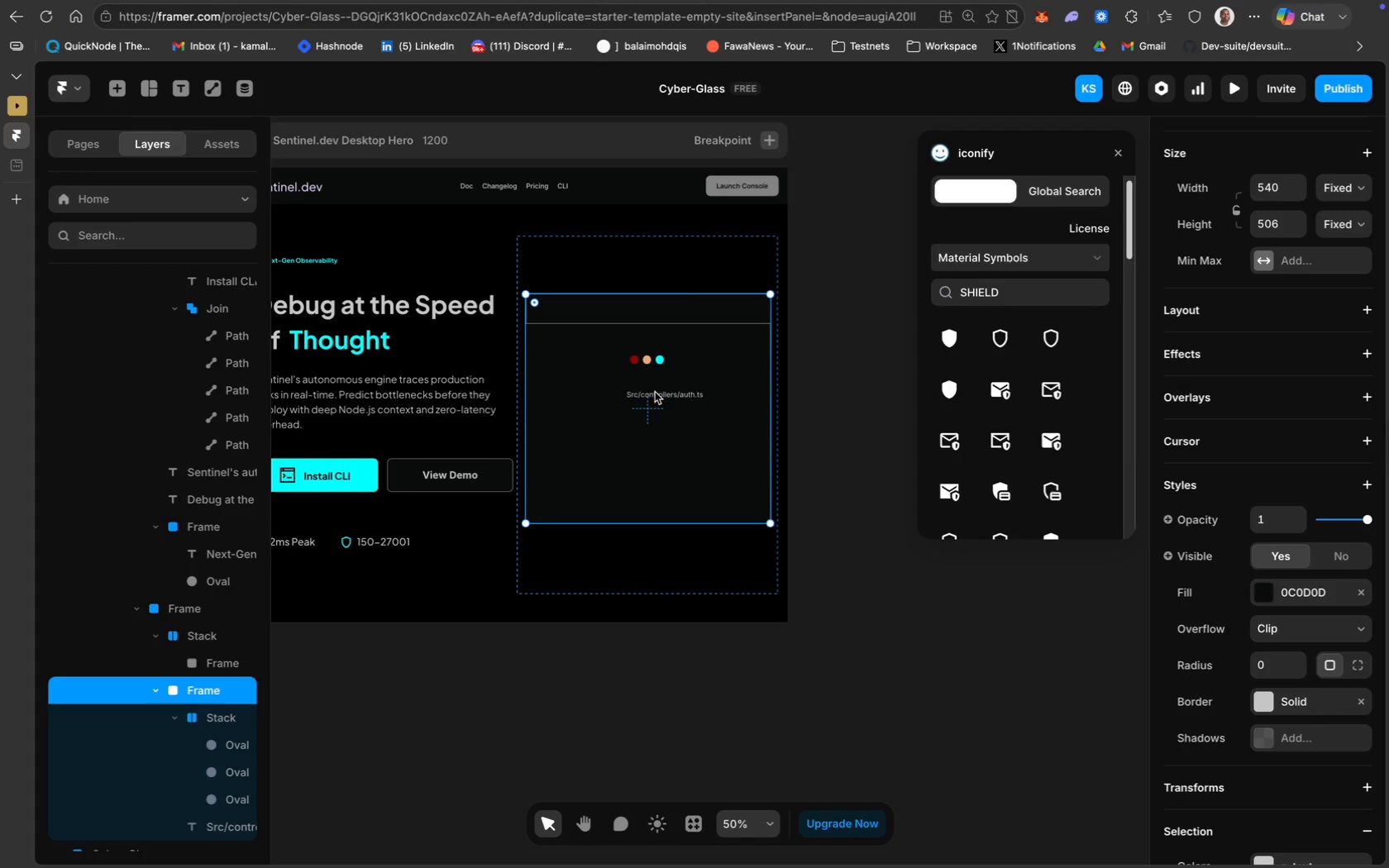 
left_click_drag(start_coordinate=[657, 396], to_coordinate=[646, 308])
 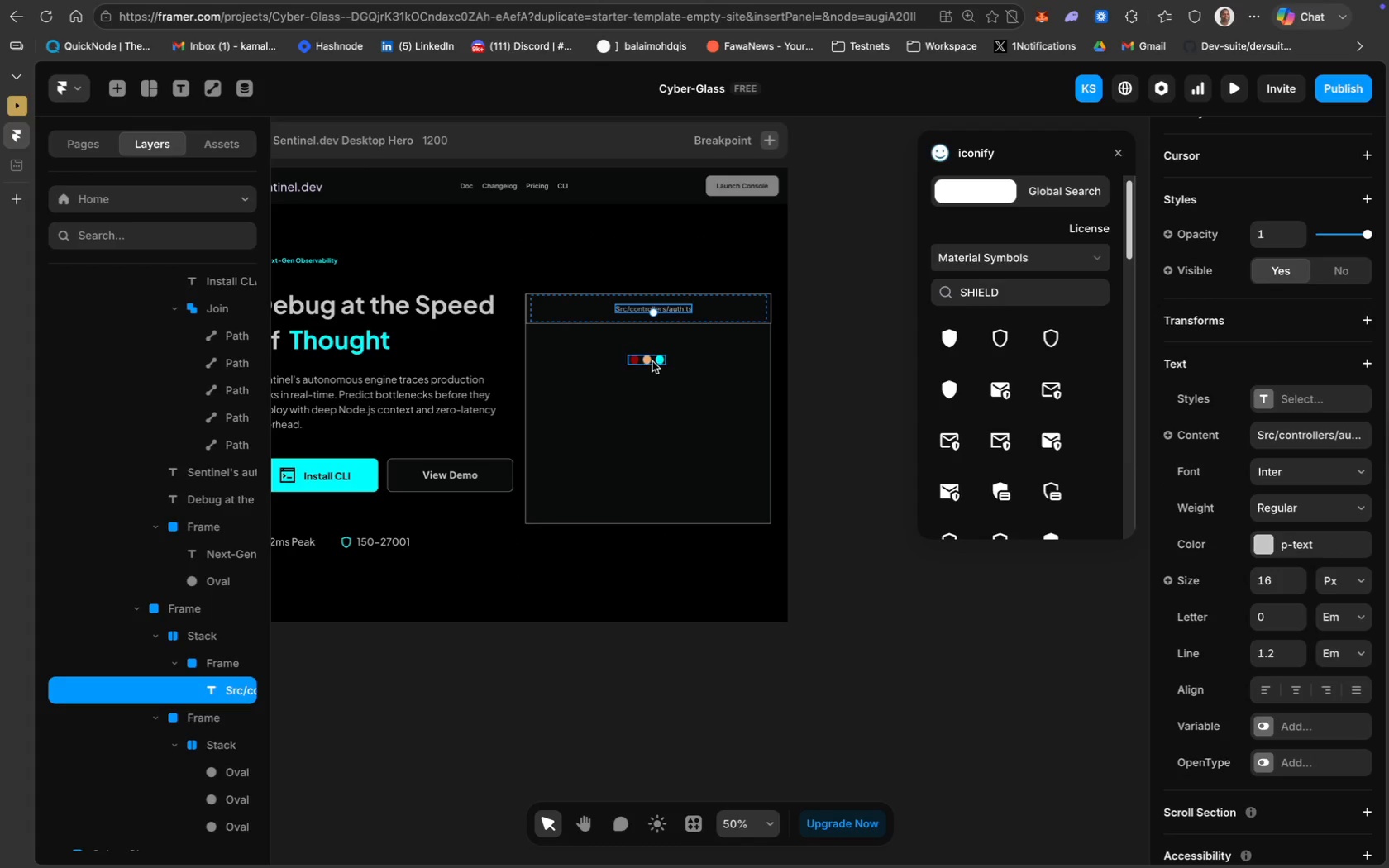 
left_click_drag(start_coordinate=[654, 361], to_coordinate=[565, 308])
 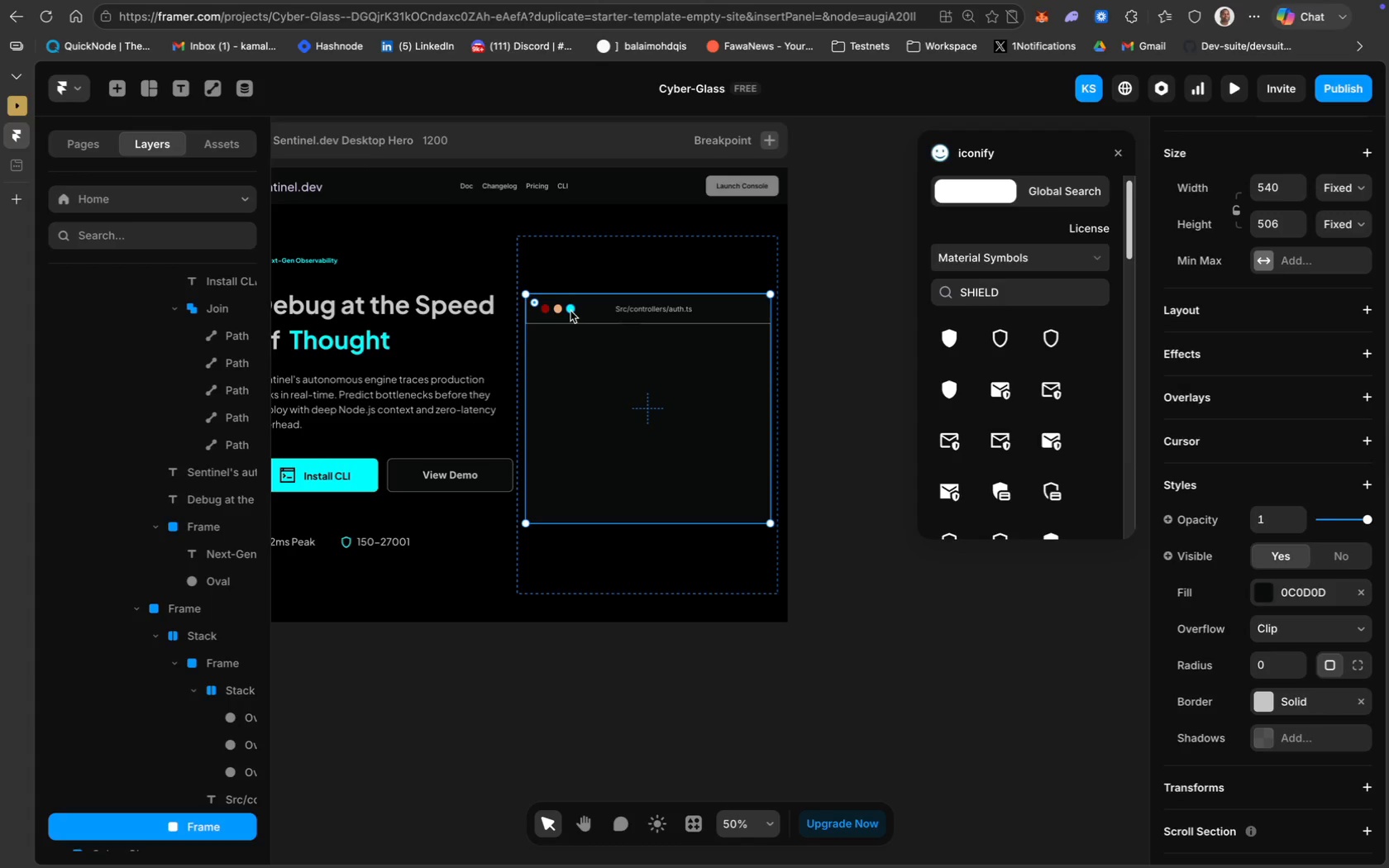 
key(ArrowLeft)
 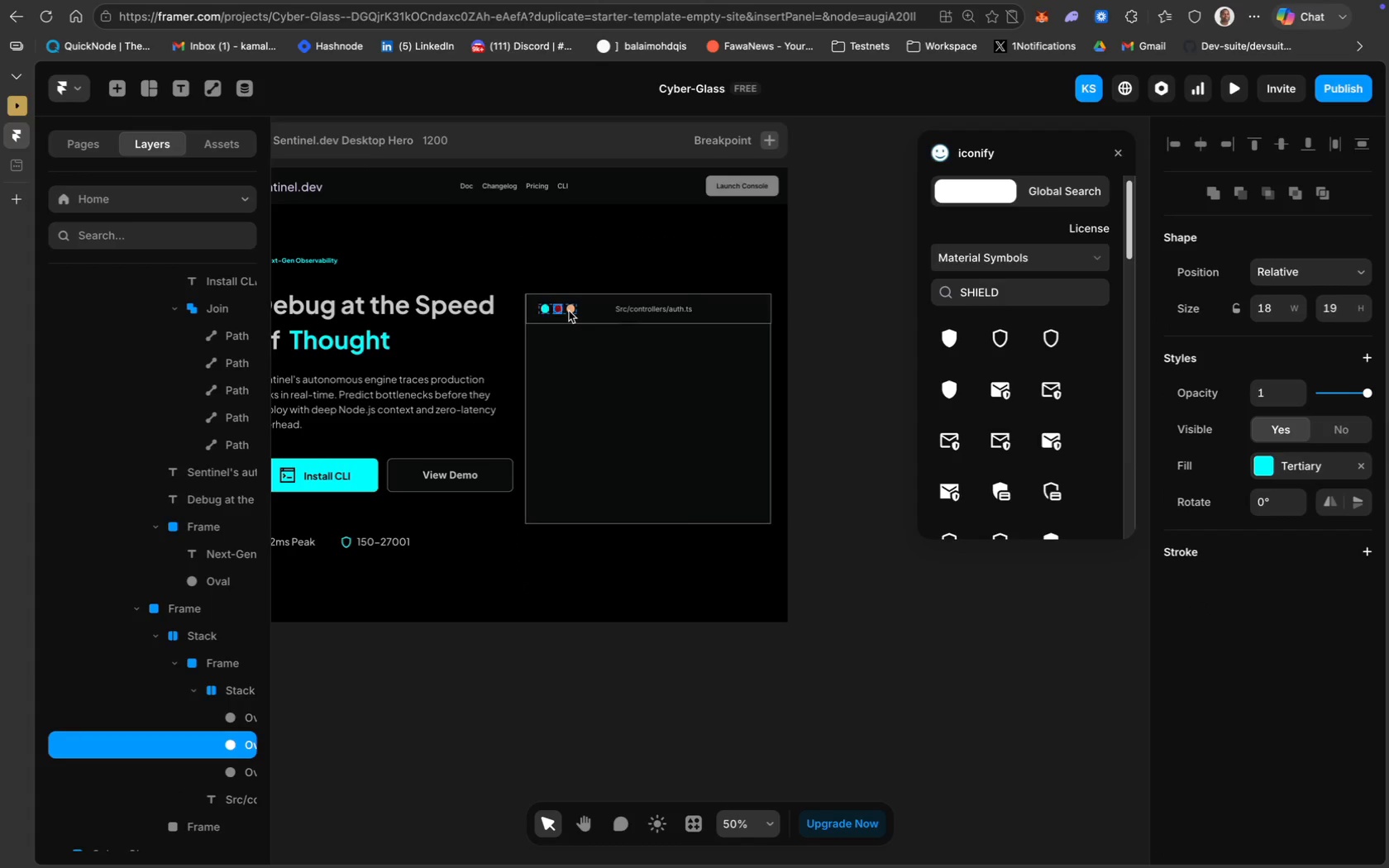 
key(ArrowLeft)
 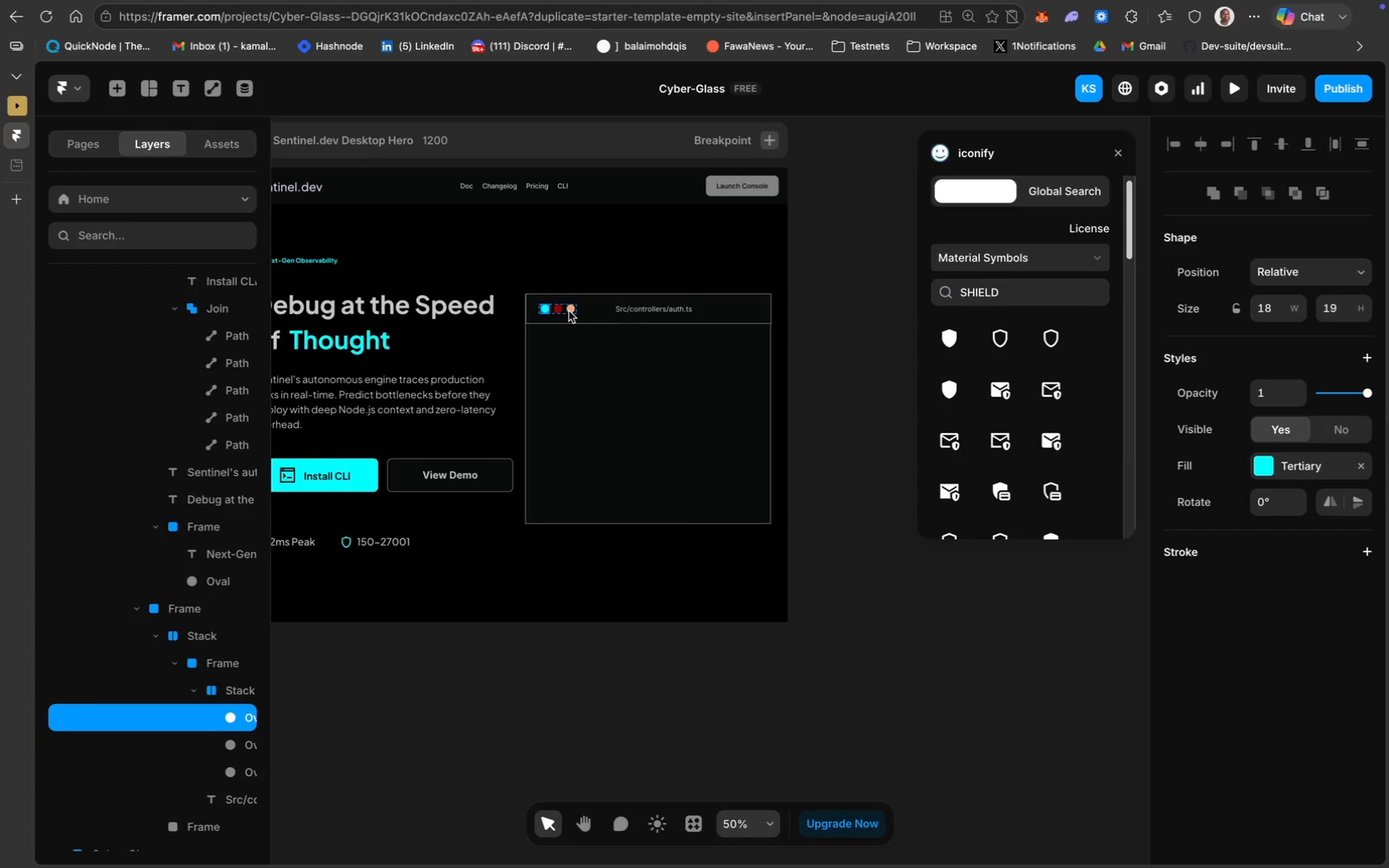 
key(ArrowLeft)
 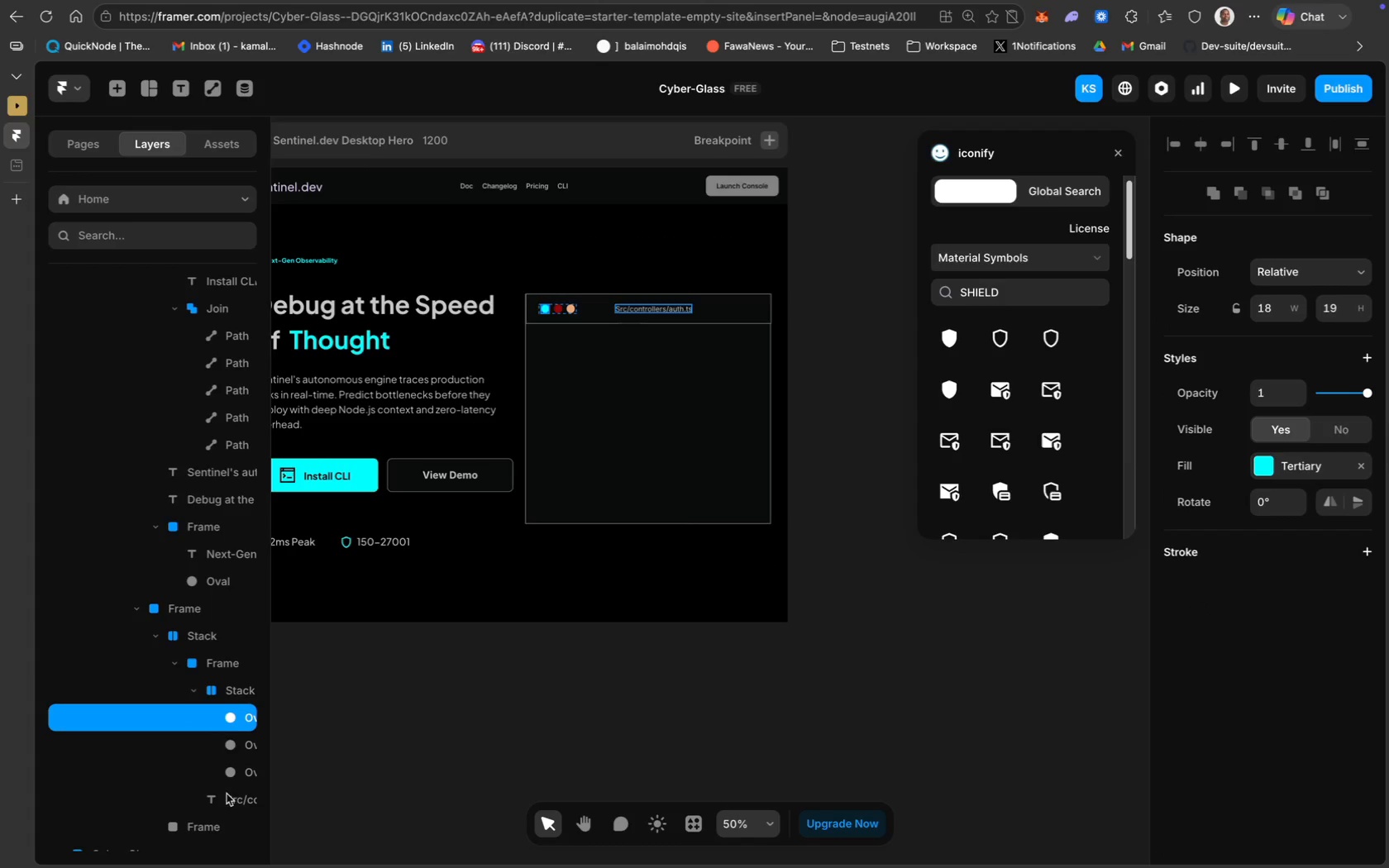 
left_click([239, 690])
 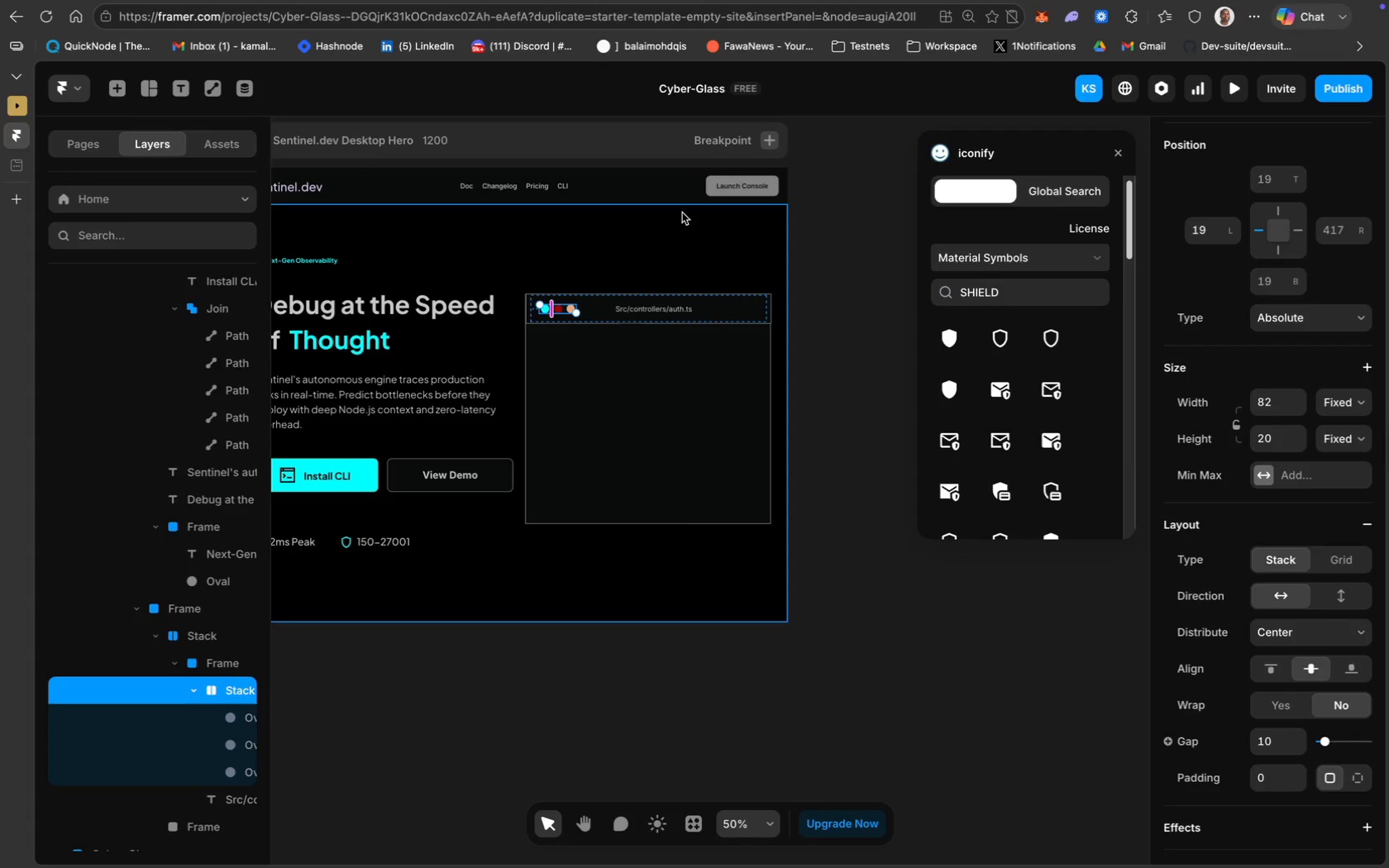 
key(ArrowLeft)
 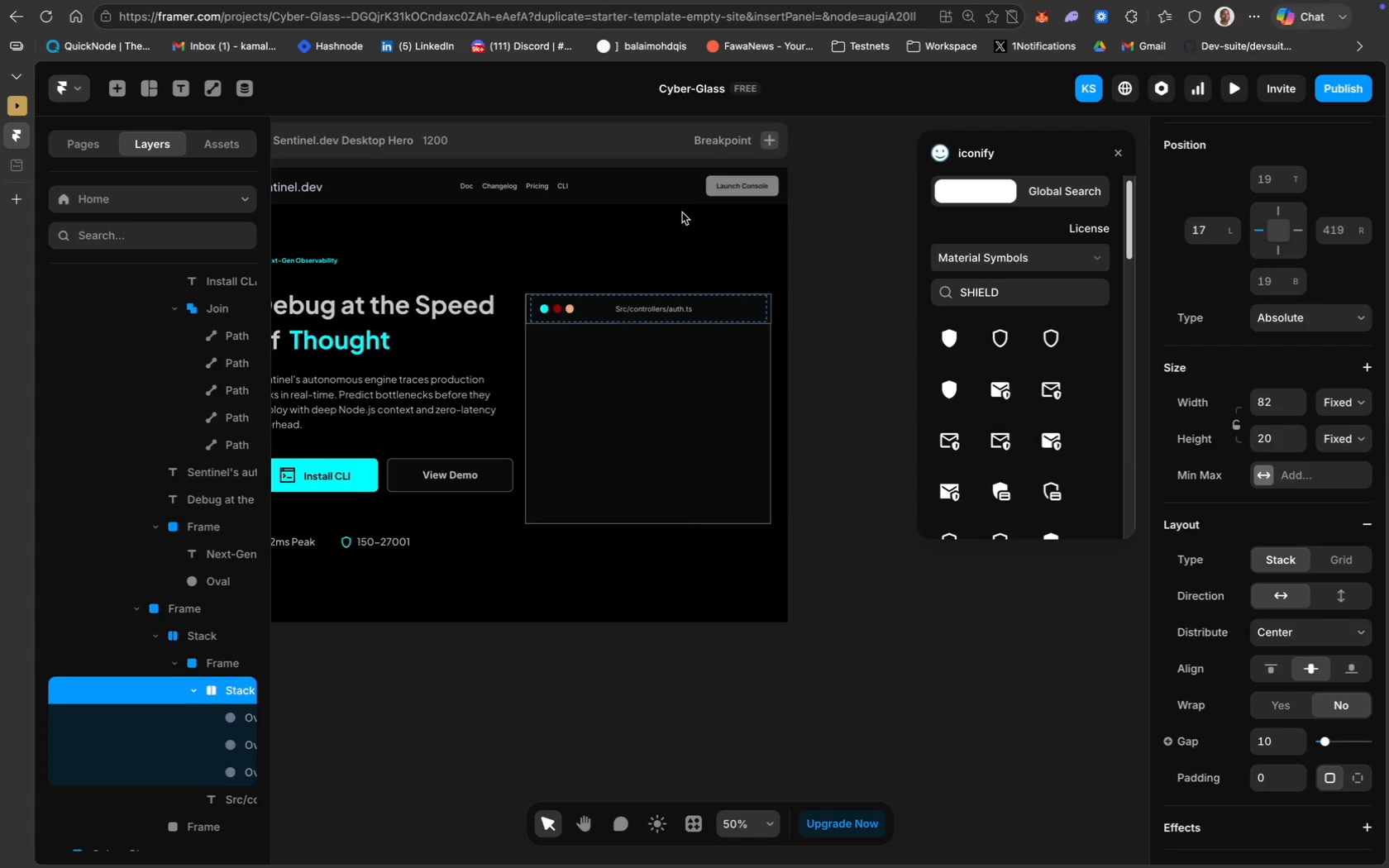 
key(ArrowLeft)
 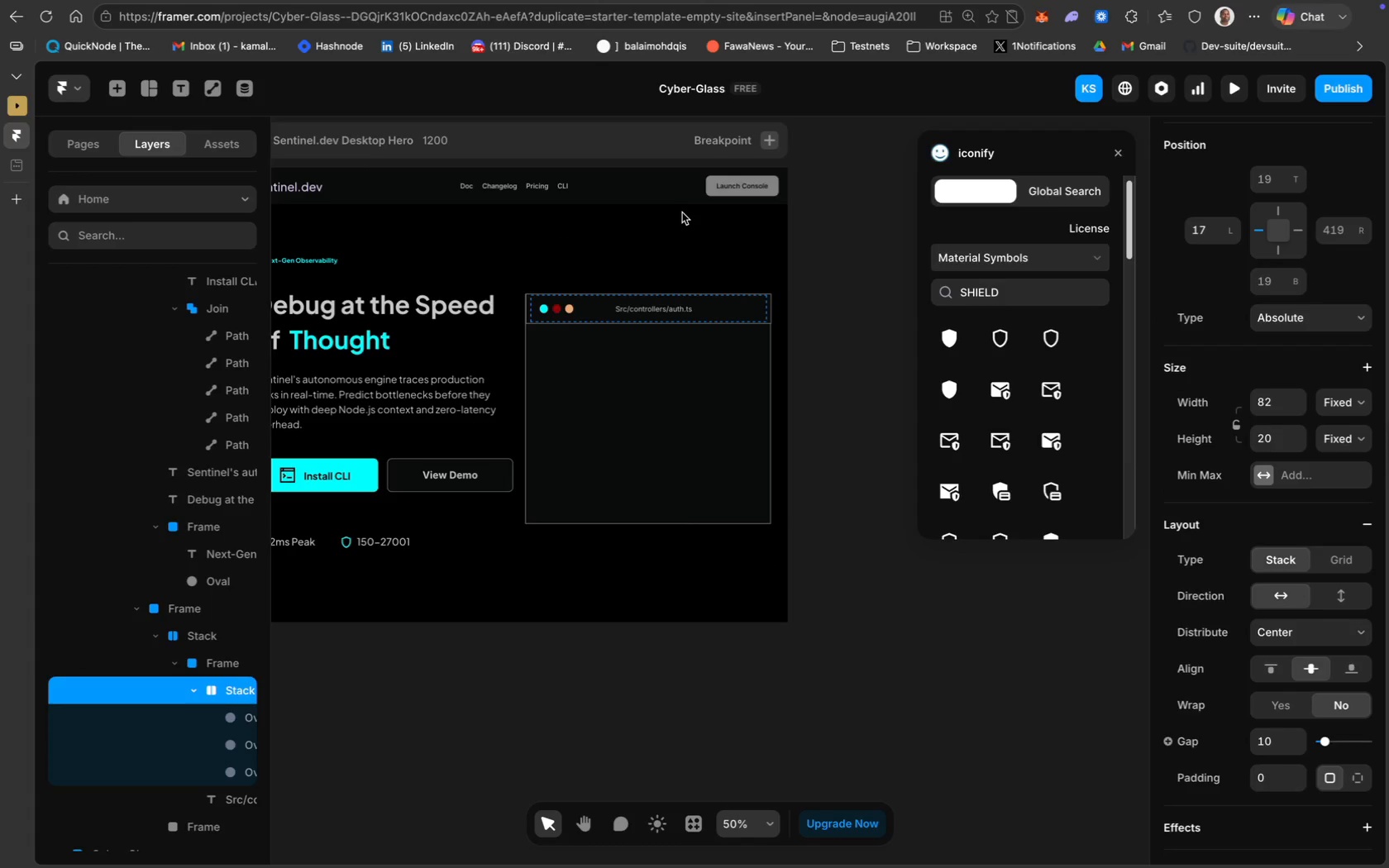 
key(ArrowLeft)
 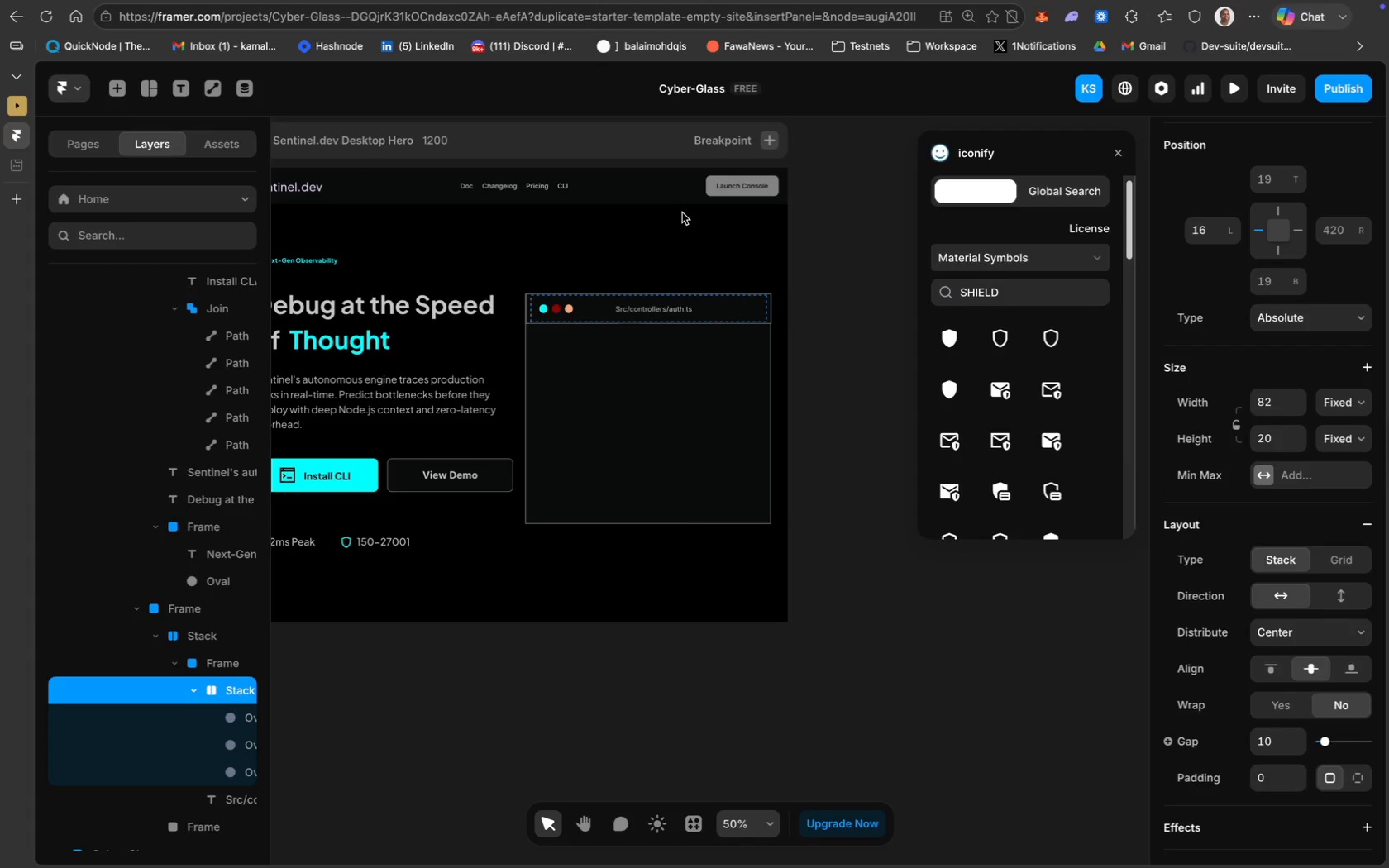 
key(ArrowLeft)
 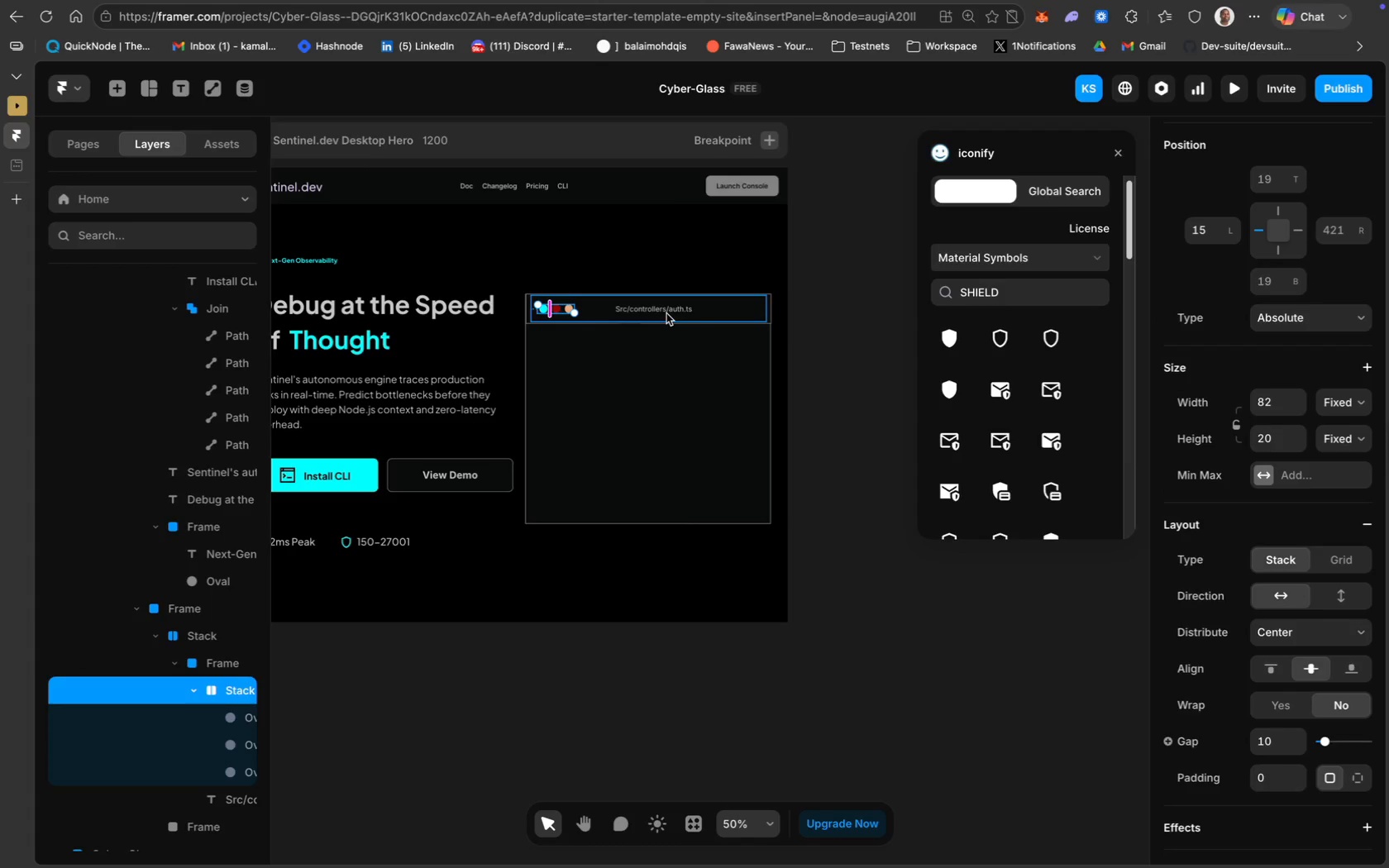 
left_click_drag(start_coordinate=[668, 312], to_coordinate=[664, 311])
 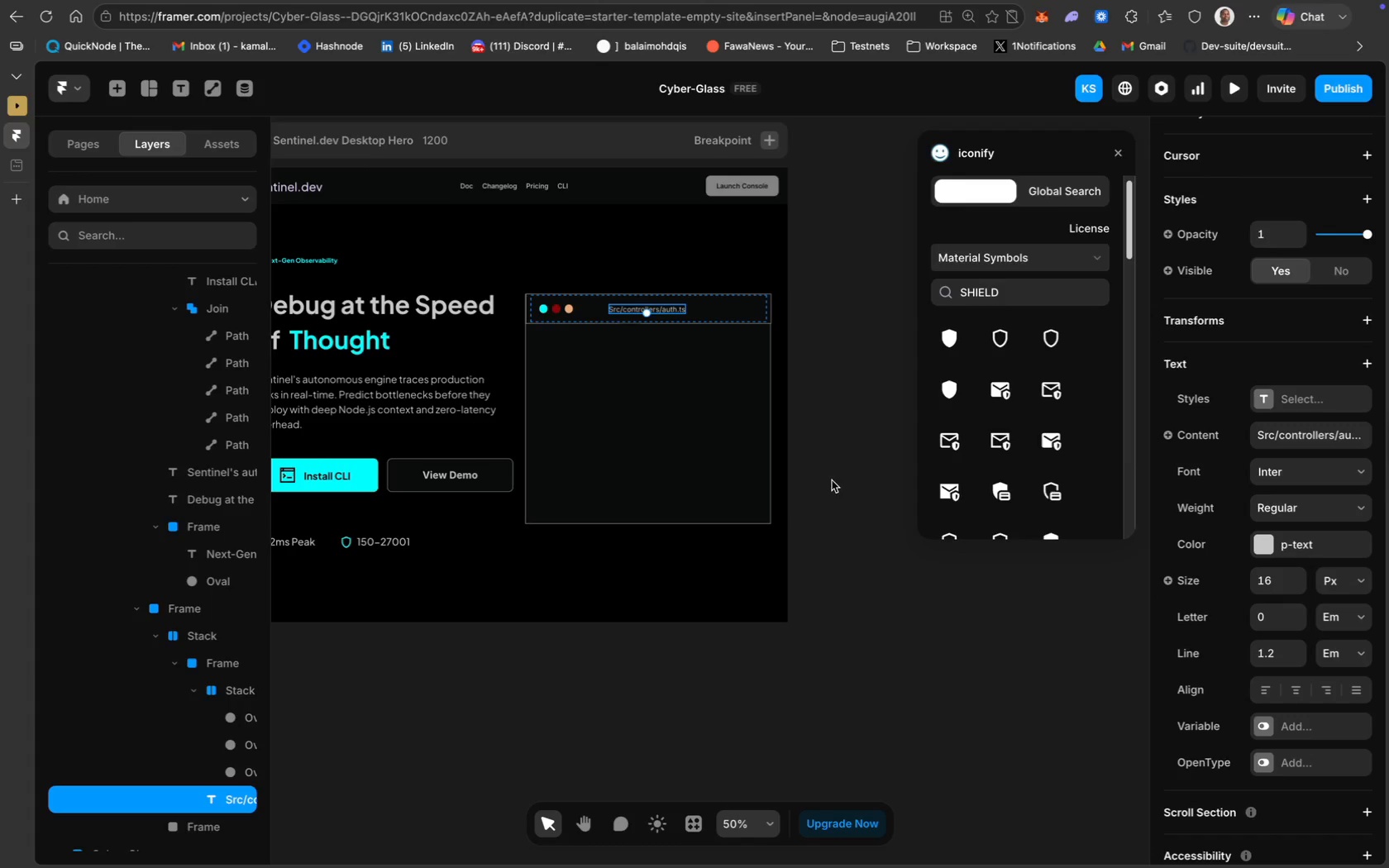 
hold_key(key=ShiftLeft, duration=2.8)
left_click([226, 689])
 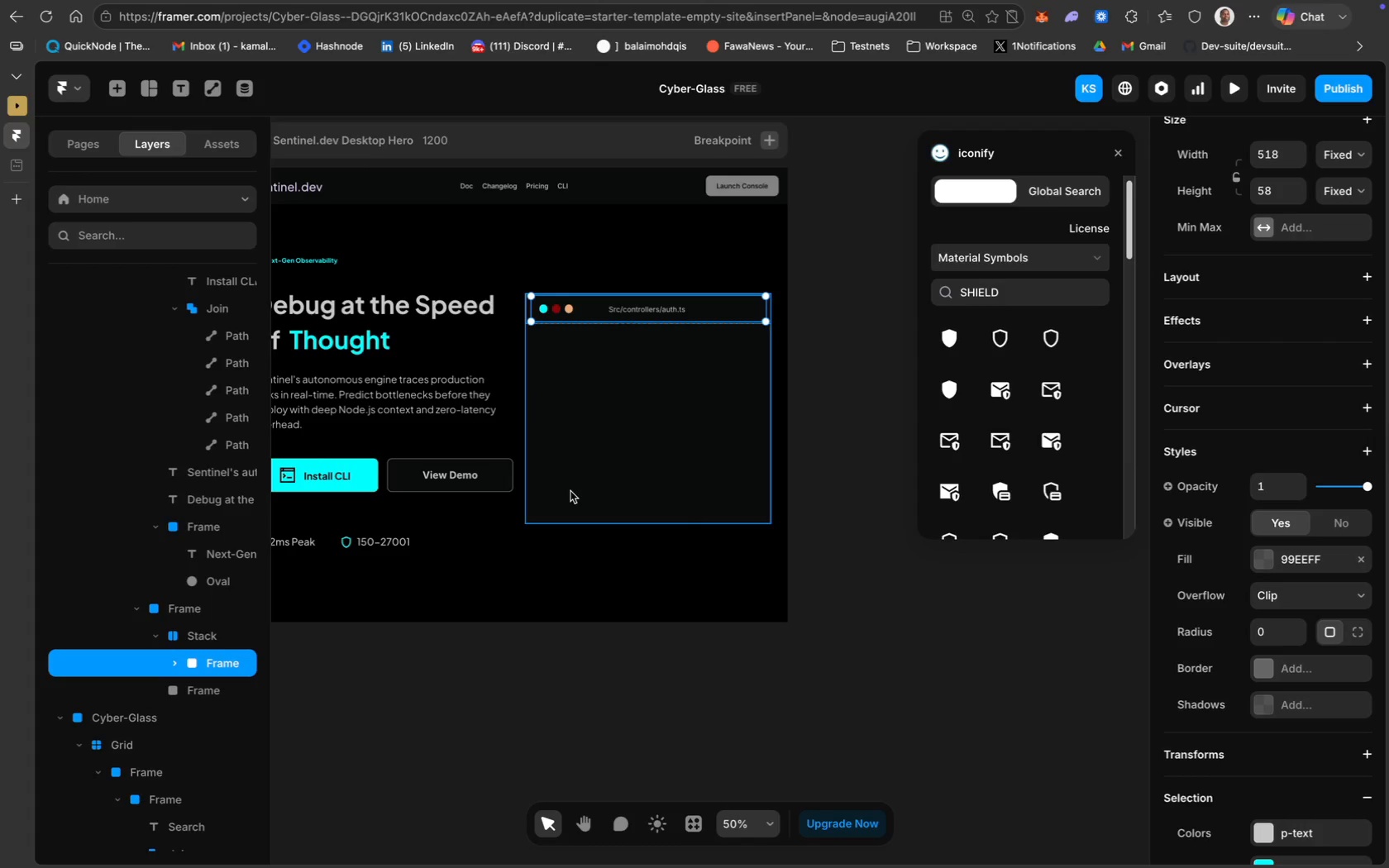 
wait(19.57)
 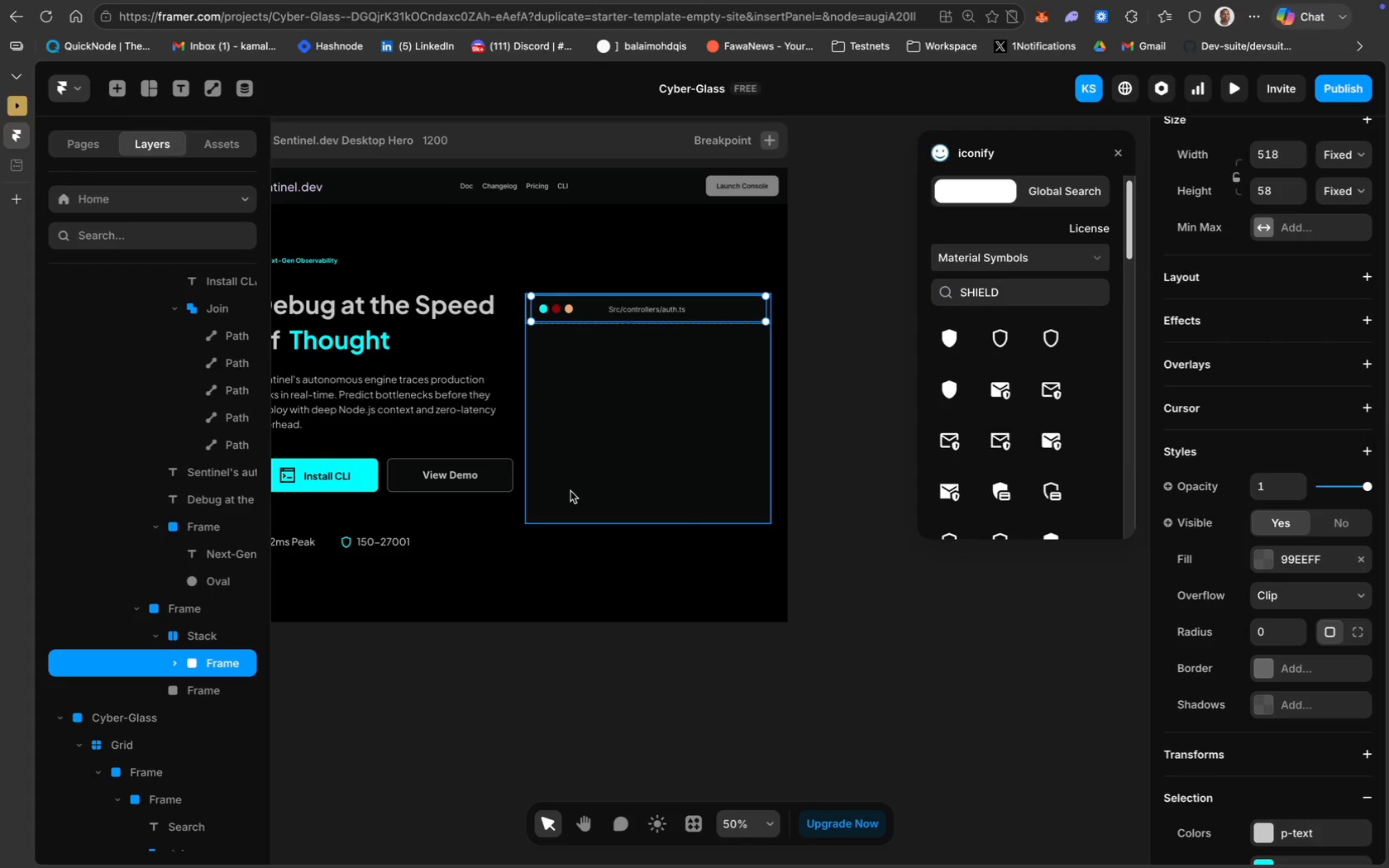 
left_click([193, 140])
 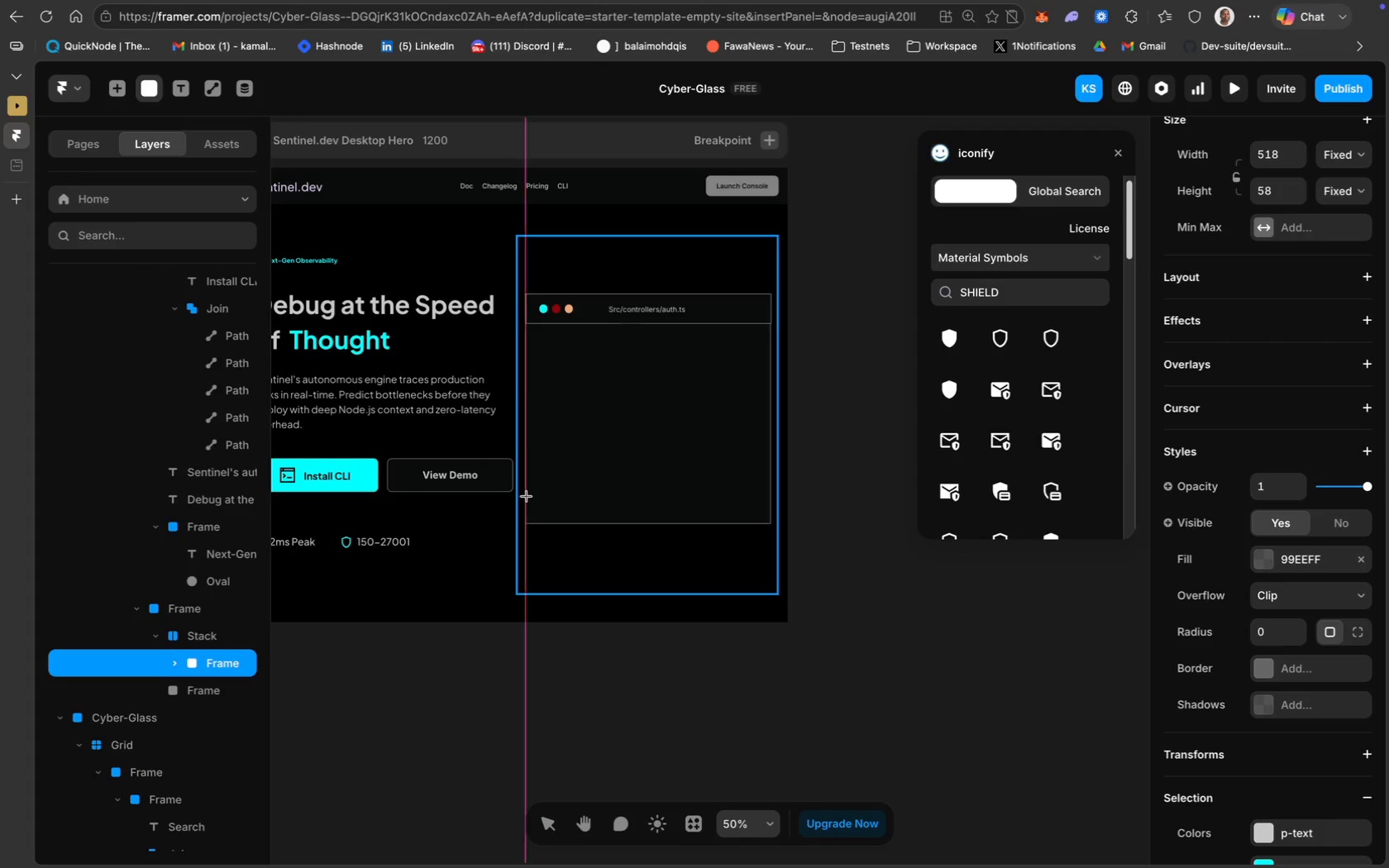 
left_click_drag(start_coordinate=[527, 494], to_coordinate=[771, 521])
 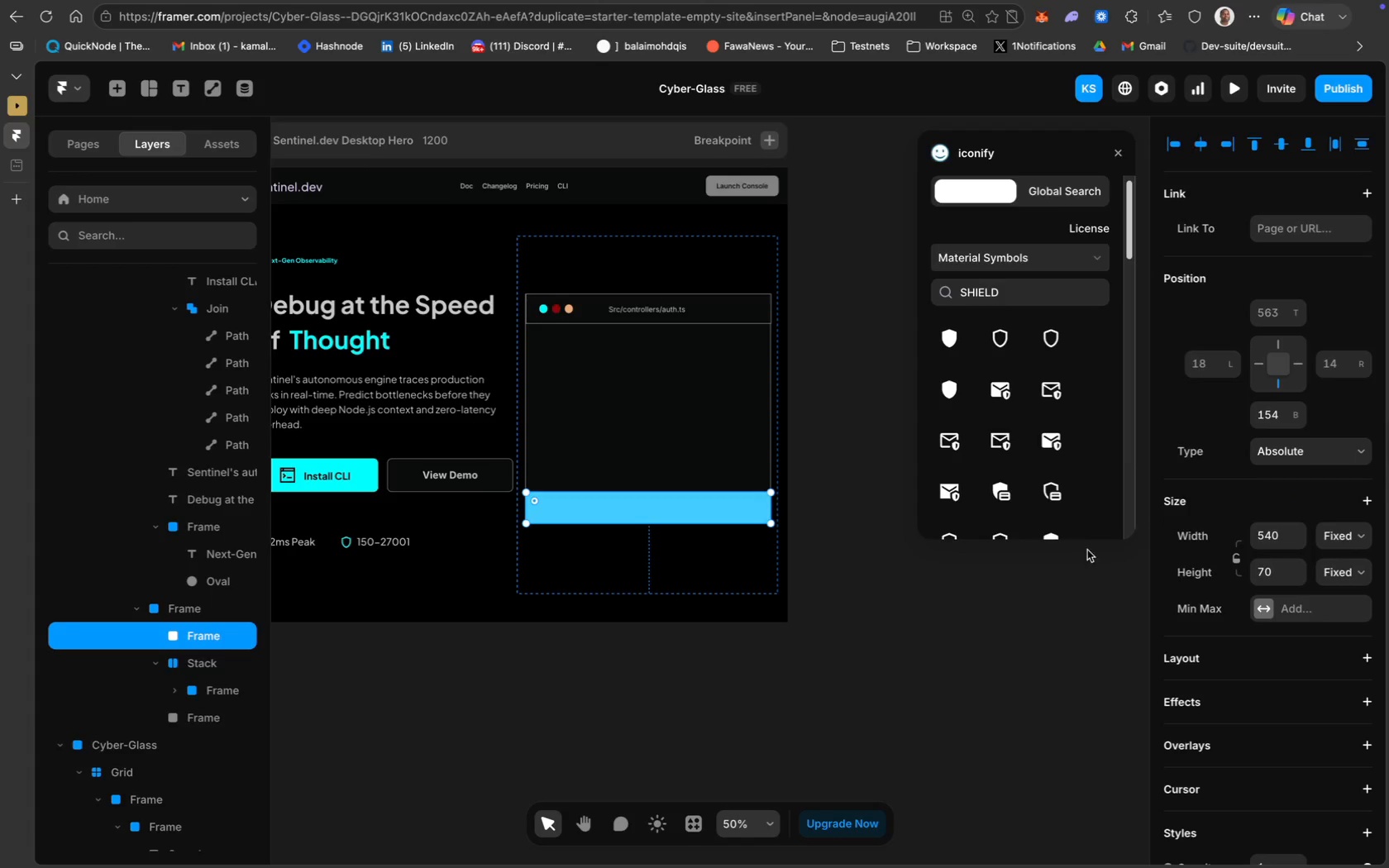 
scroll: coordinate [1258, 718], scroll_direction: down, amount: 43.0
 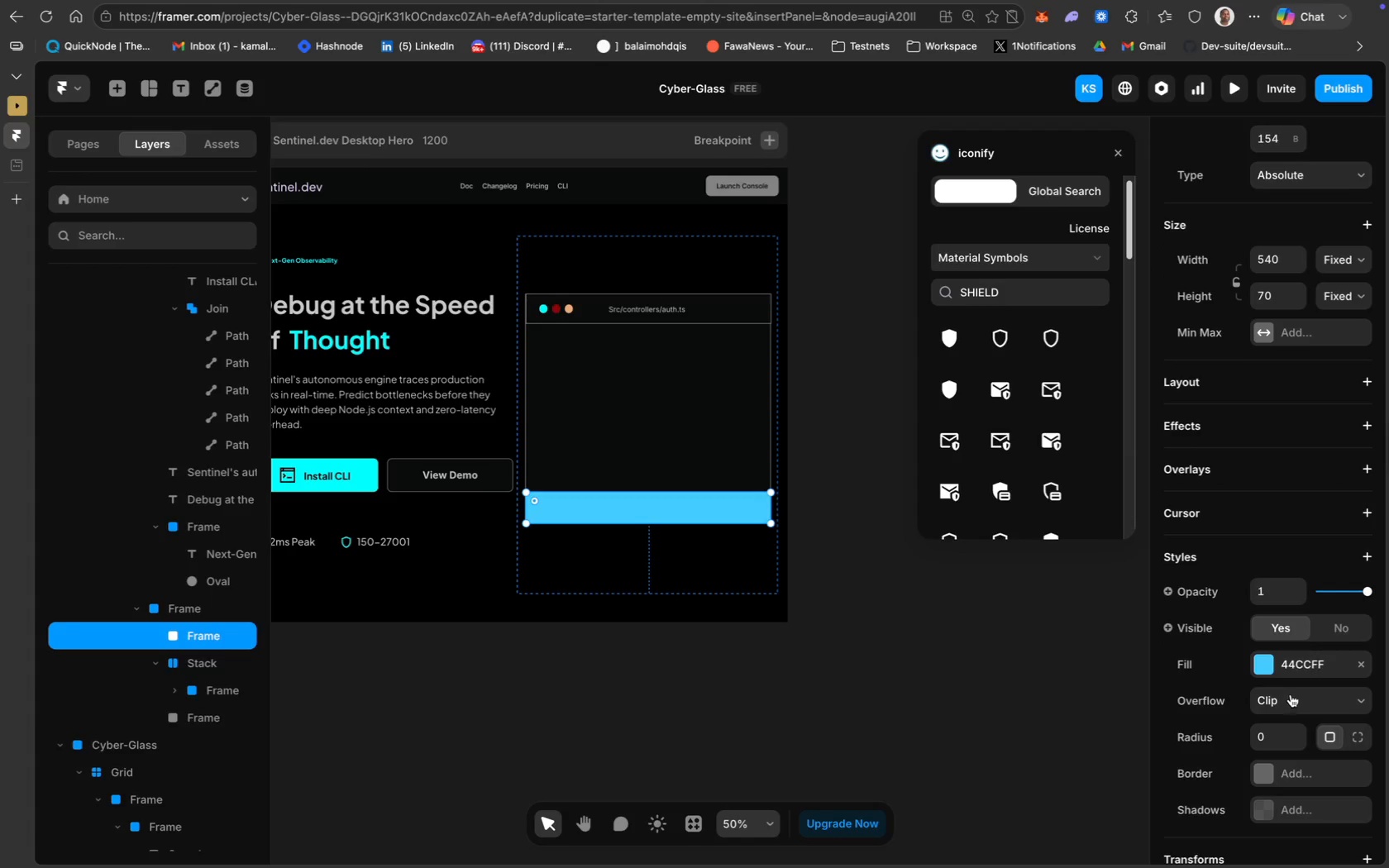 
left_click([1297, 665])
 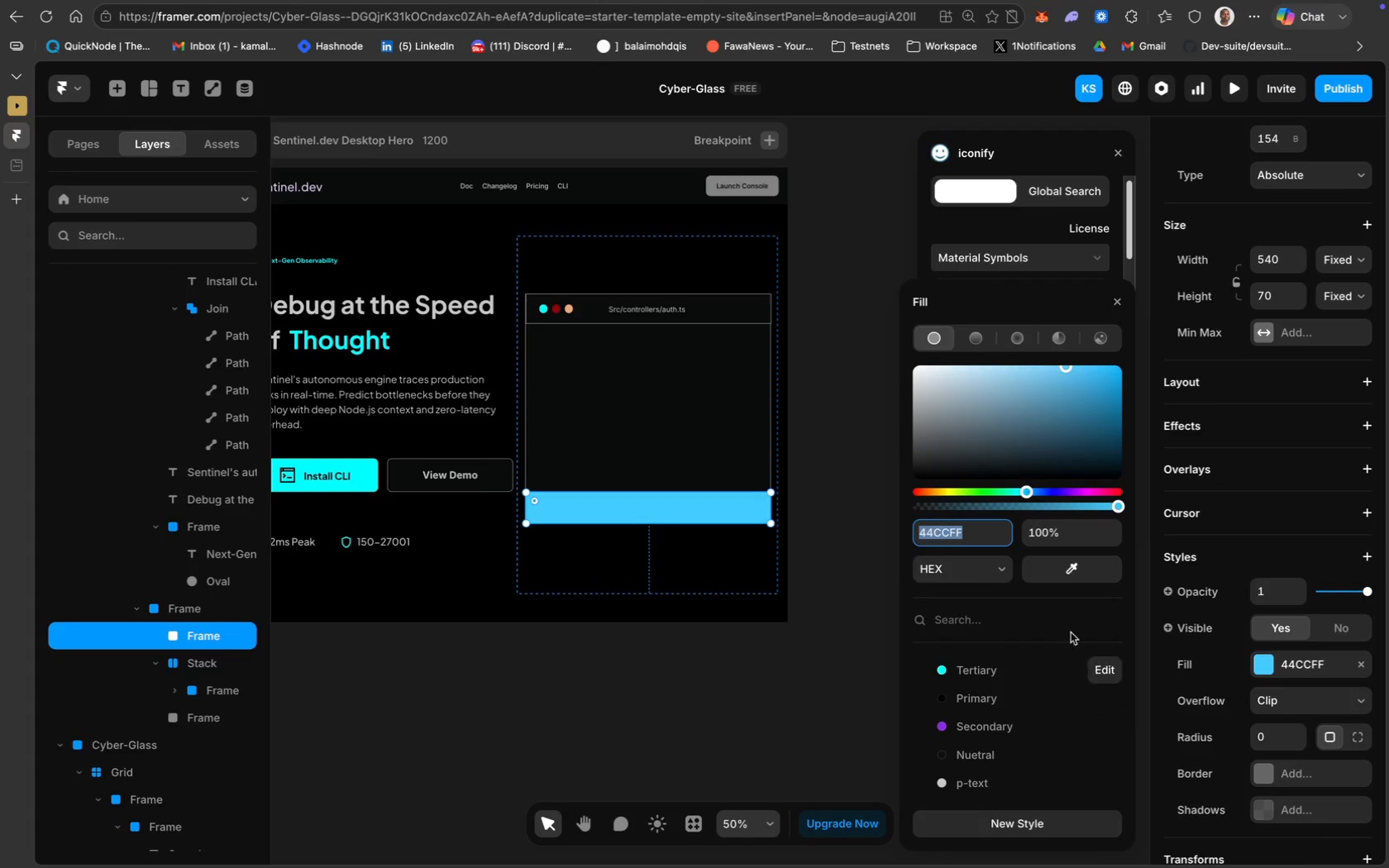 
left_click([1077, 569])
 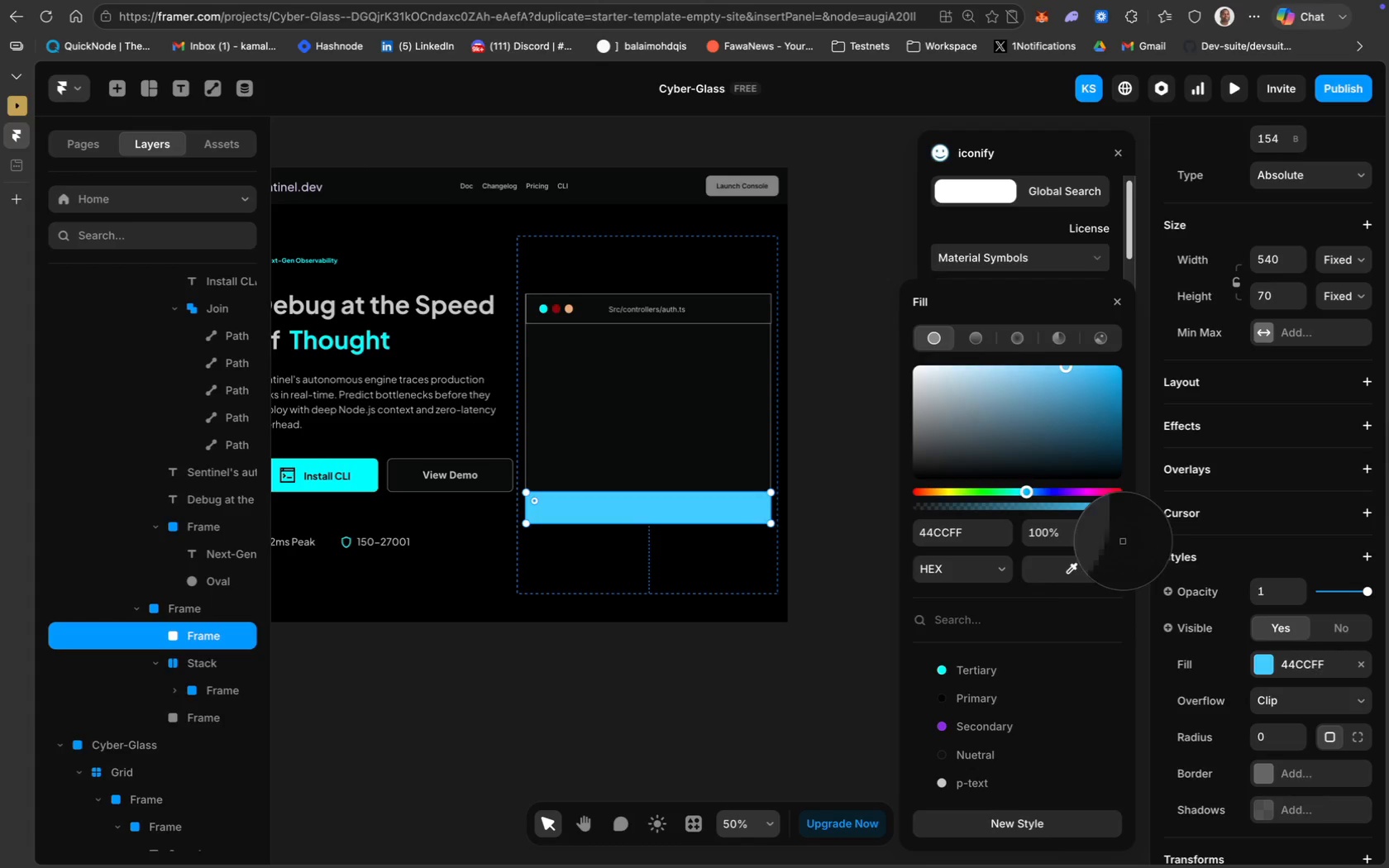 
wait(7.06)
 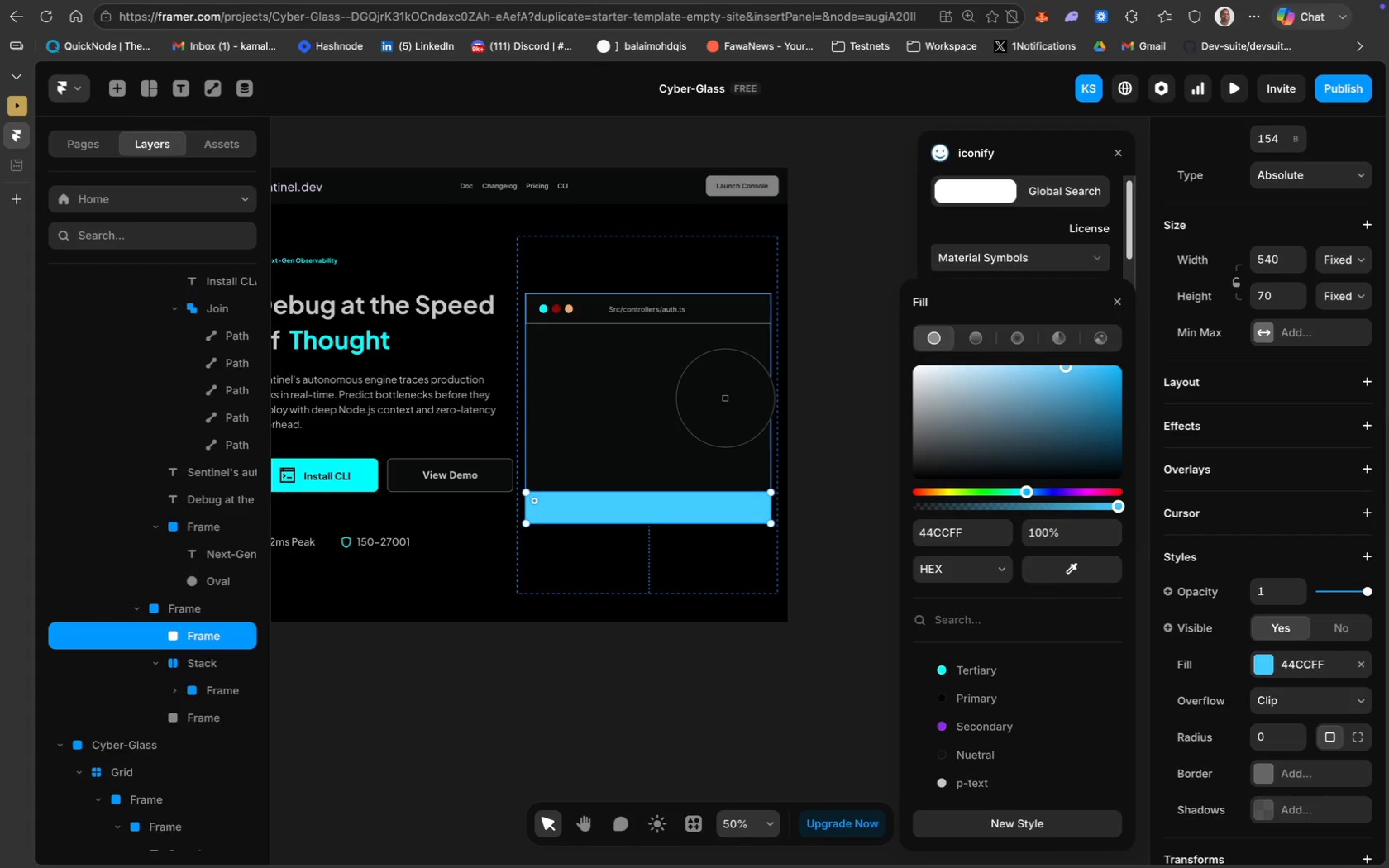 
scroll: coordinate [541, 719], scroll_direction: up, amount: 64.0
 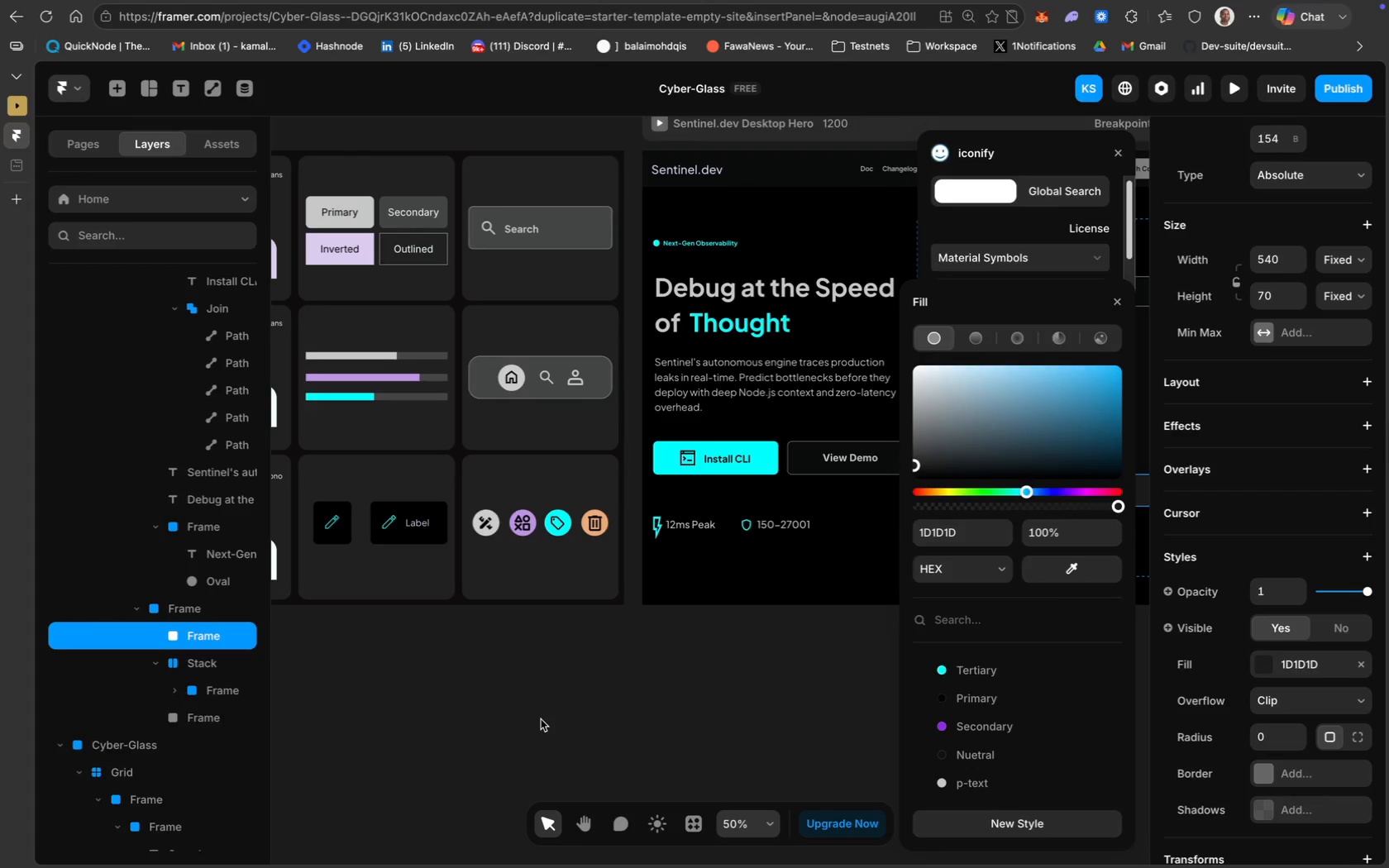 
scroll: coordinate [541, 719], scroll_direction: down, amount: 26.0
 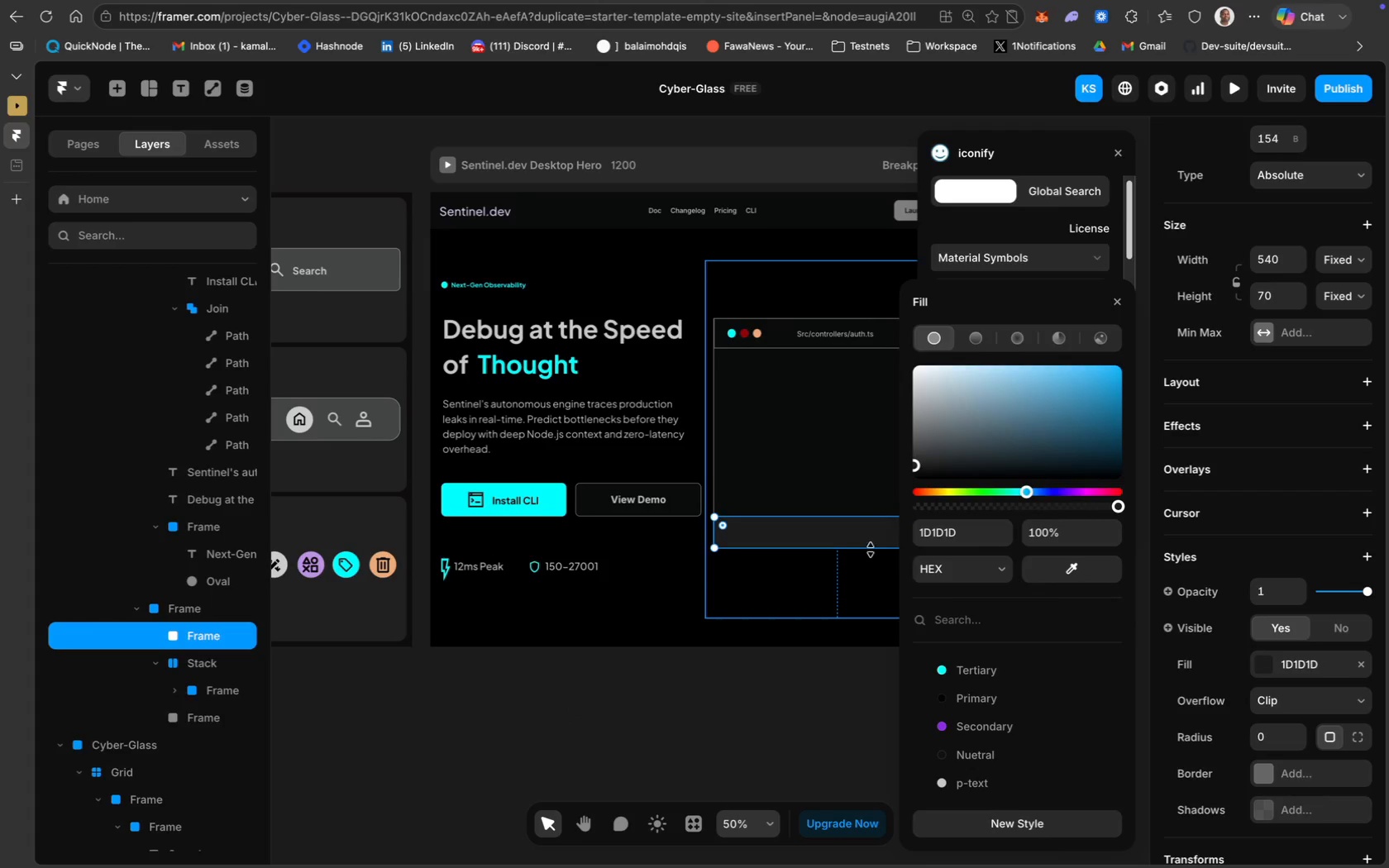 
left_click([862, 527])
 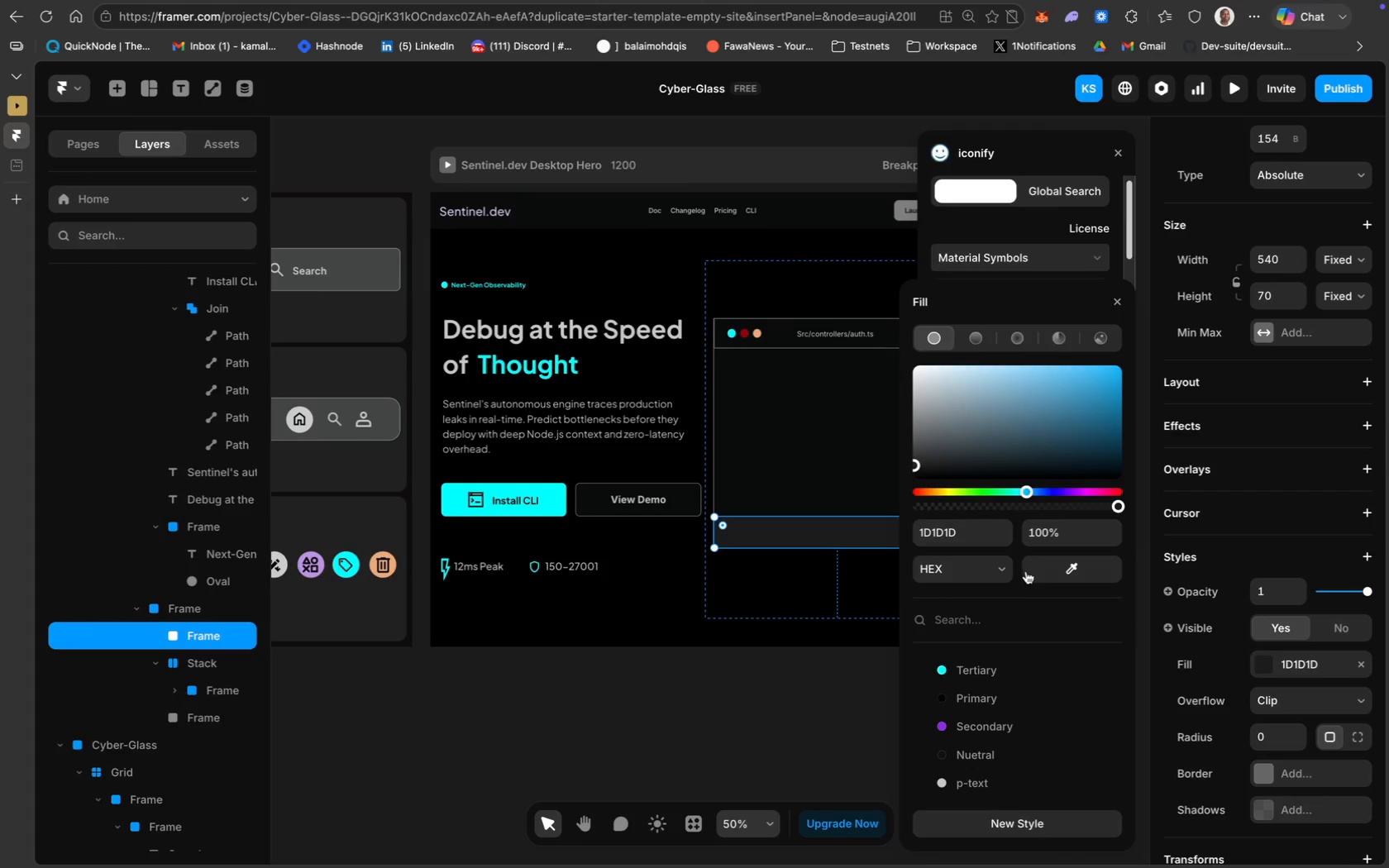 
left_click([1039, 567])
 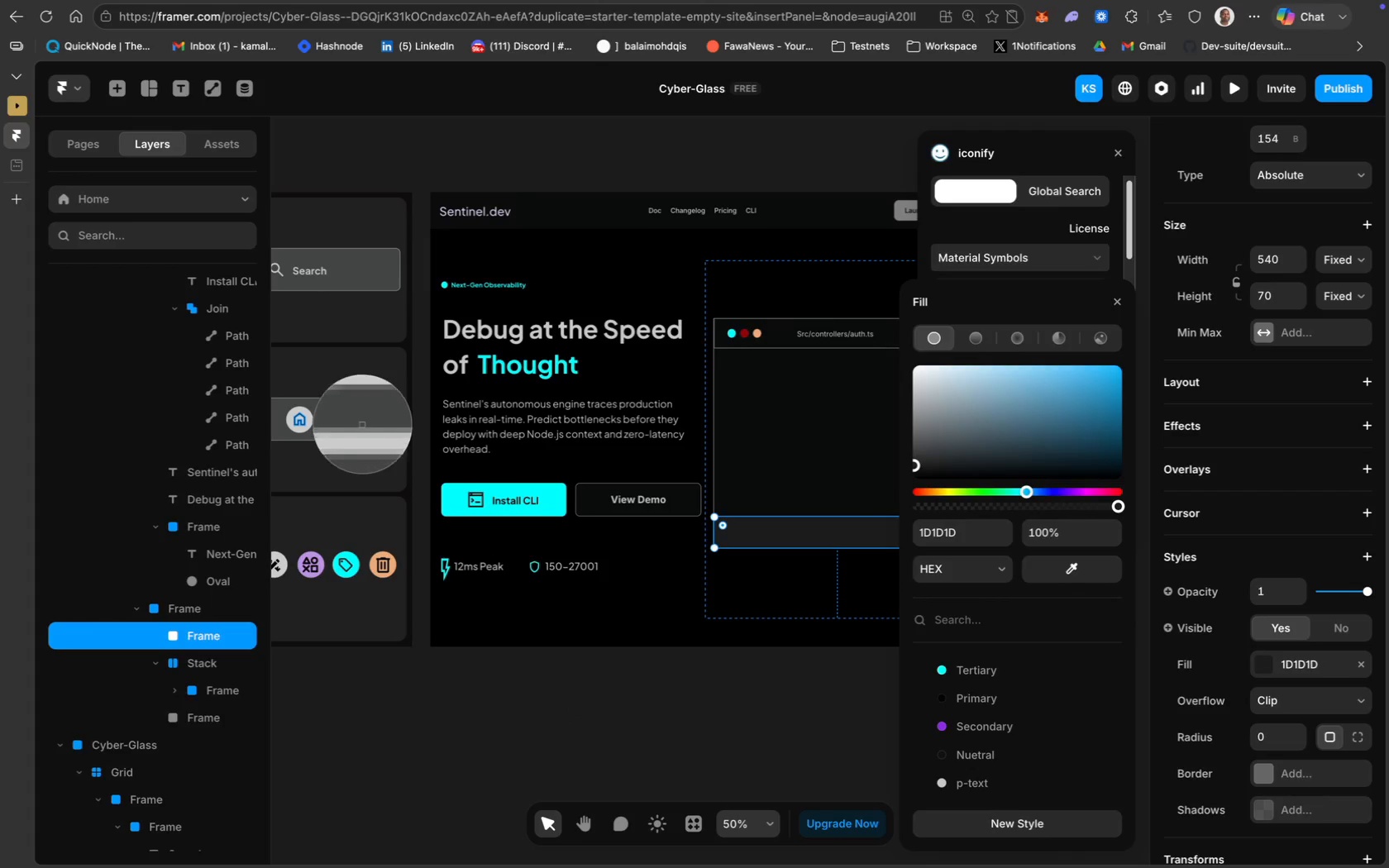 
mouse_move([387, 431])
 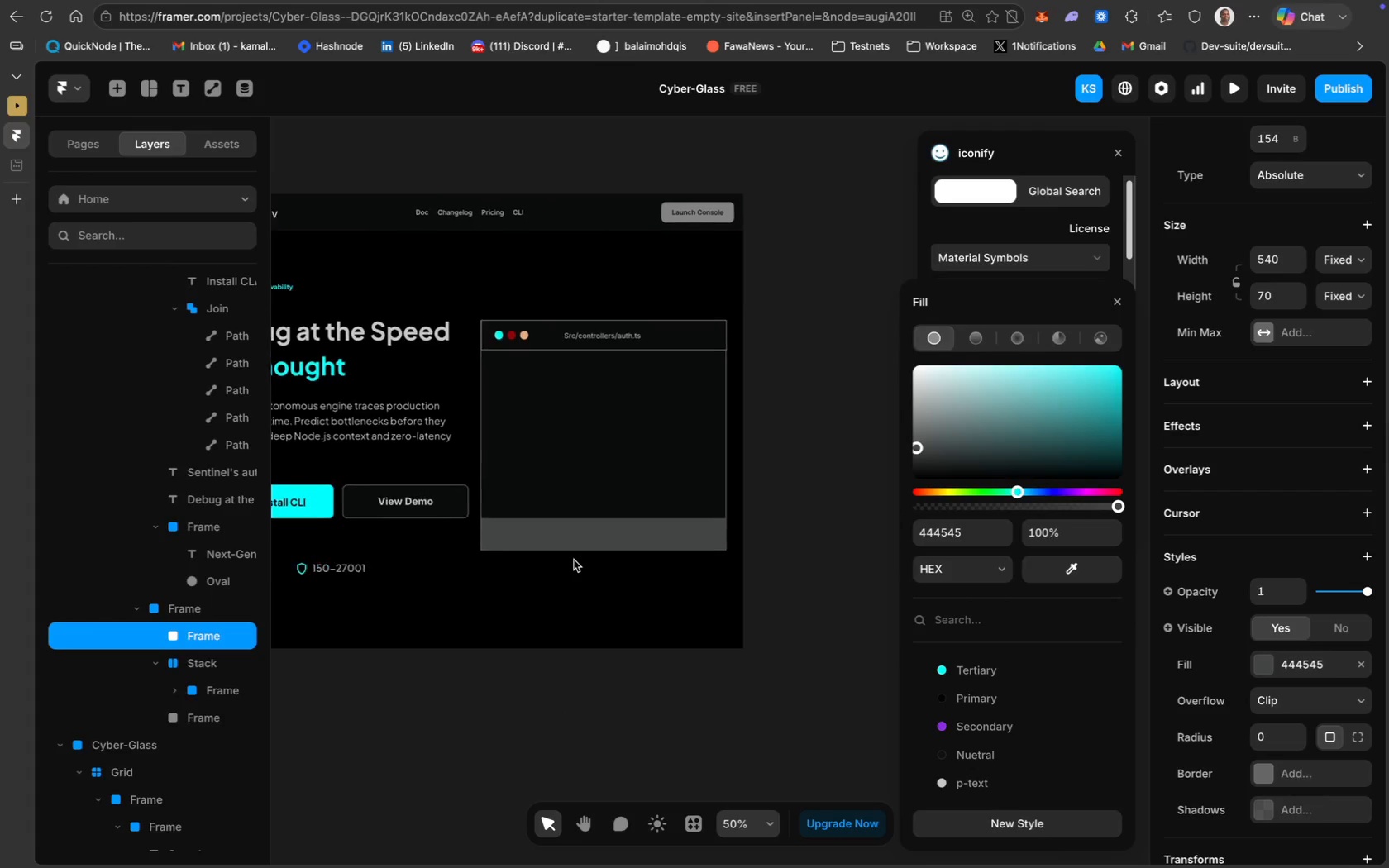 
scroll: coordinate [574, 560], scroll_direction: down, amount: 27.0
 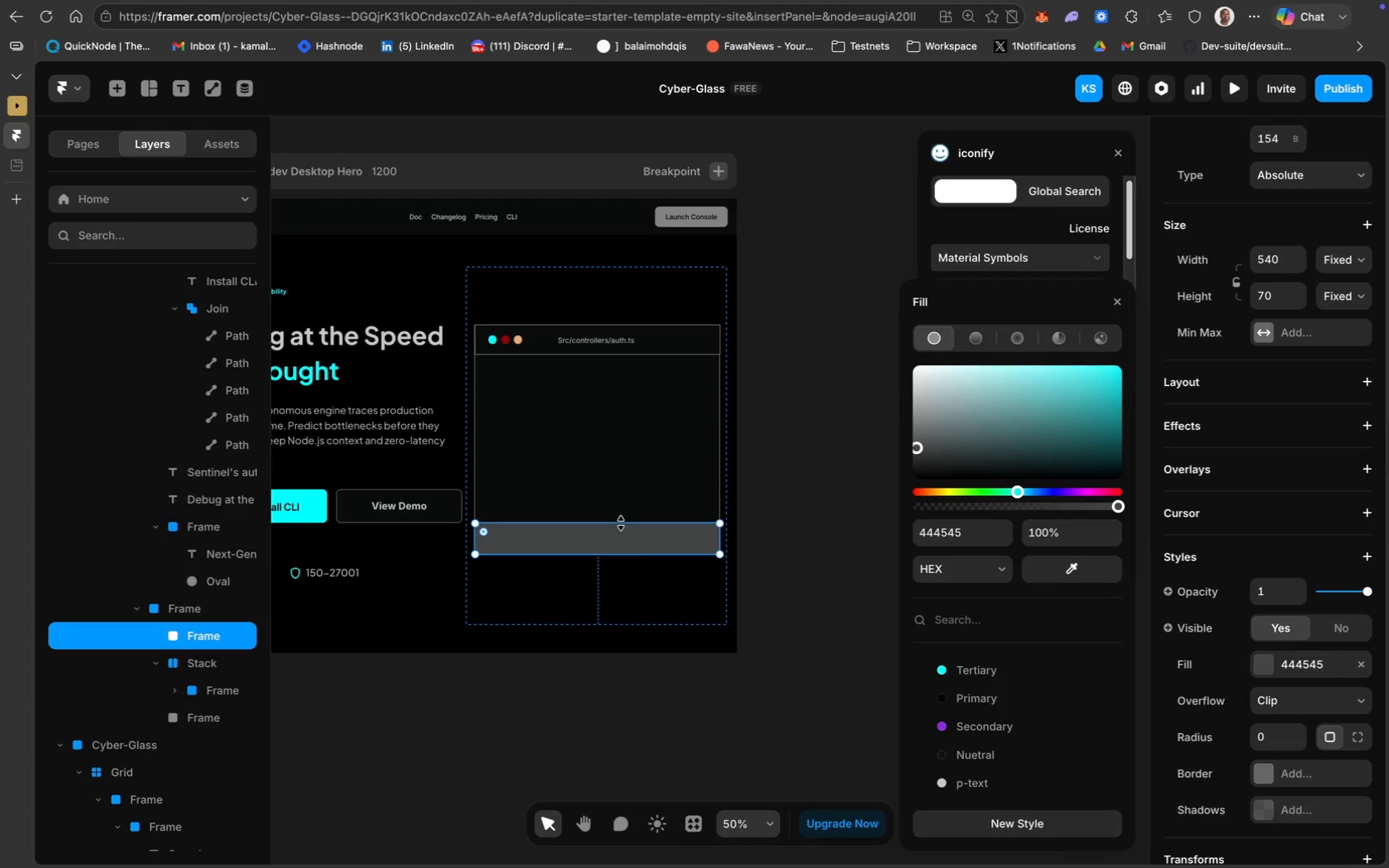 
wait(8.47)
 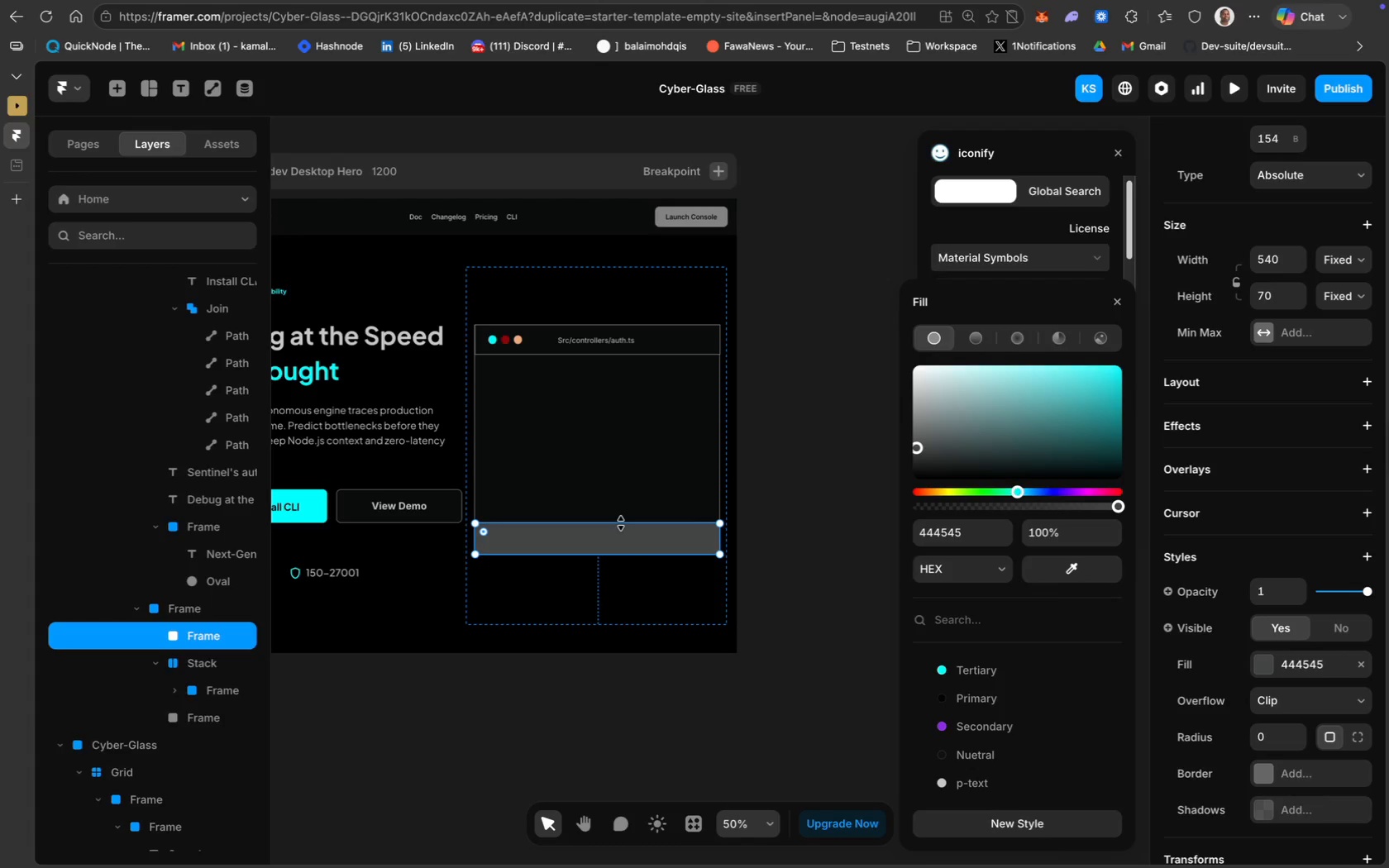 
scroll: coordinate [535, 459], scroll_direction: up, amount: 16.0
 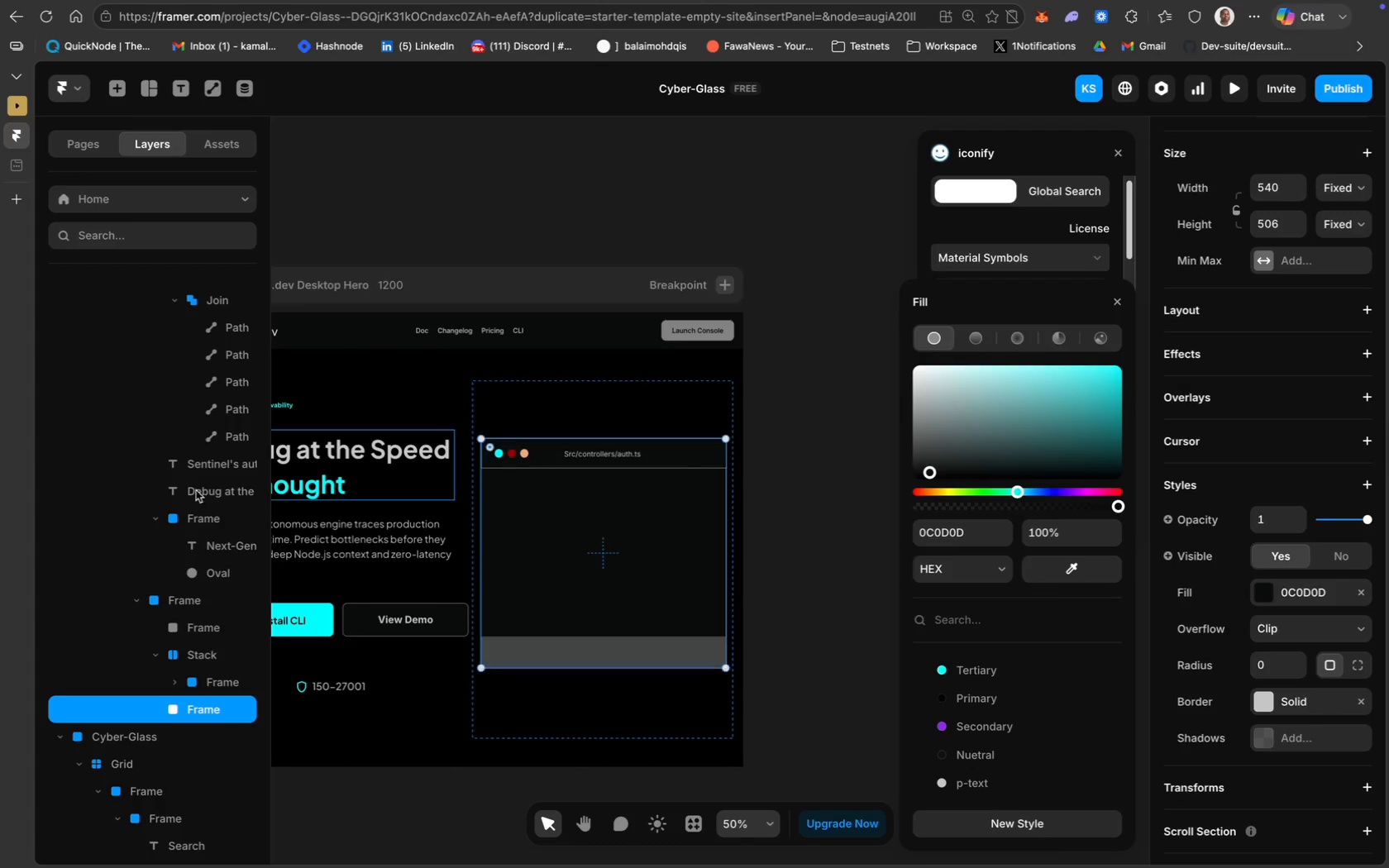 
scroll: coordinate [221, 609], scroll_direction: down, amount: 18.0
 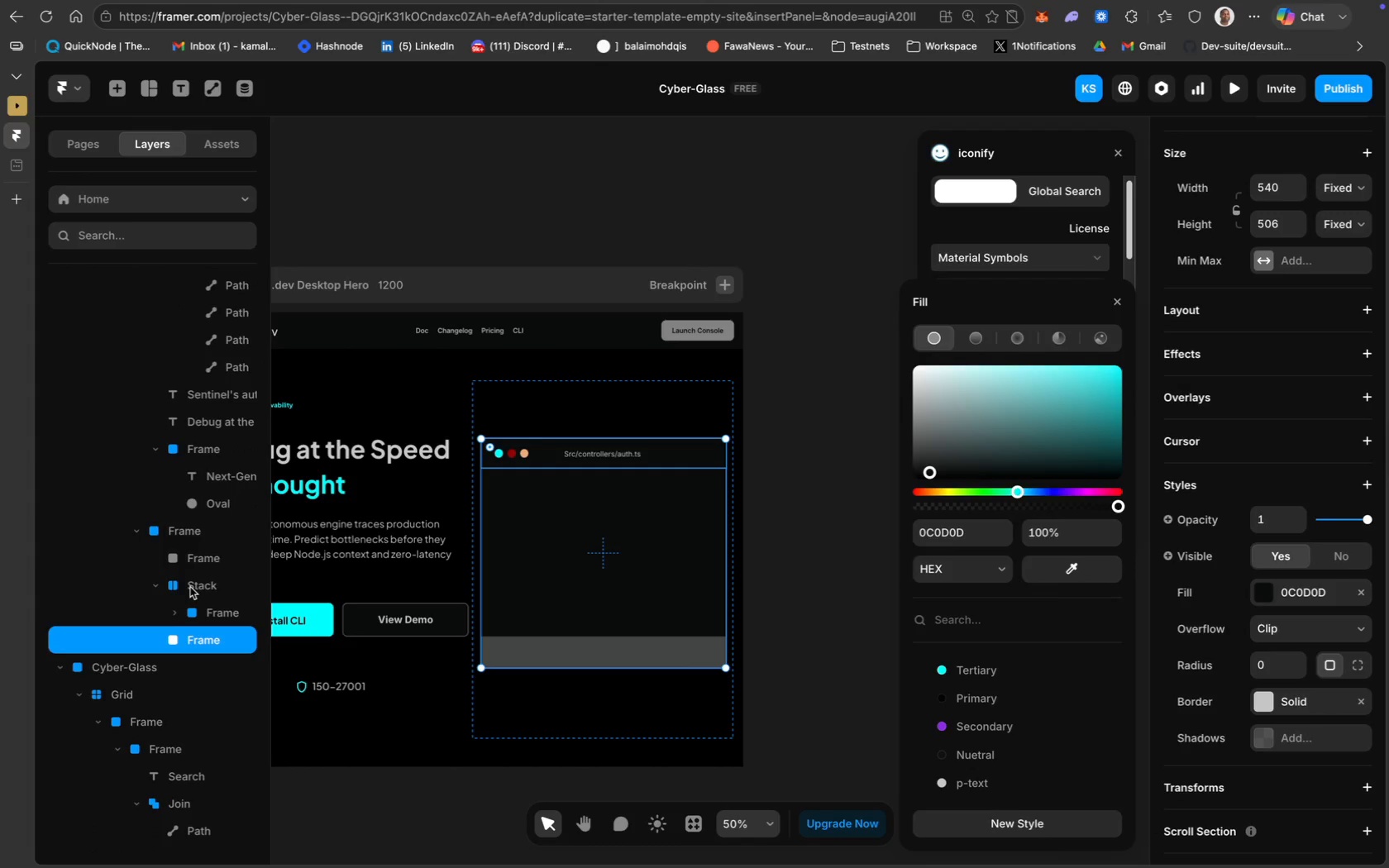 
mouse_move([198, 587])
 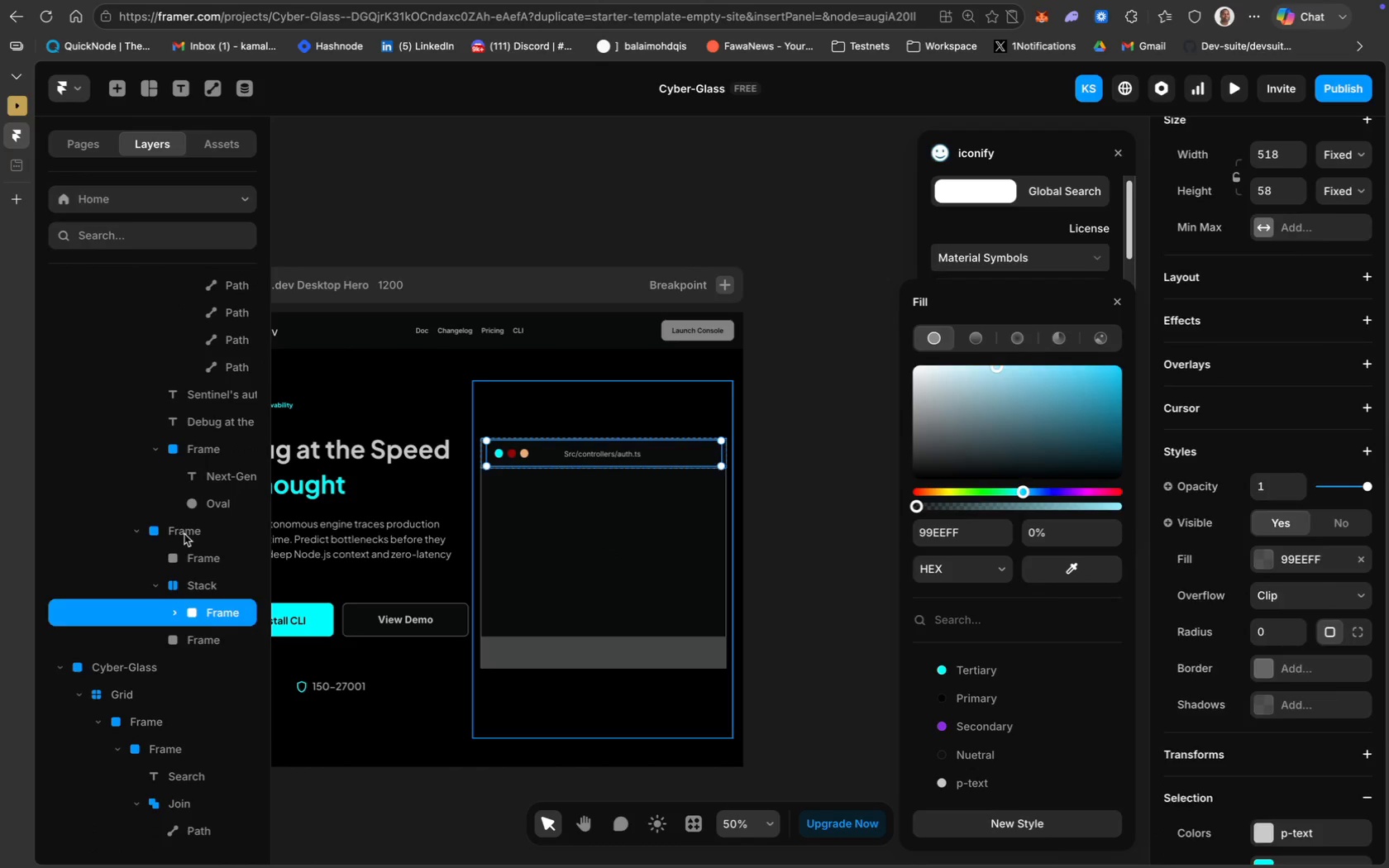 
mouse_move([187, 553])
 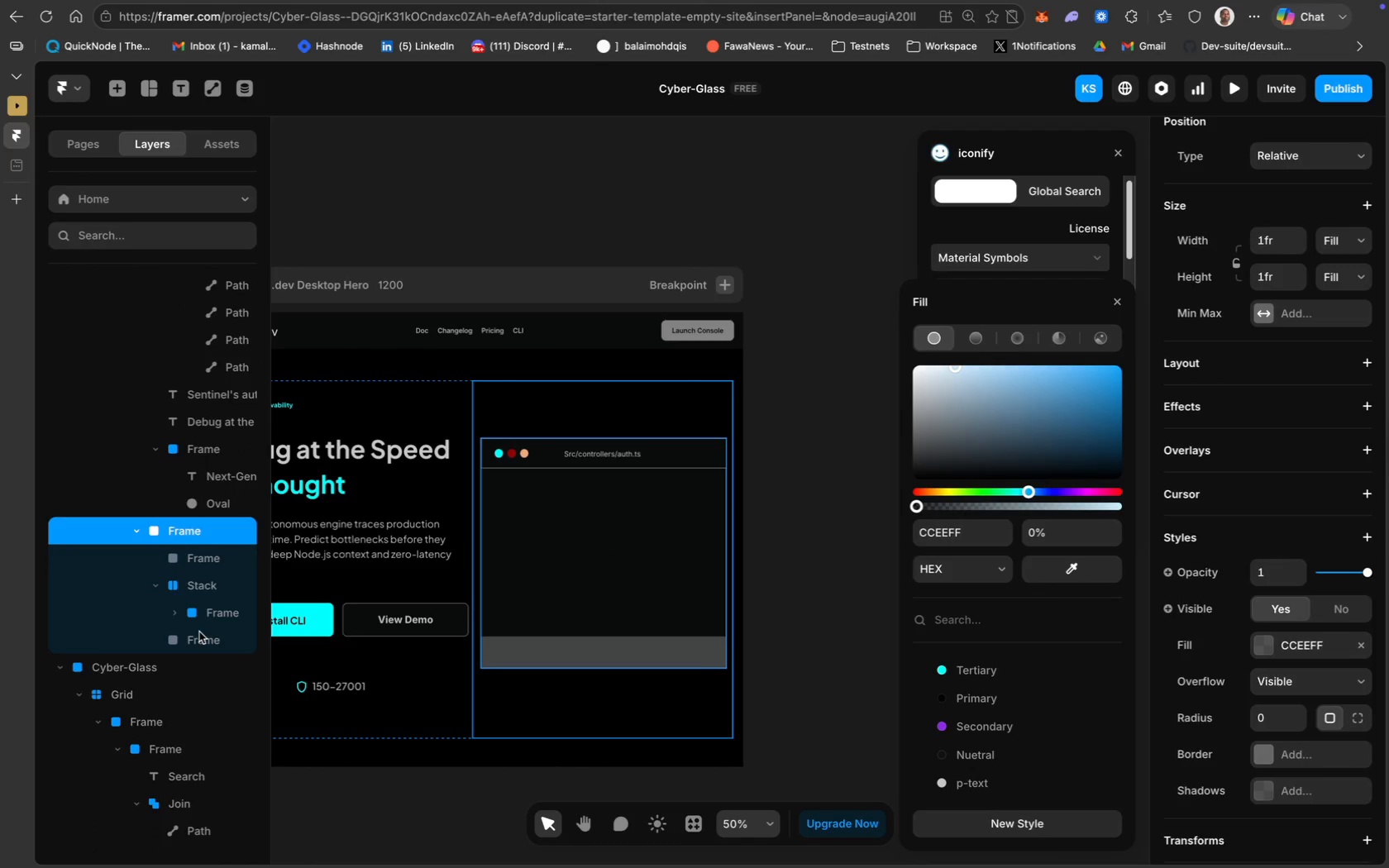 
left_click([200, 634])
 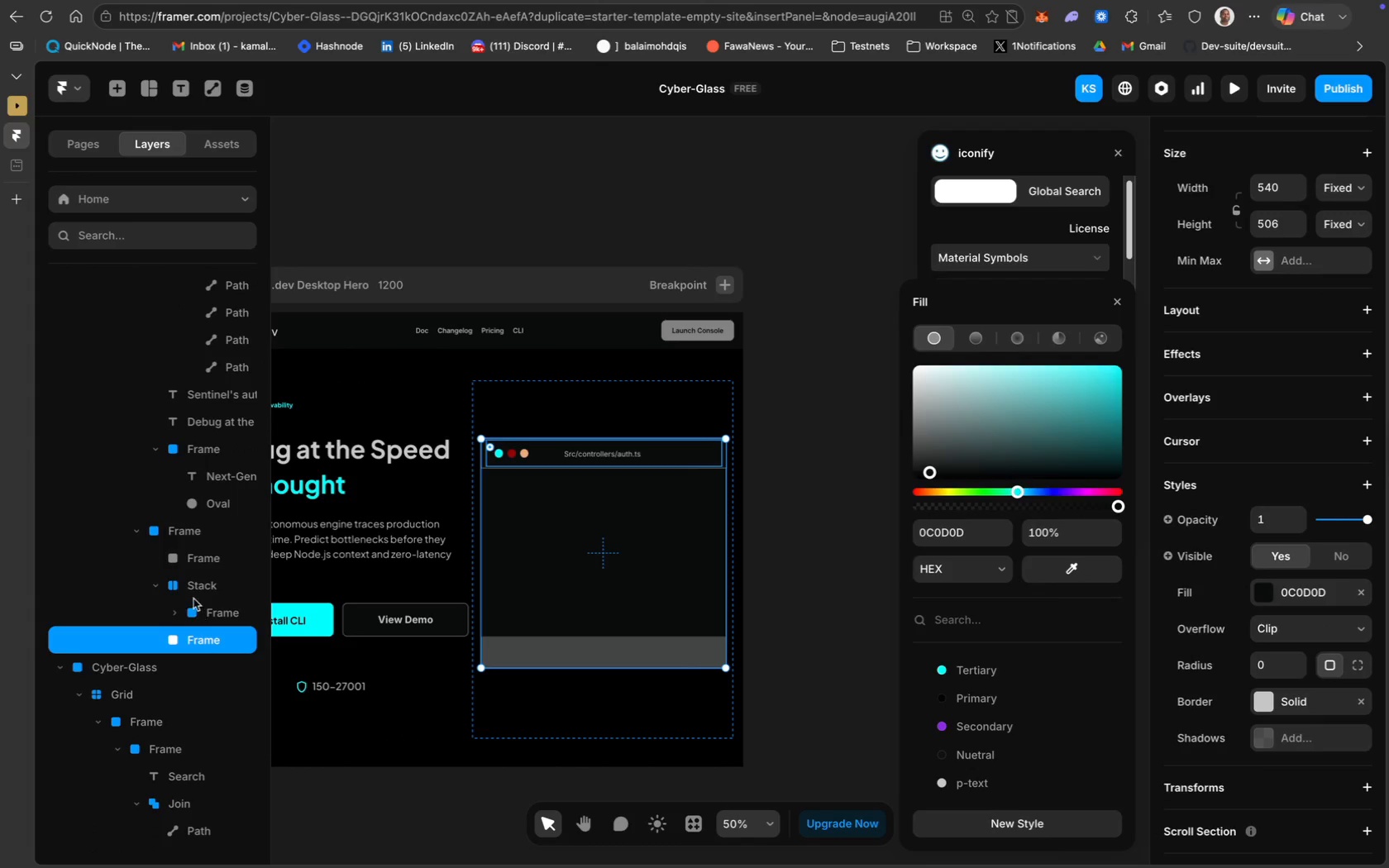 
left_click([189, 588])
 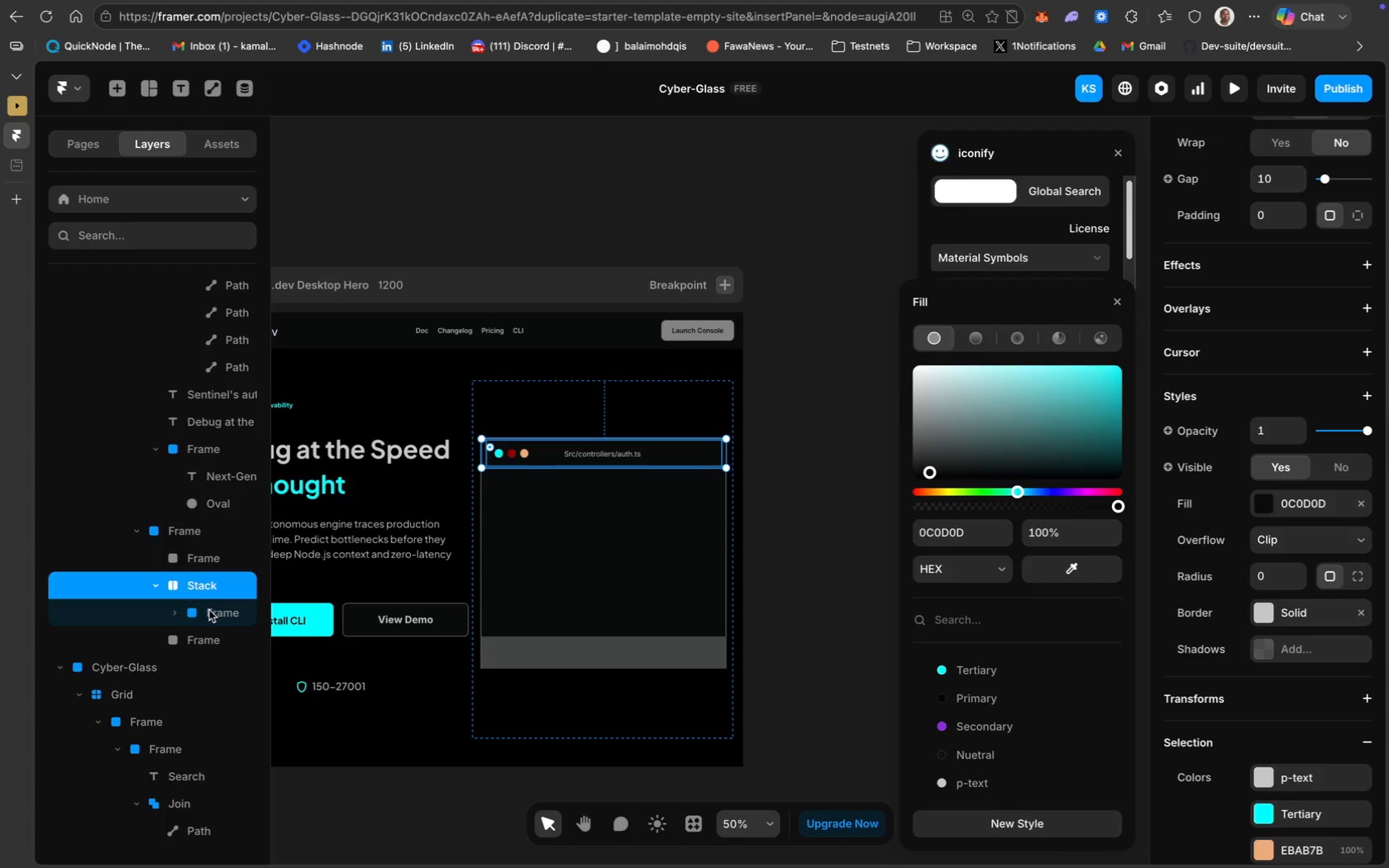 
left_click([210, 612])
 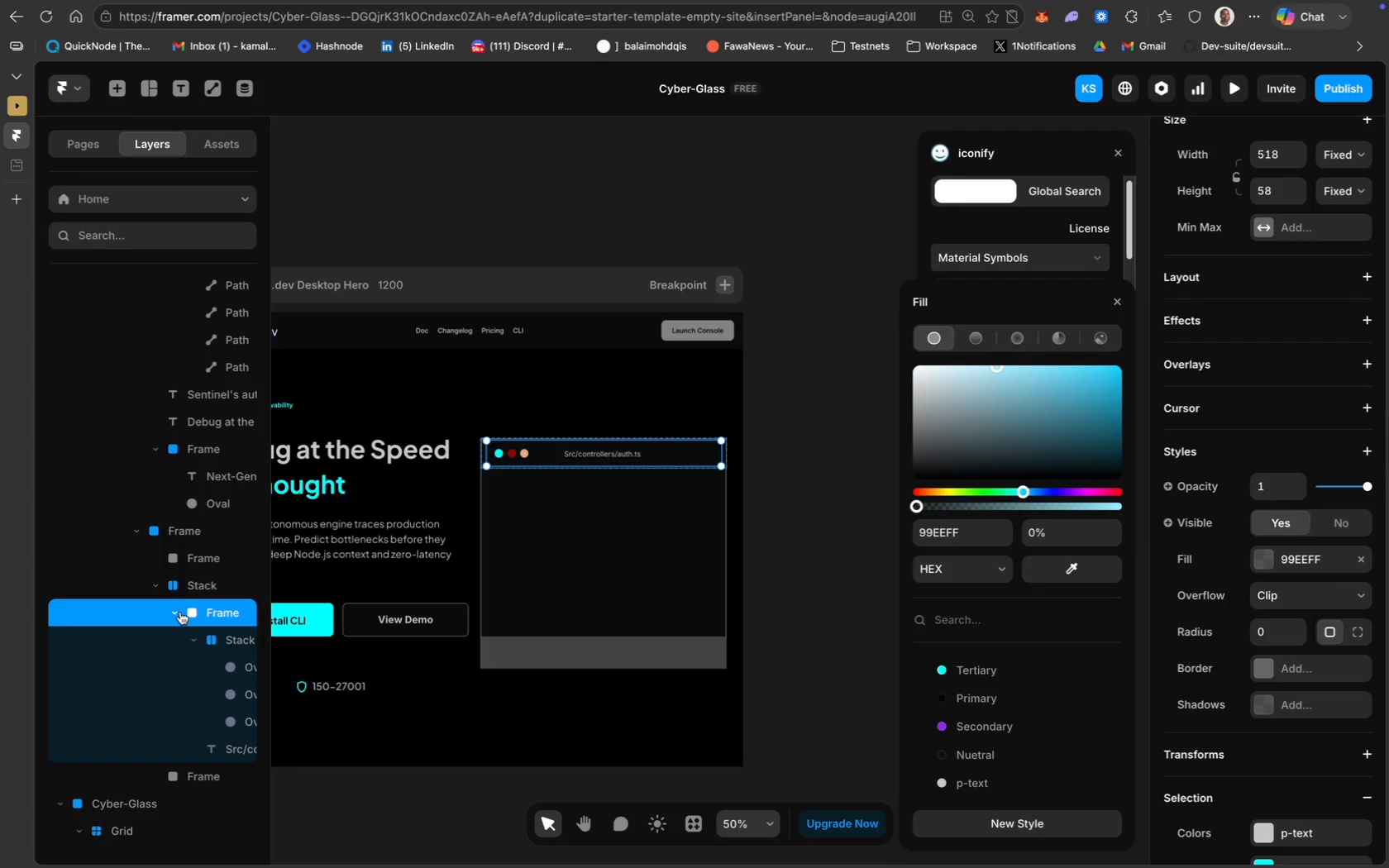 
left_click([179, 612])
 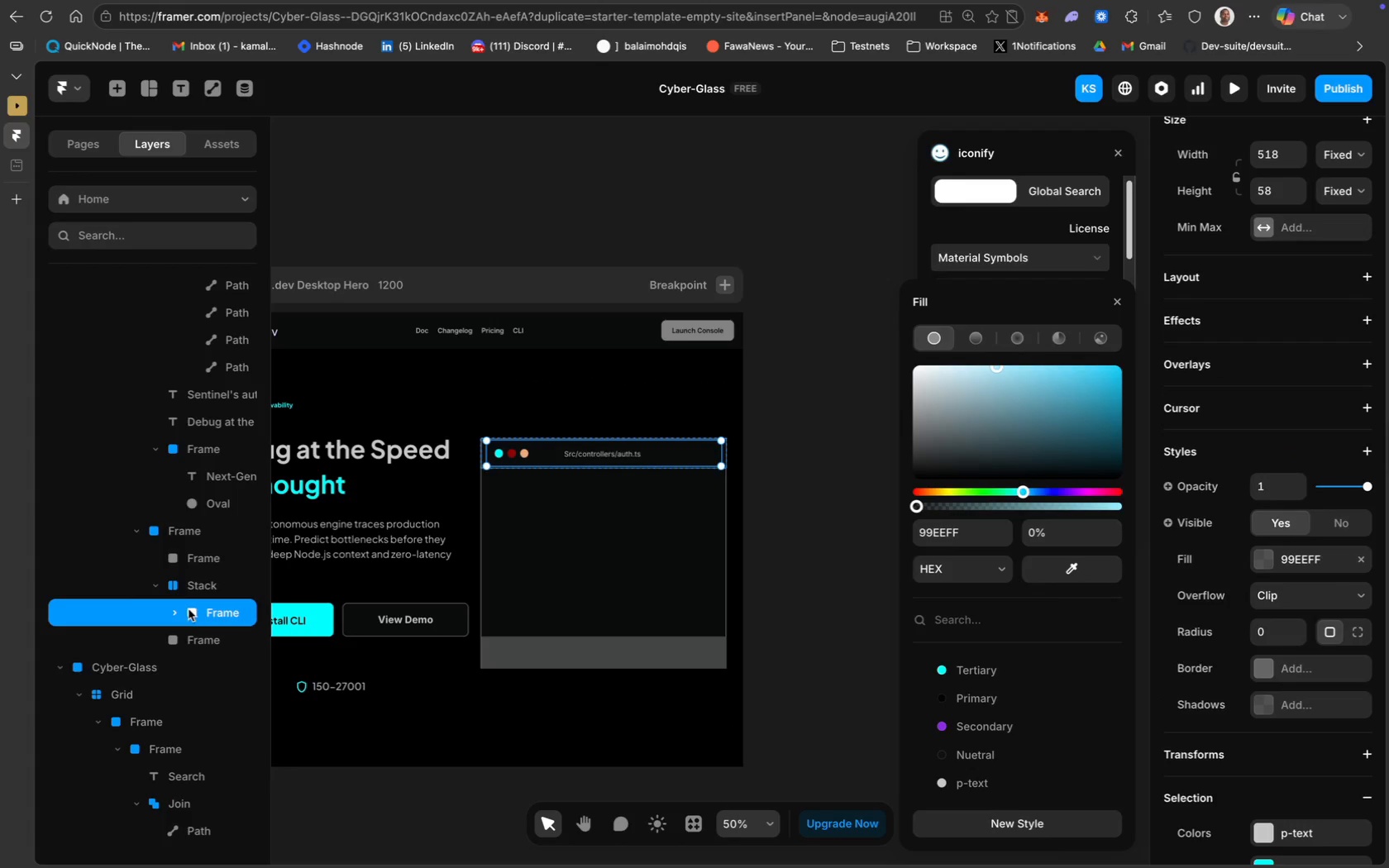 
left_click([205, 640])
 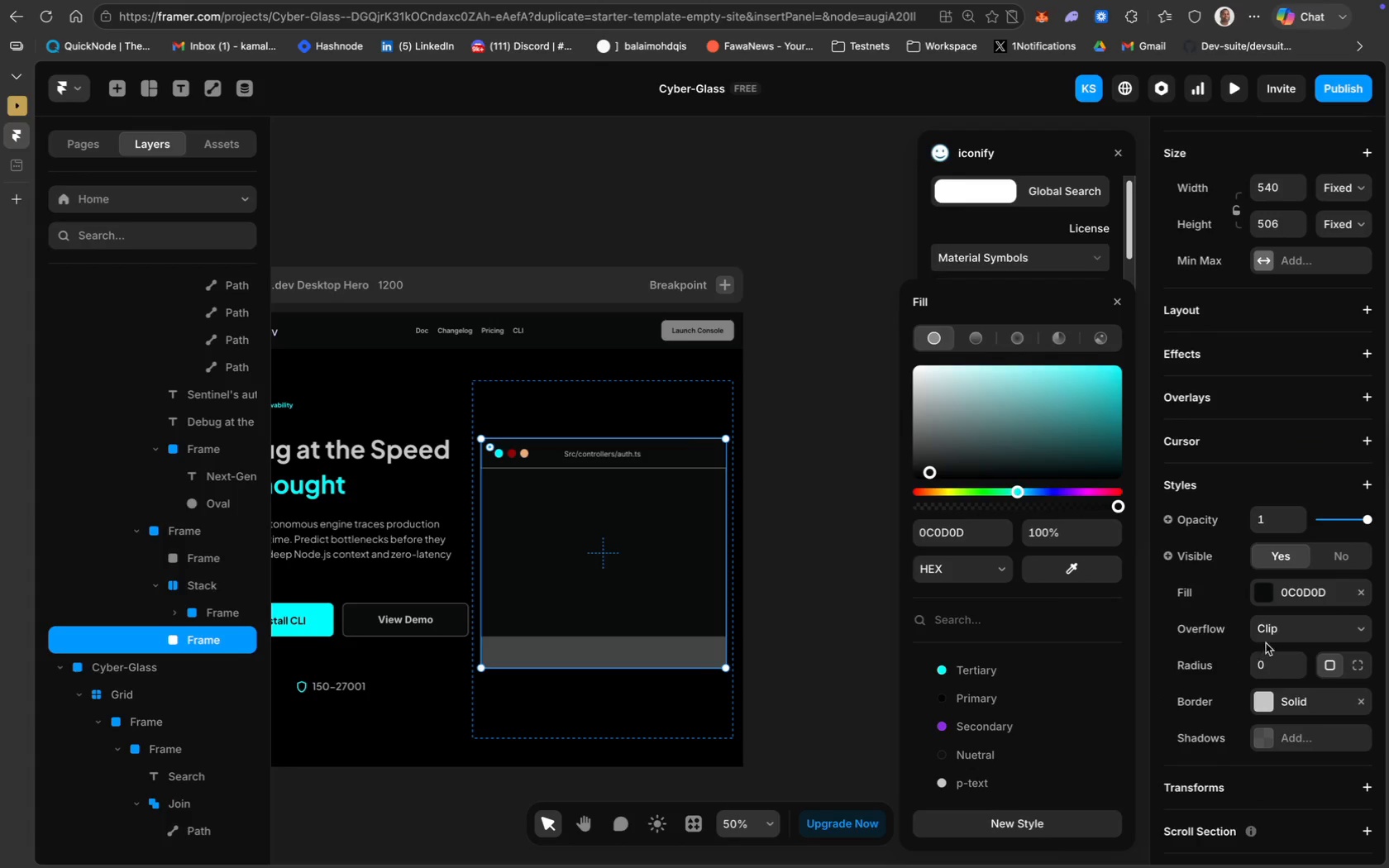 
left_click([1272, 664])
 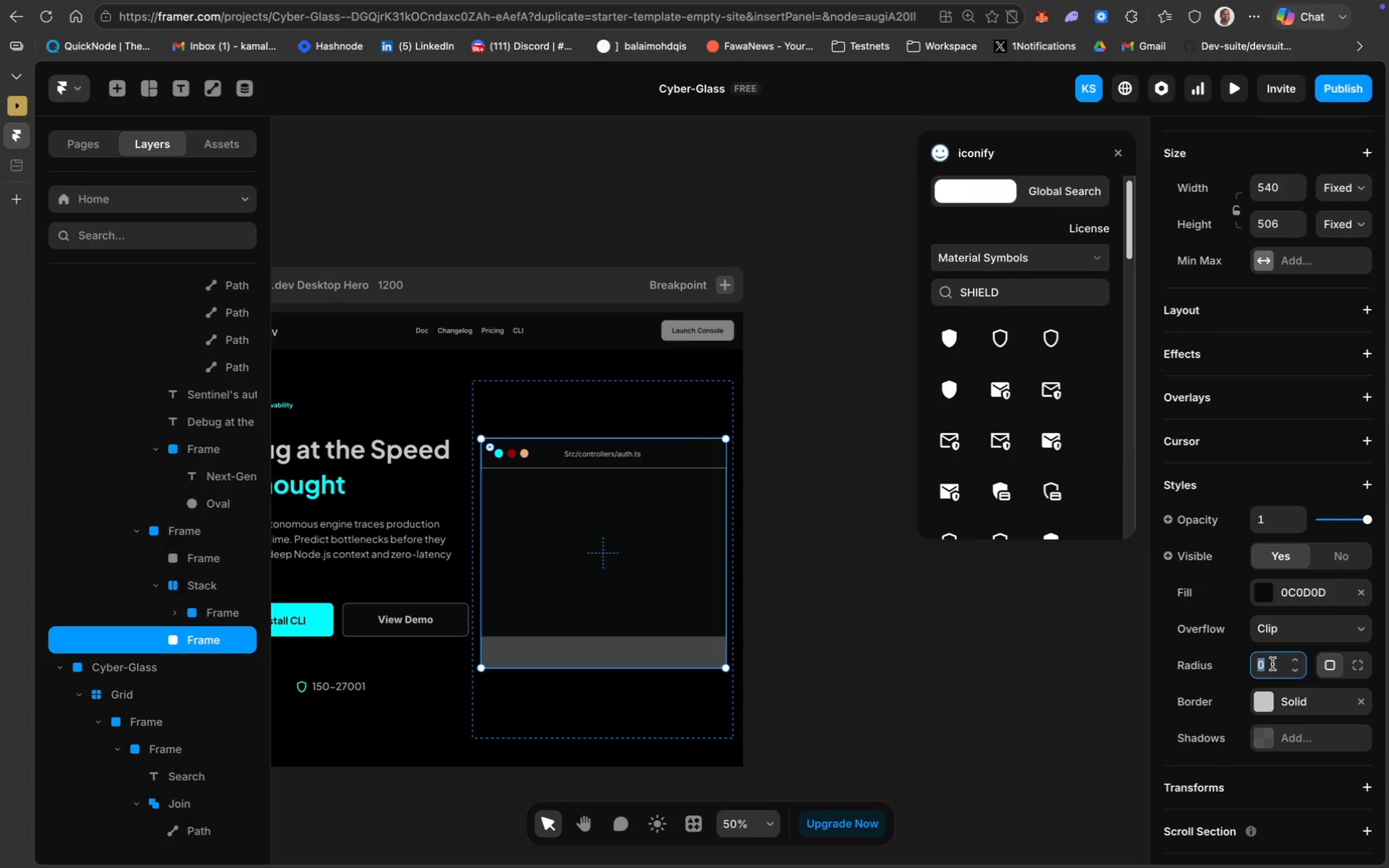 
type(10)
 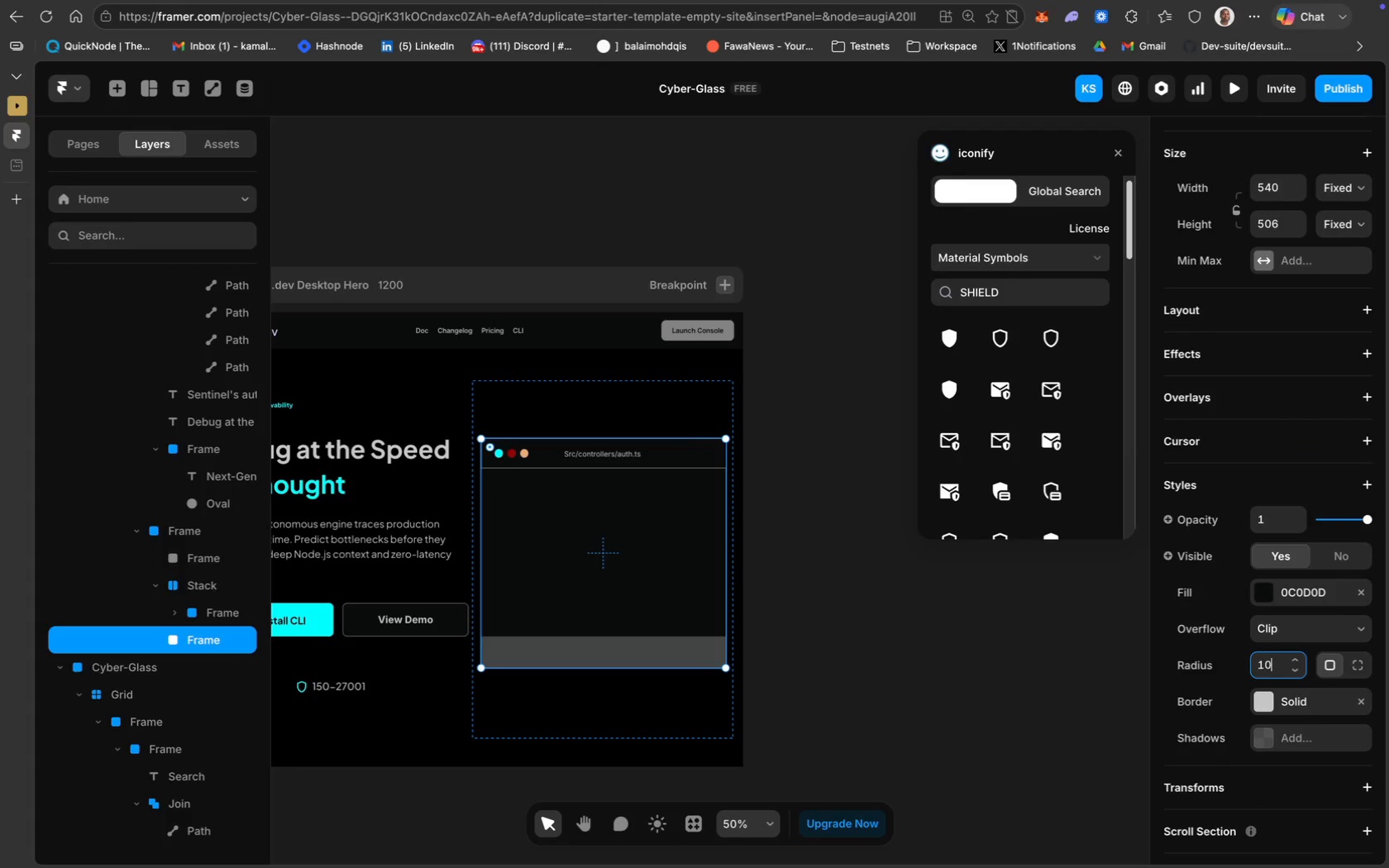 
key(Enter)
 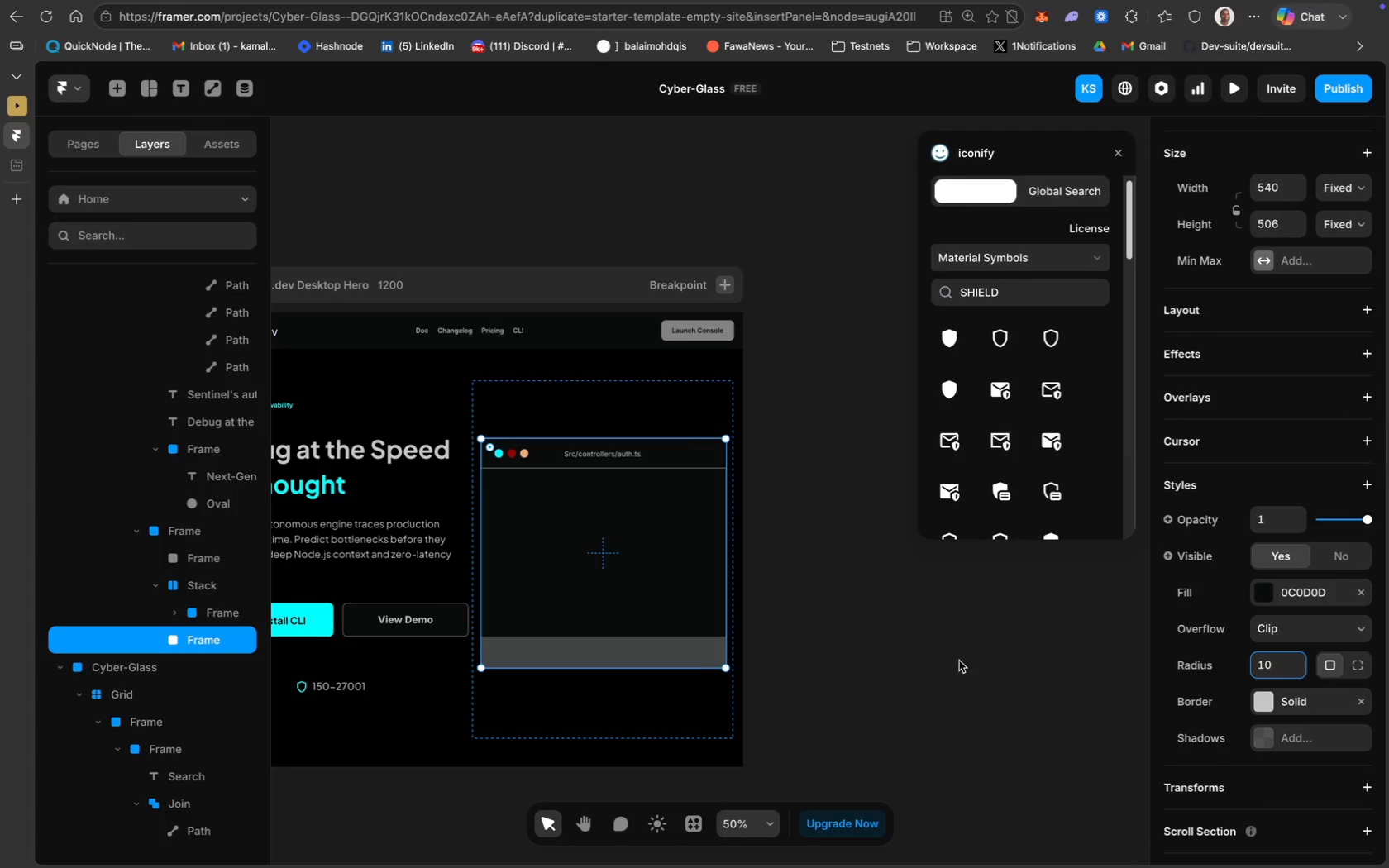 
left_click([921, 668])
 